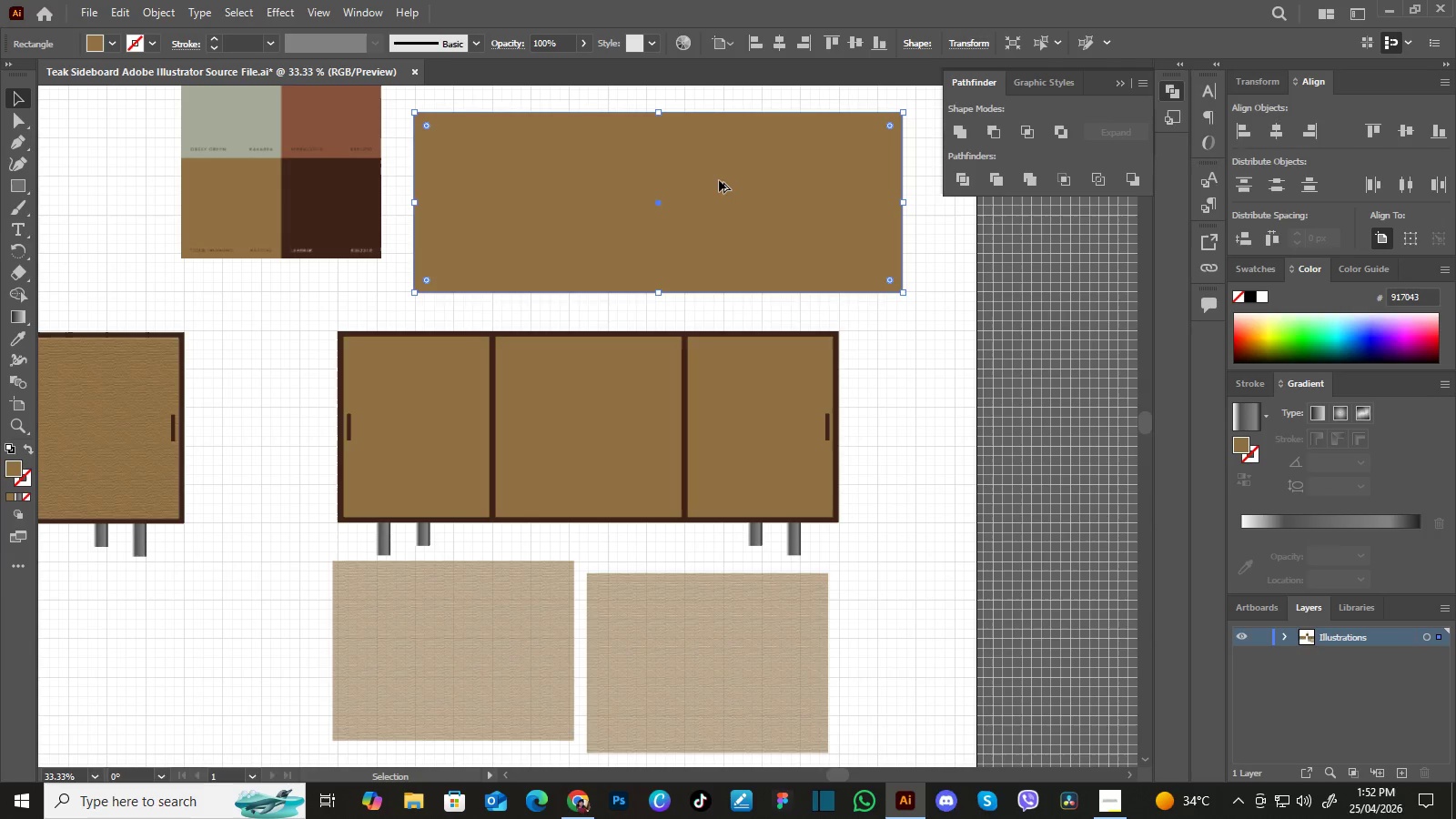 
key(Alt+AltLeft)
 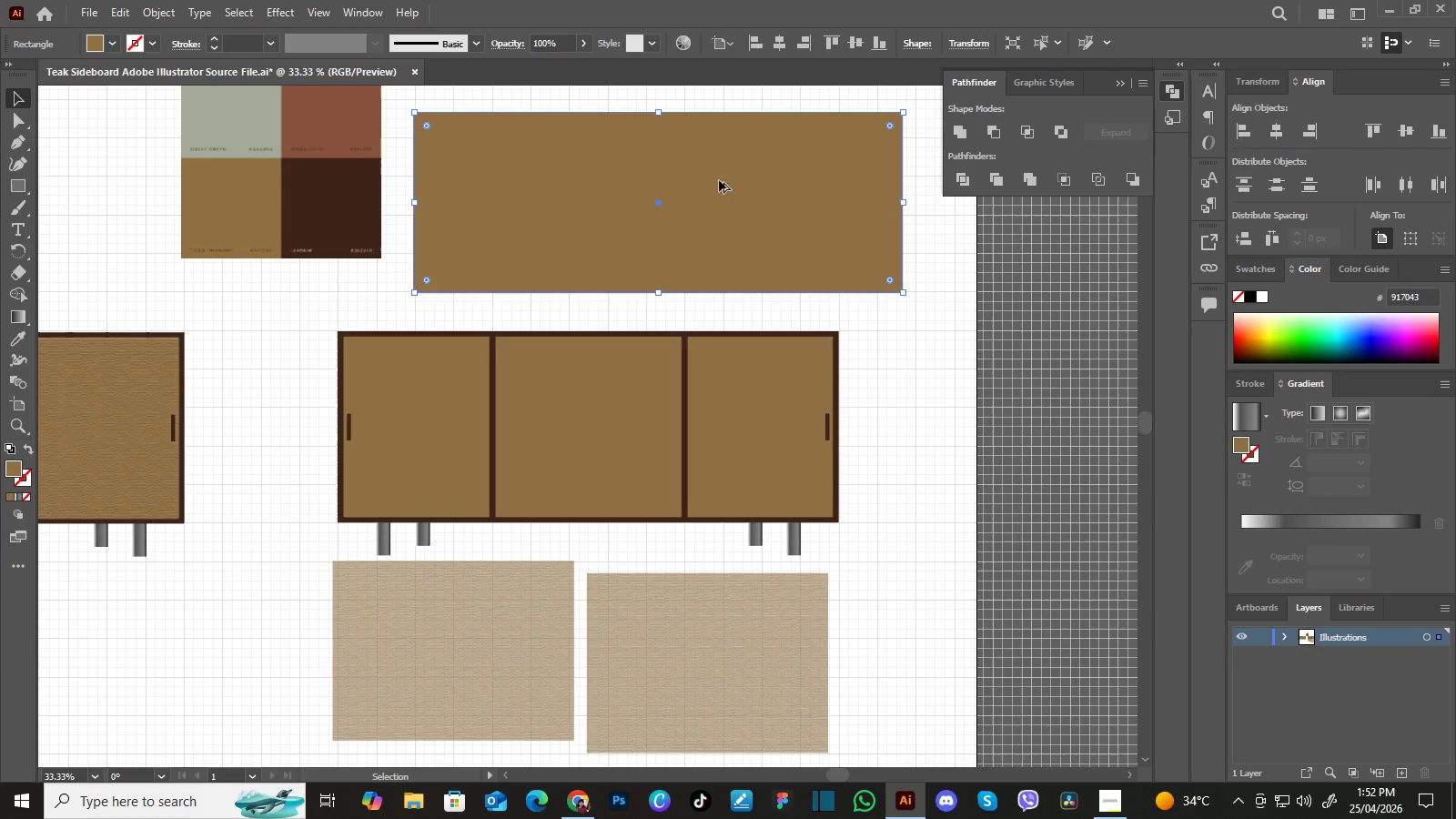 
key(Alt+AltLeft)
 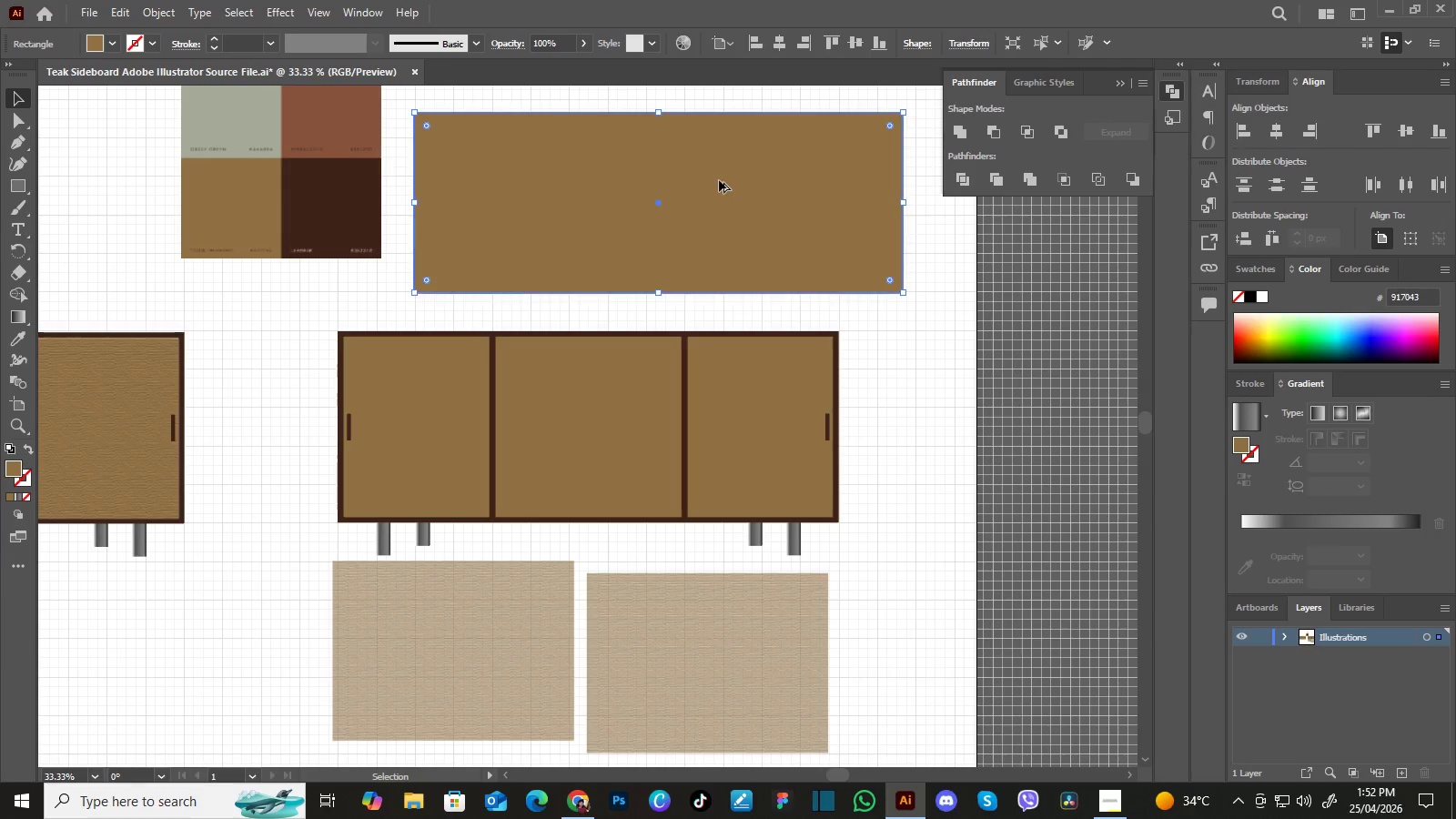 
key(Alt+AltLeft)
 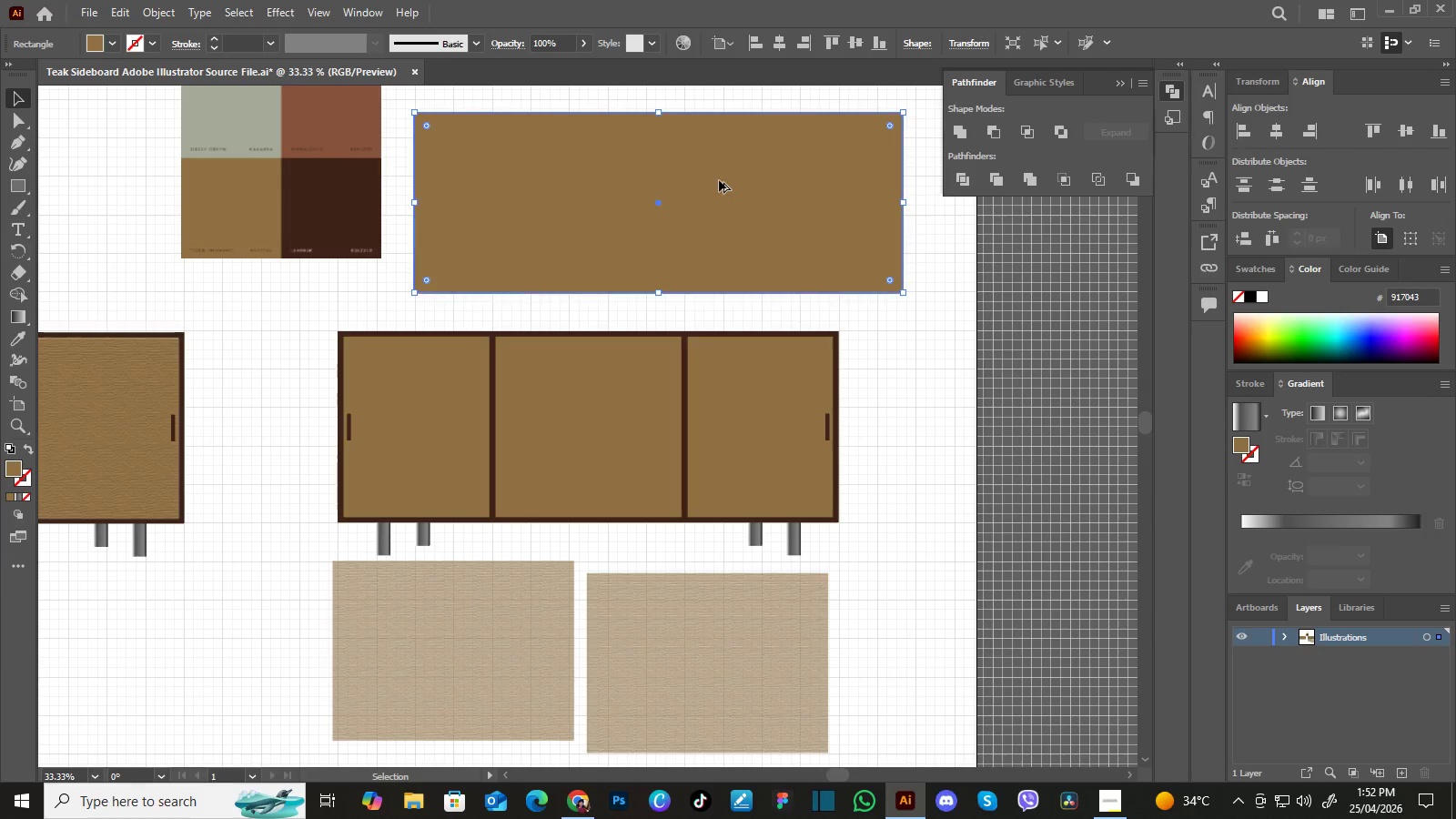 
key(Alt+AltLeft)
 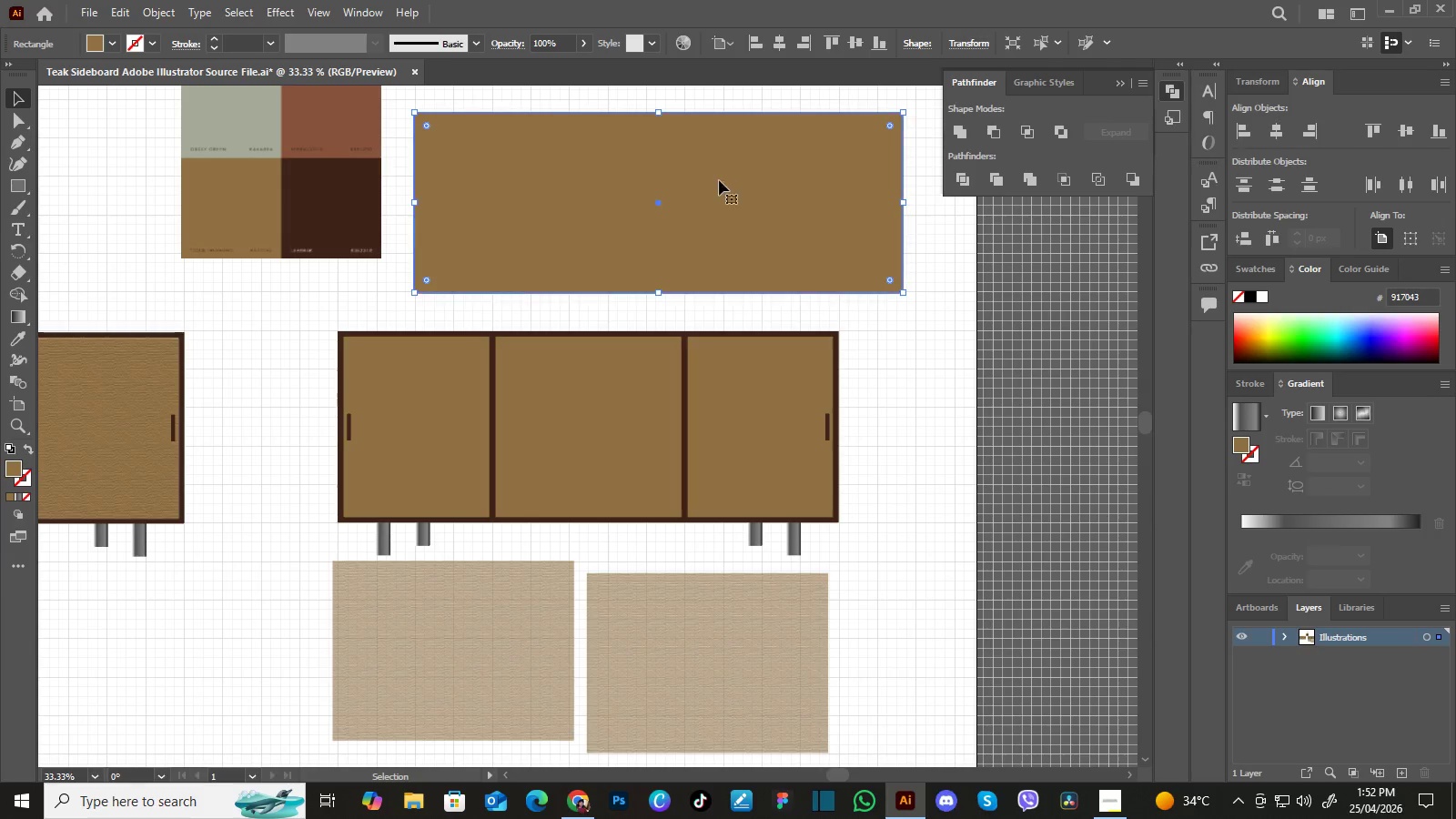 
key(Alt+AltLeft)
 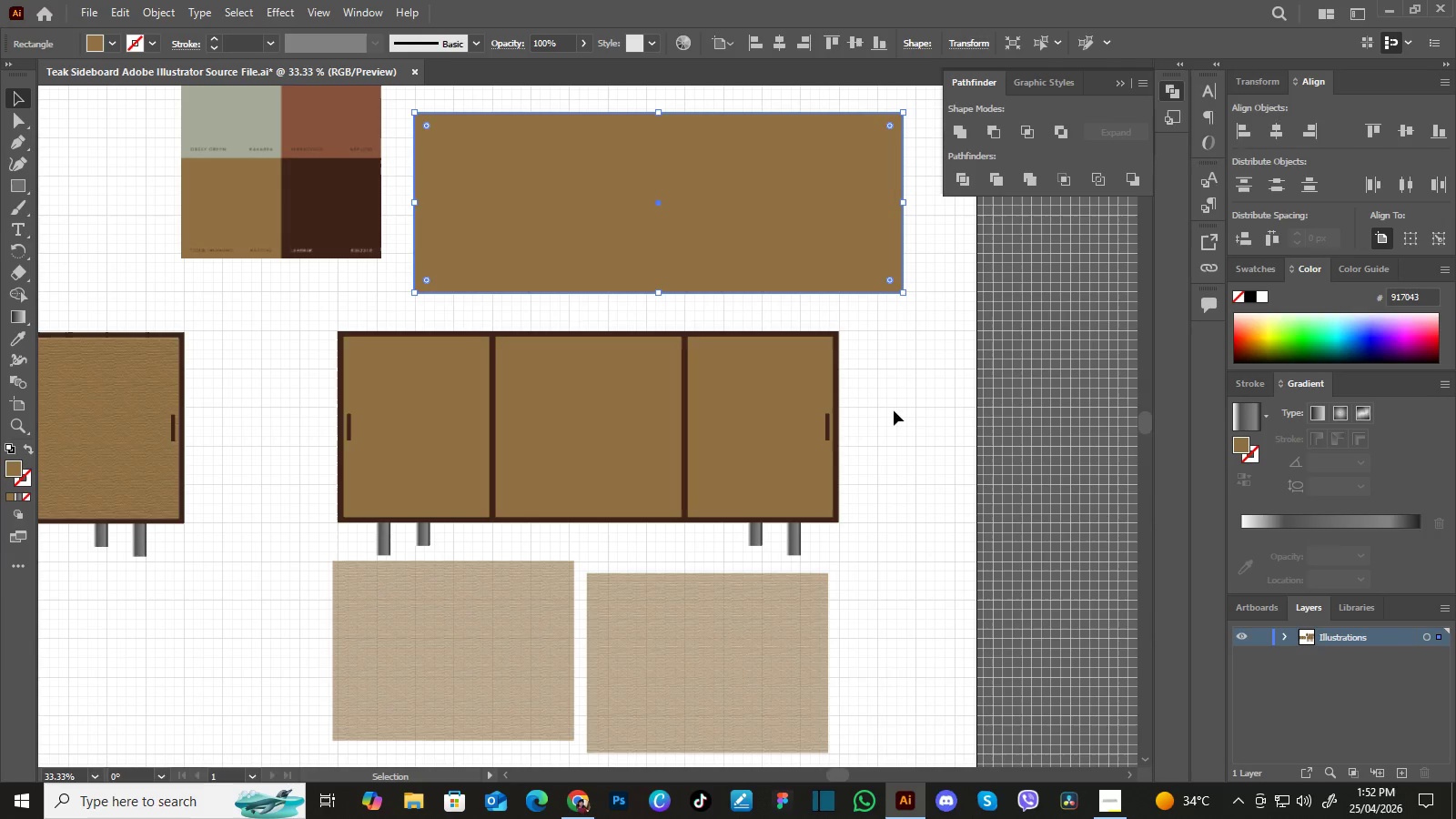 
left_click([897, 410])
 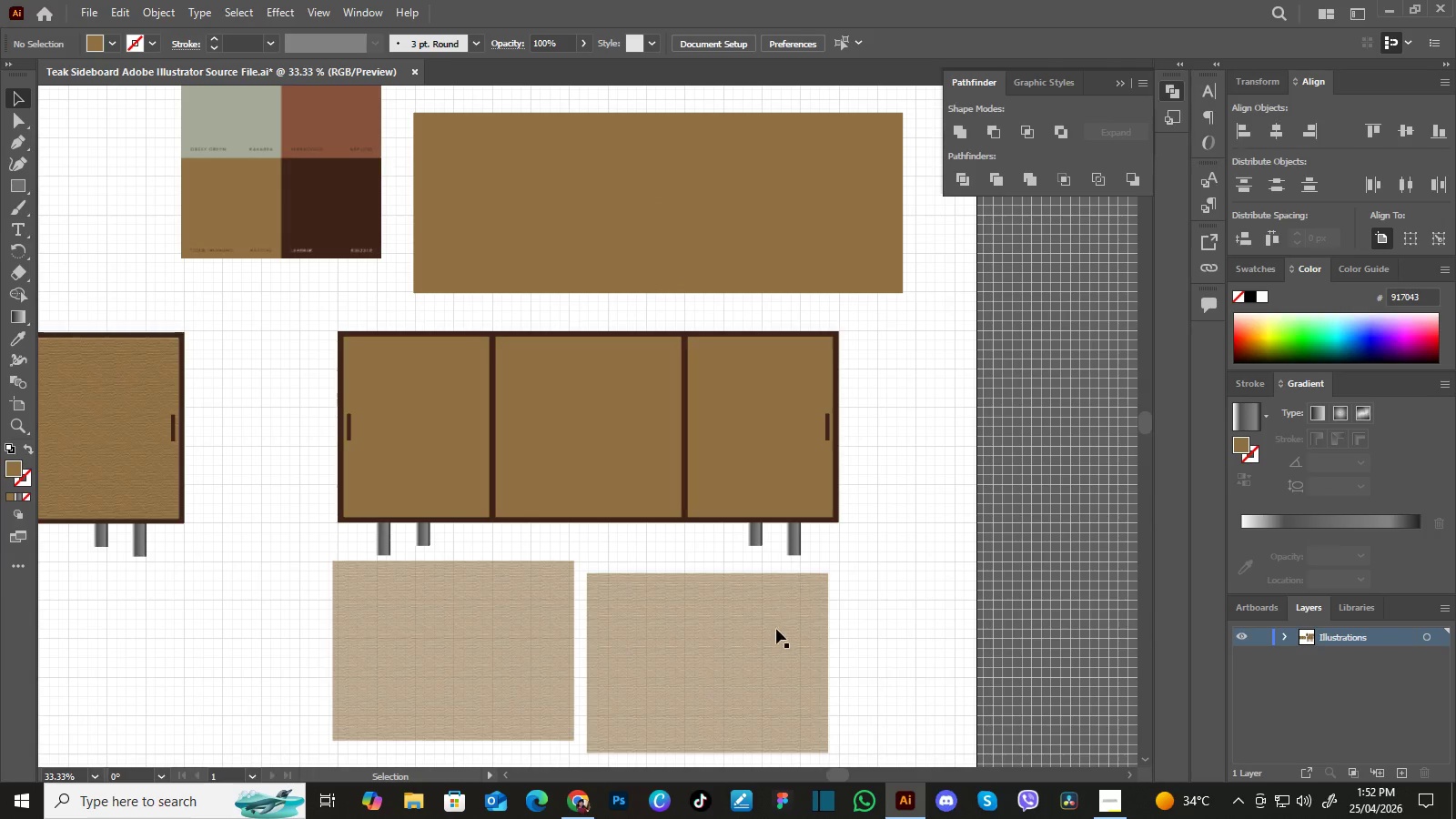 
left_click([774, 646])
 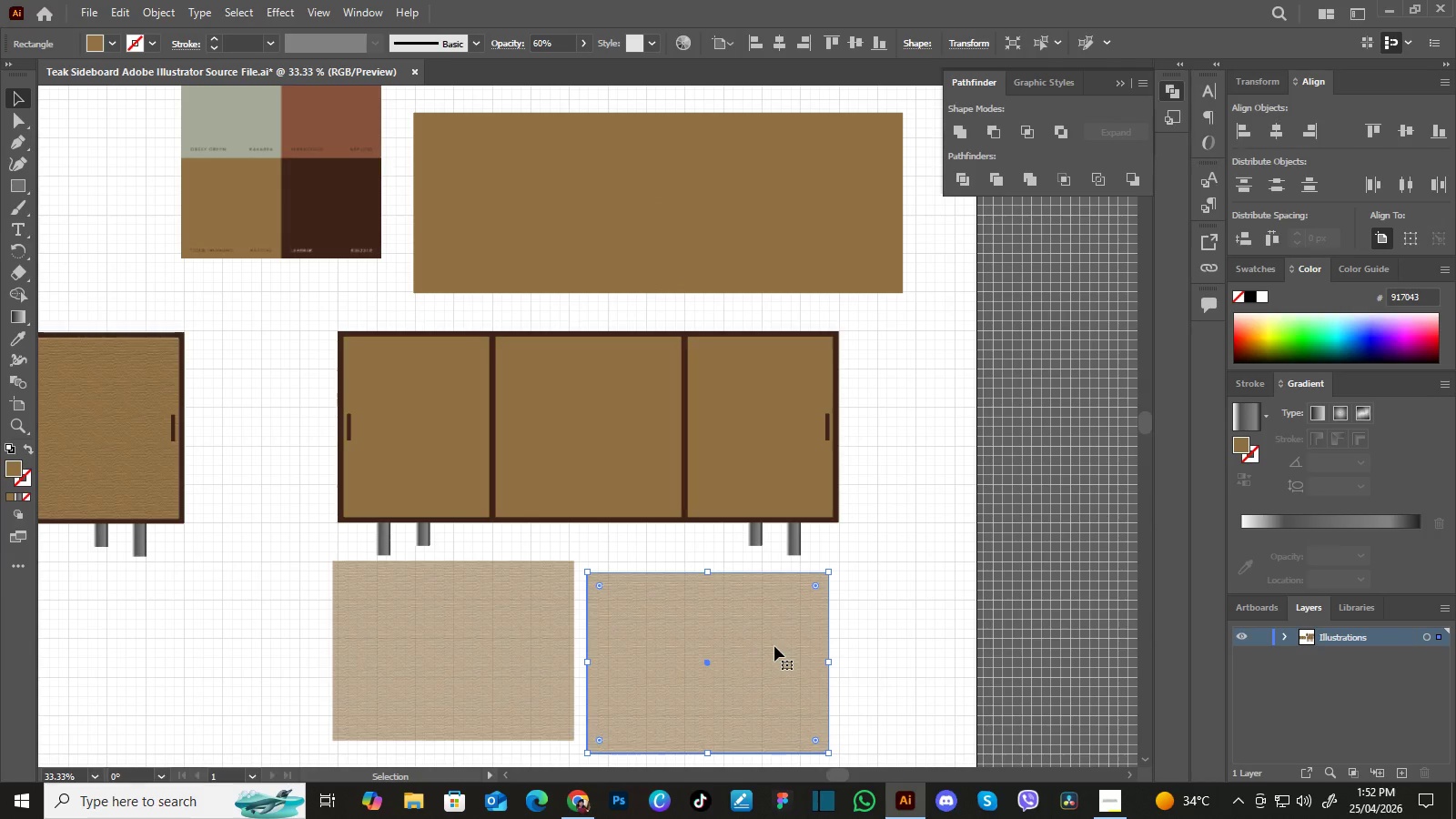 
key(Delete)
 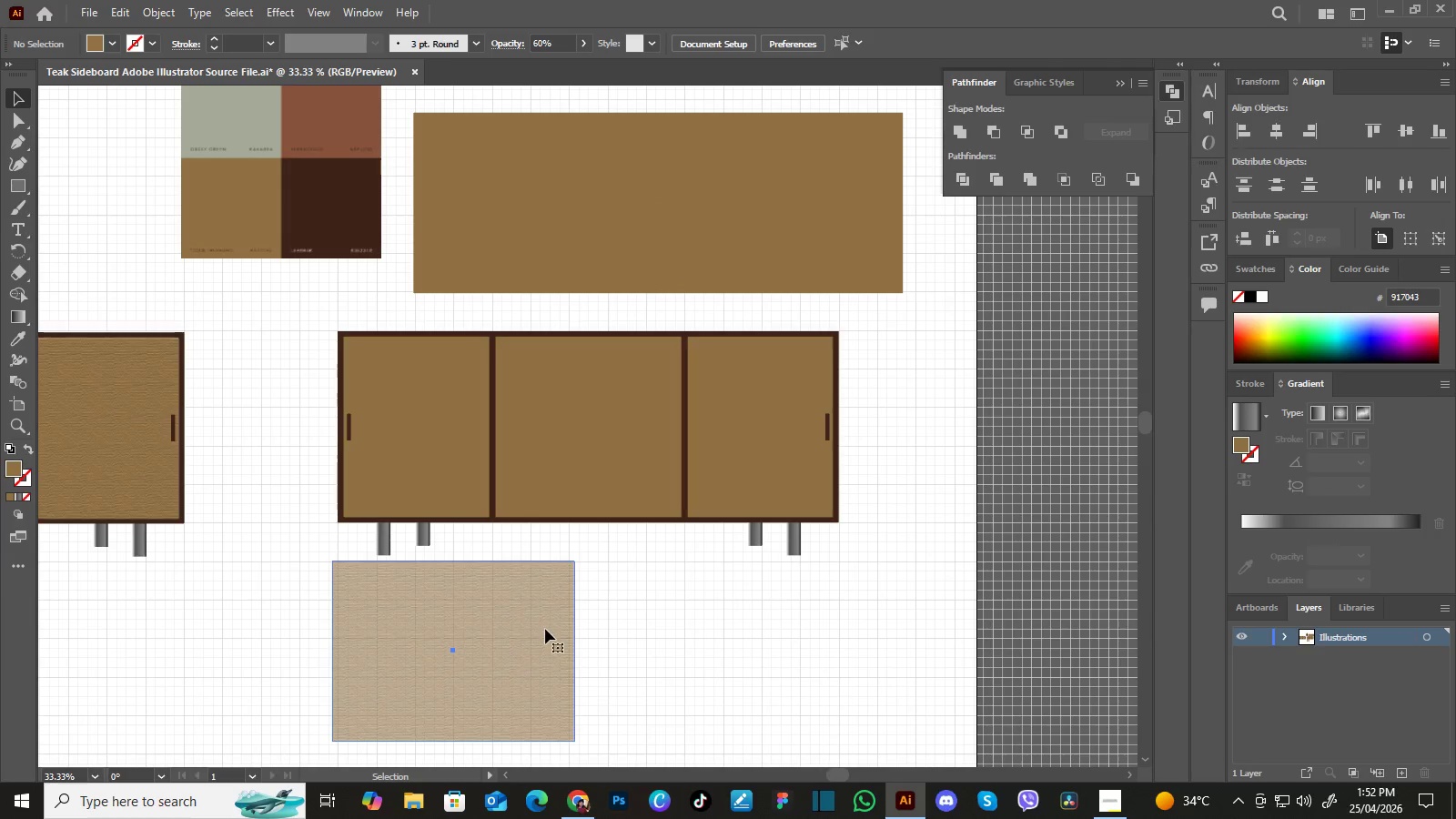 
key(Delete)
 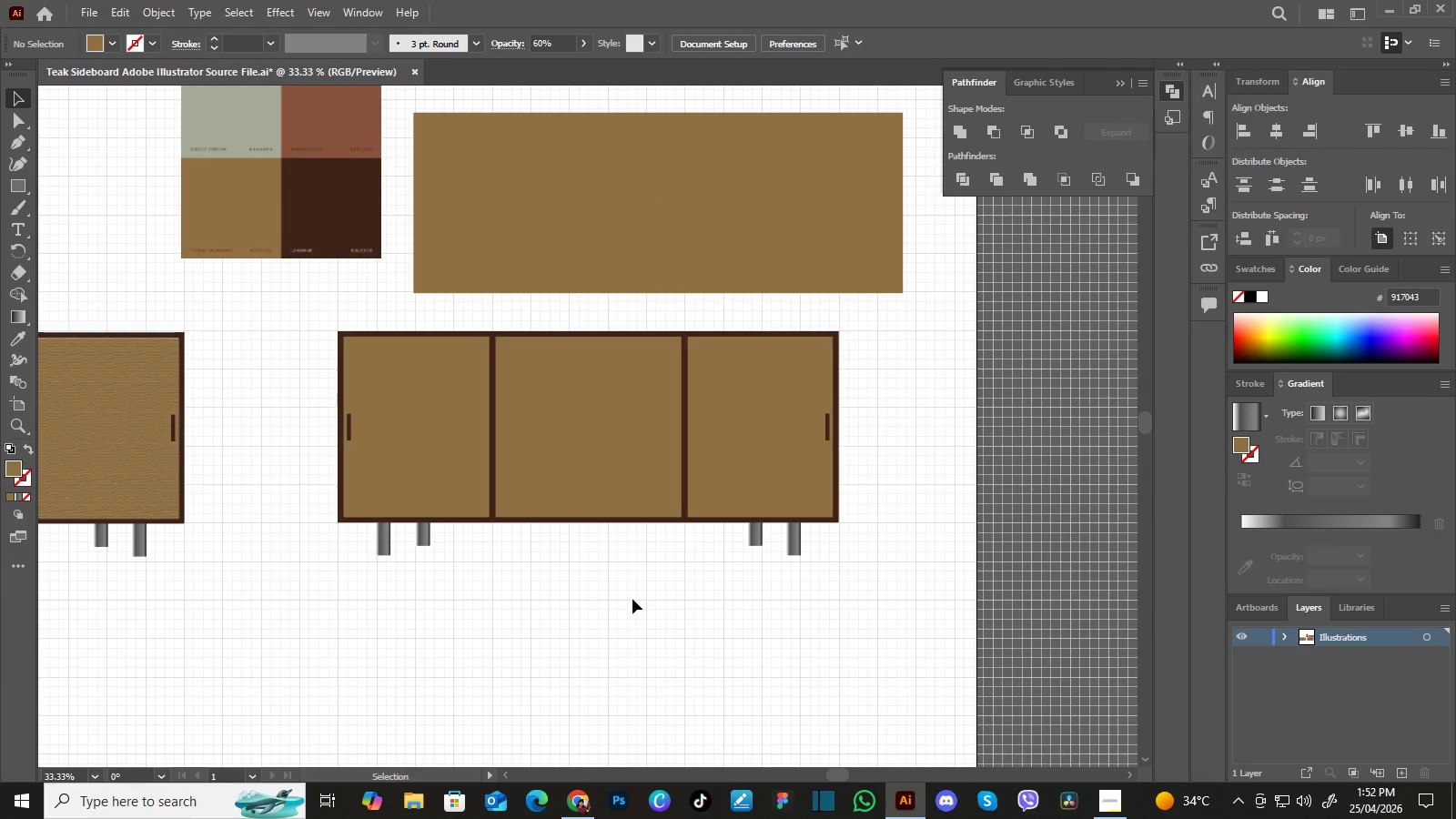 
key(Control+Equal)
 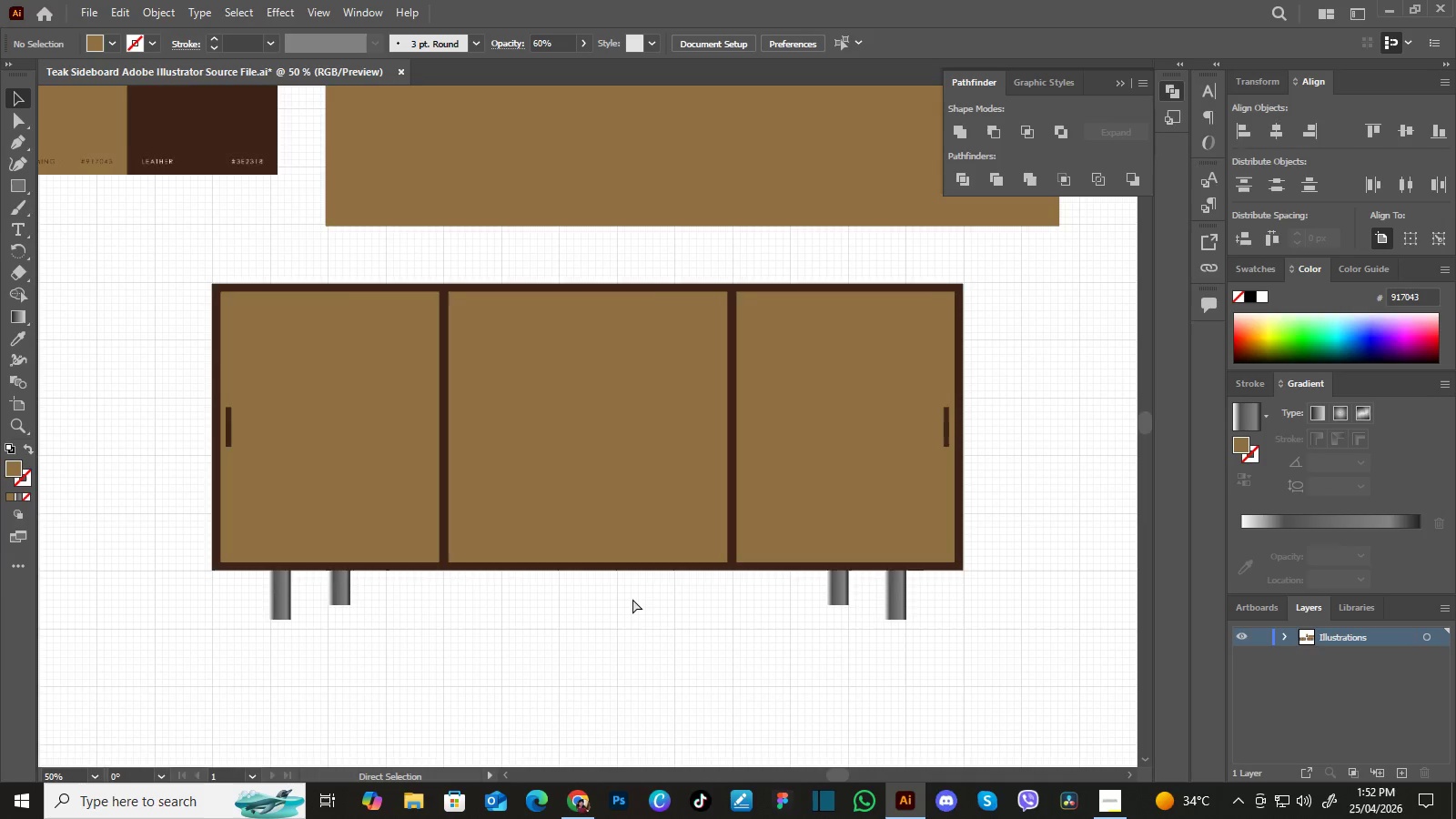 
key(Control+Equal)
 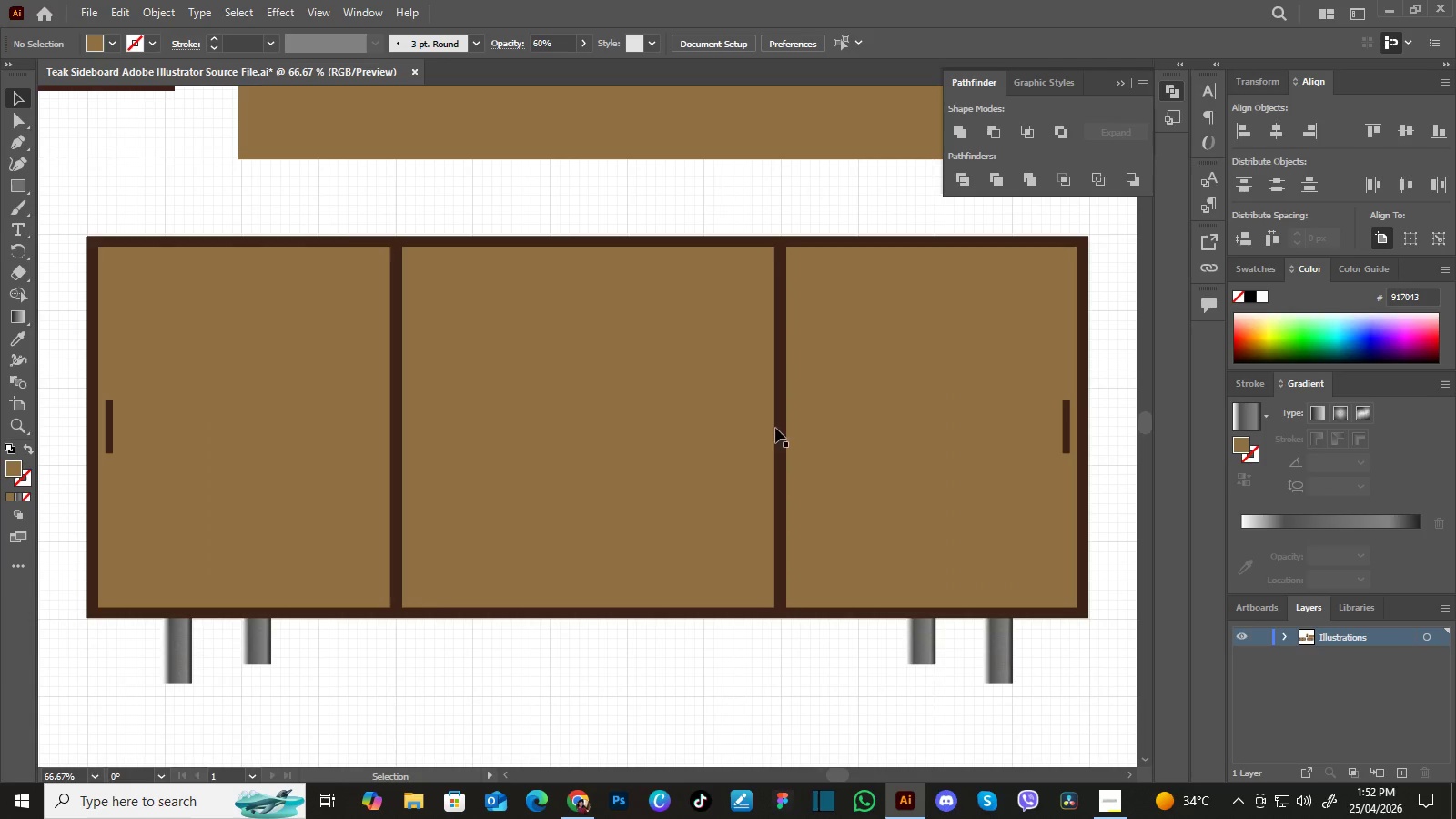 
left_click([783, 419])
 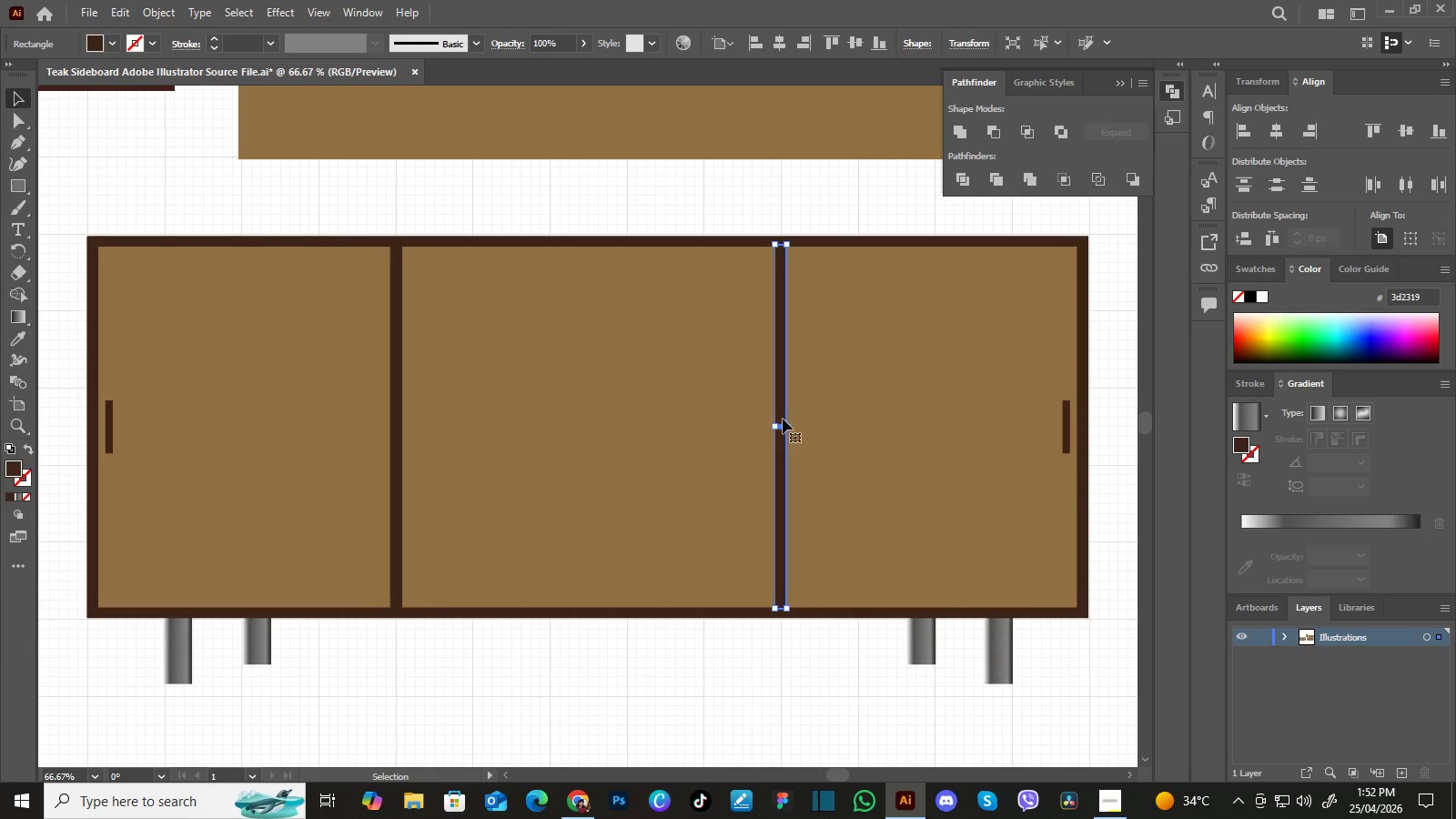 
hold_key(key=AltLeft, duration=1.16)
left_click_drag(start_coordinate=[783, 419], to_coordinate=[637, 412])
 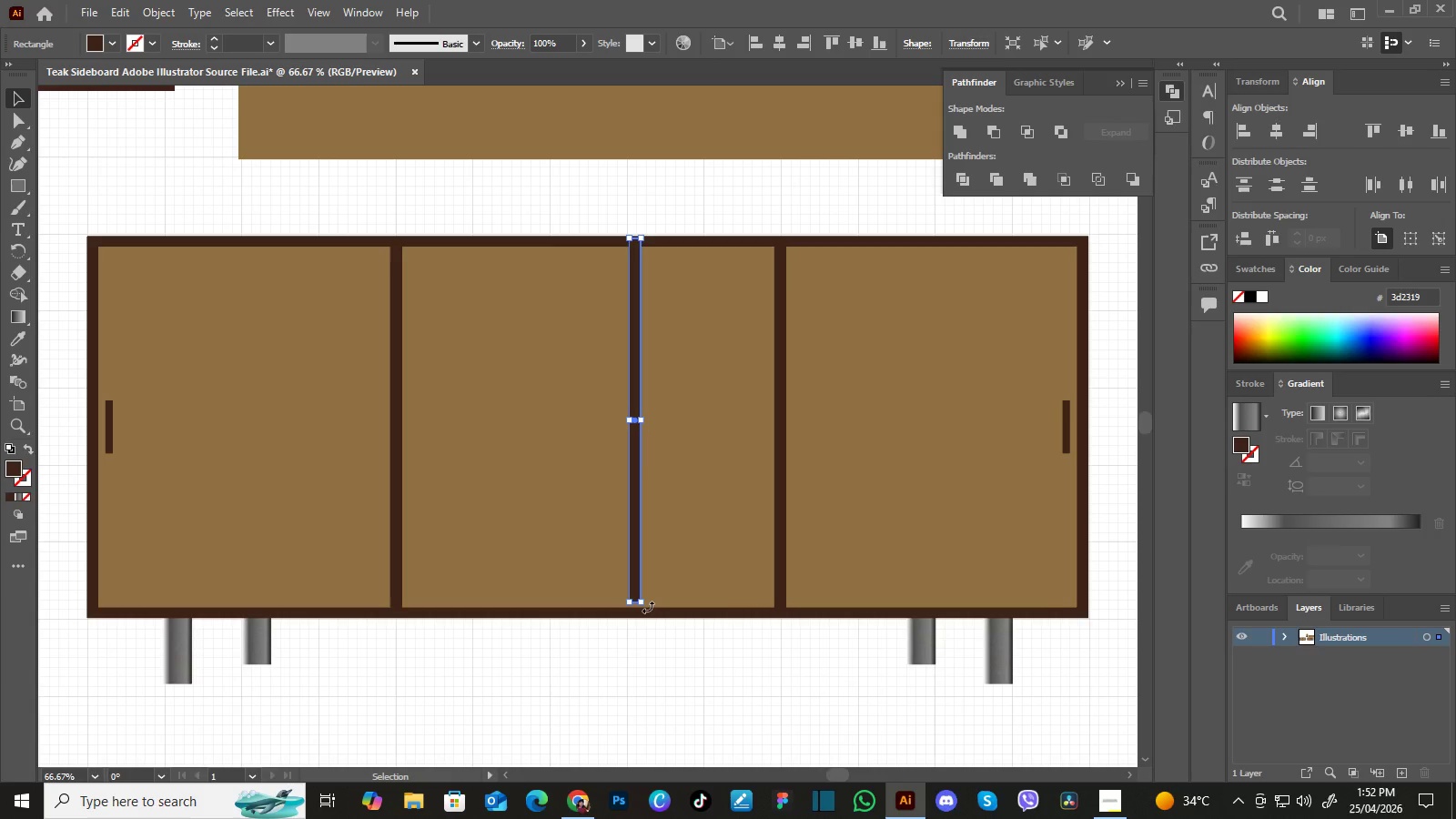 
left_click_drag(start_coordinate=[648, 607], to_coordinate=[759, 430])
 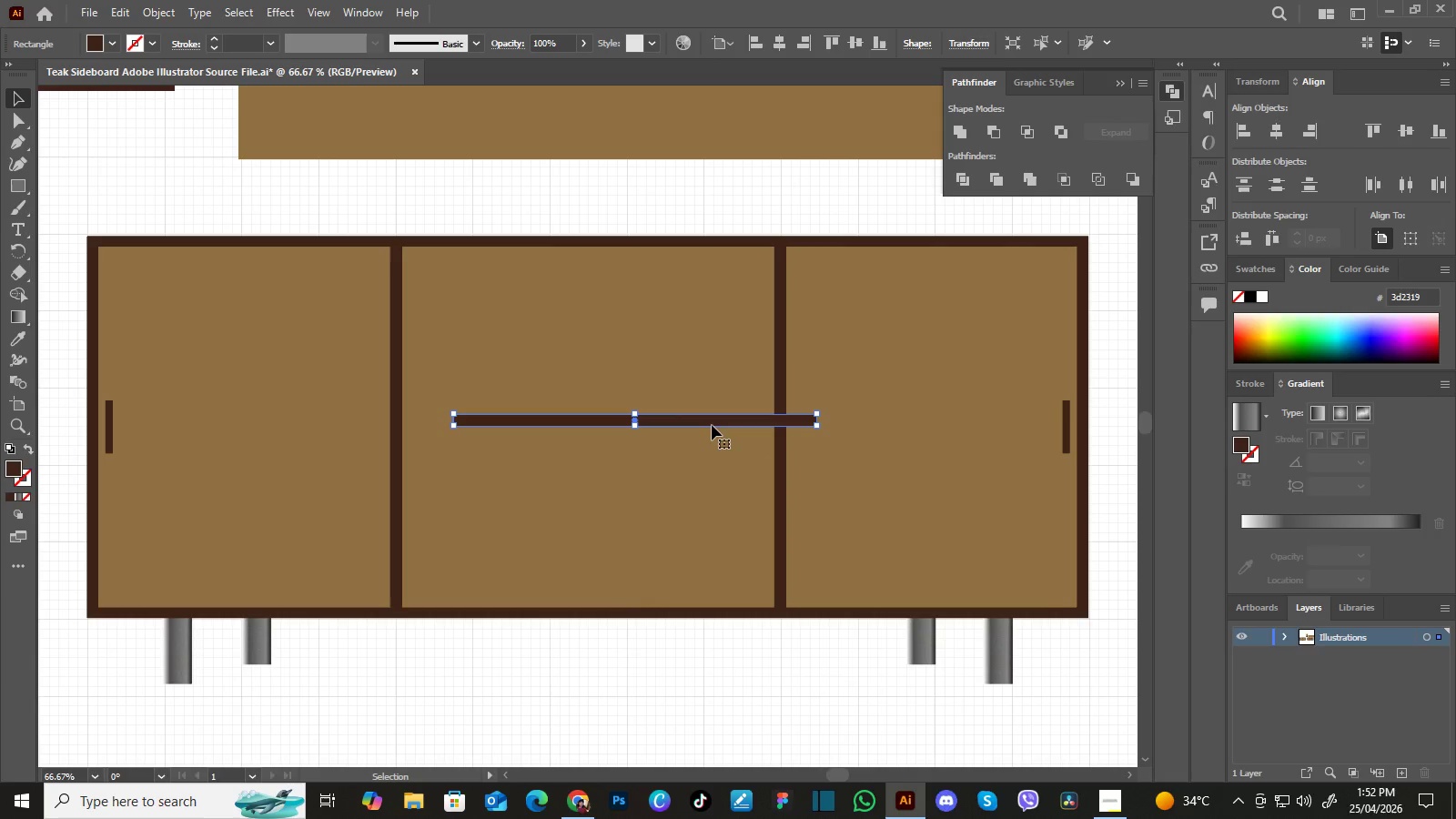 
hold_key(key=ShiftLeft, duration=1.3)
 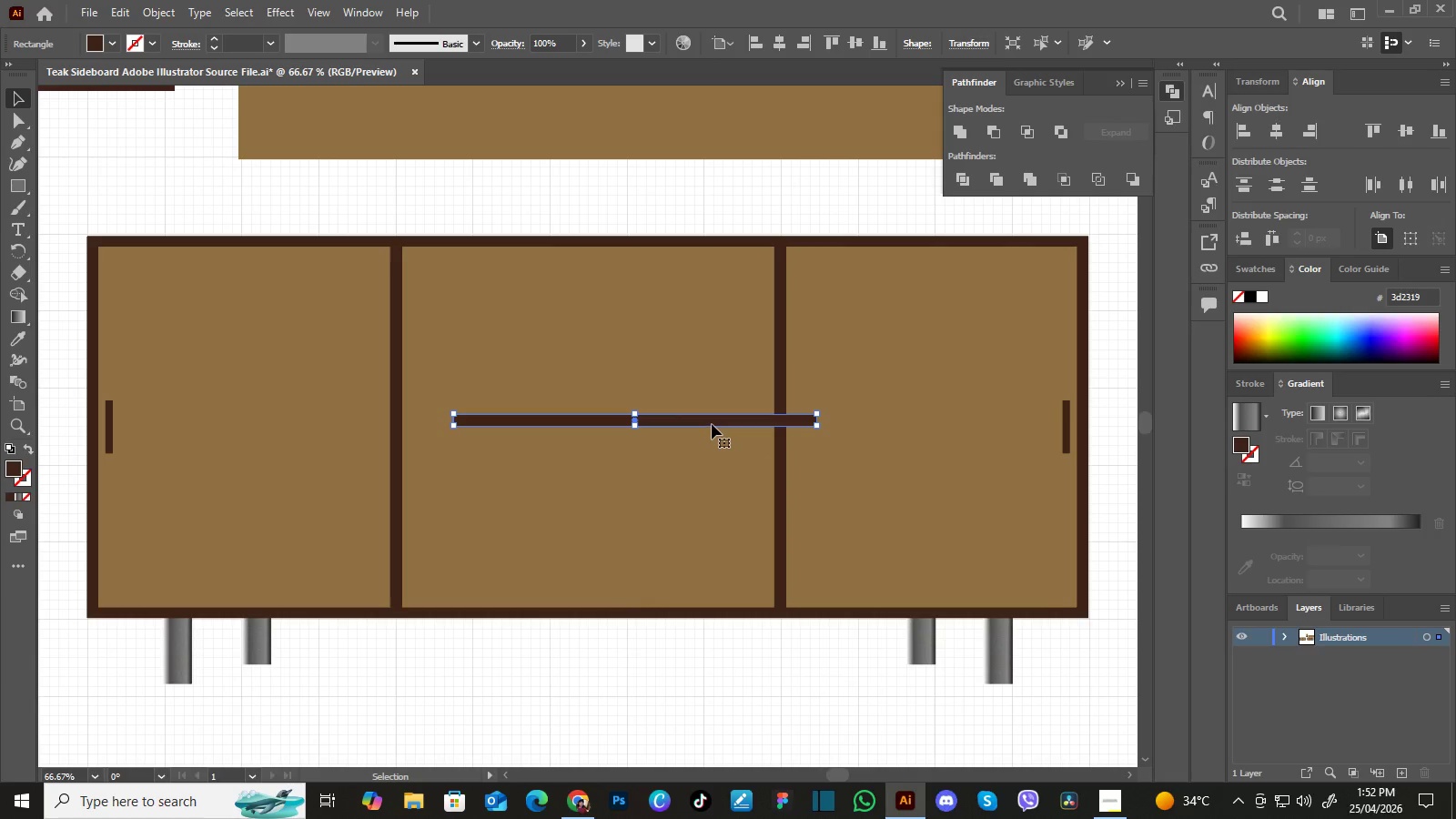 
left_click_drag(start_coordinate=[712, 424], to_coordinate=[660, 435])
 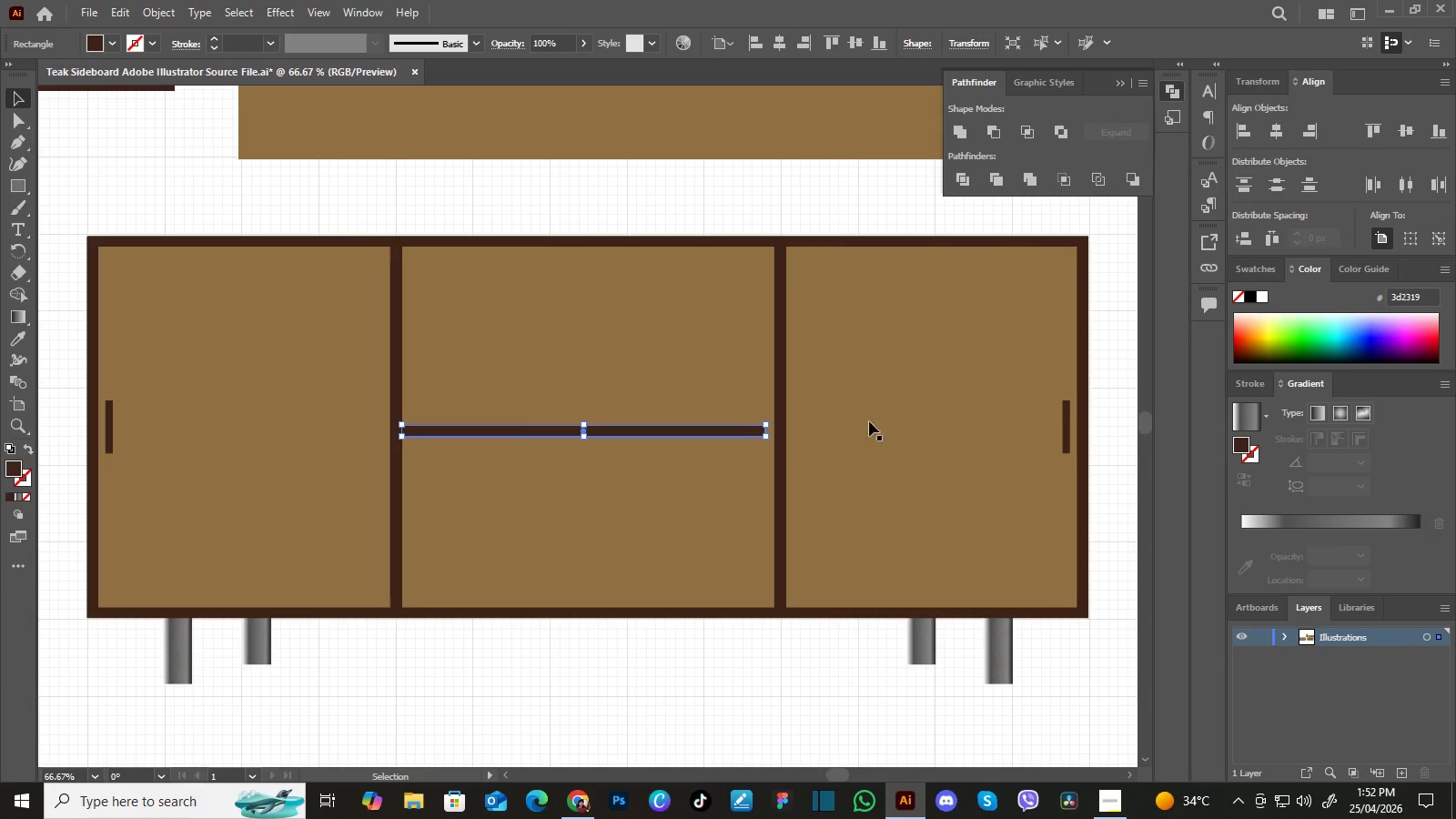 
key(Control+Equal)
 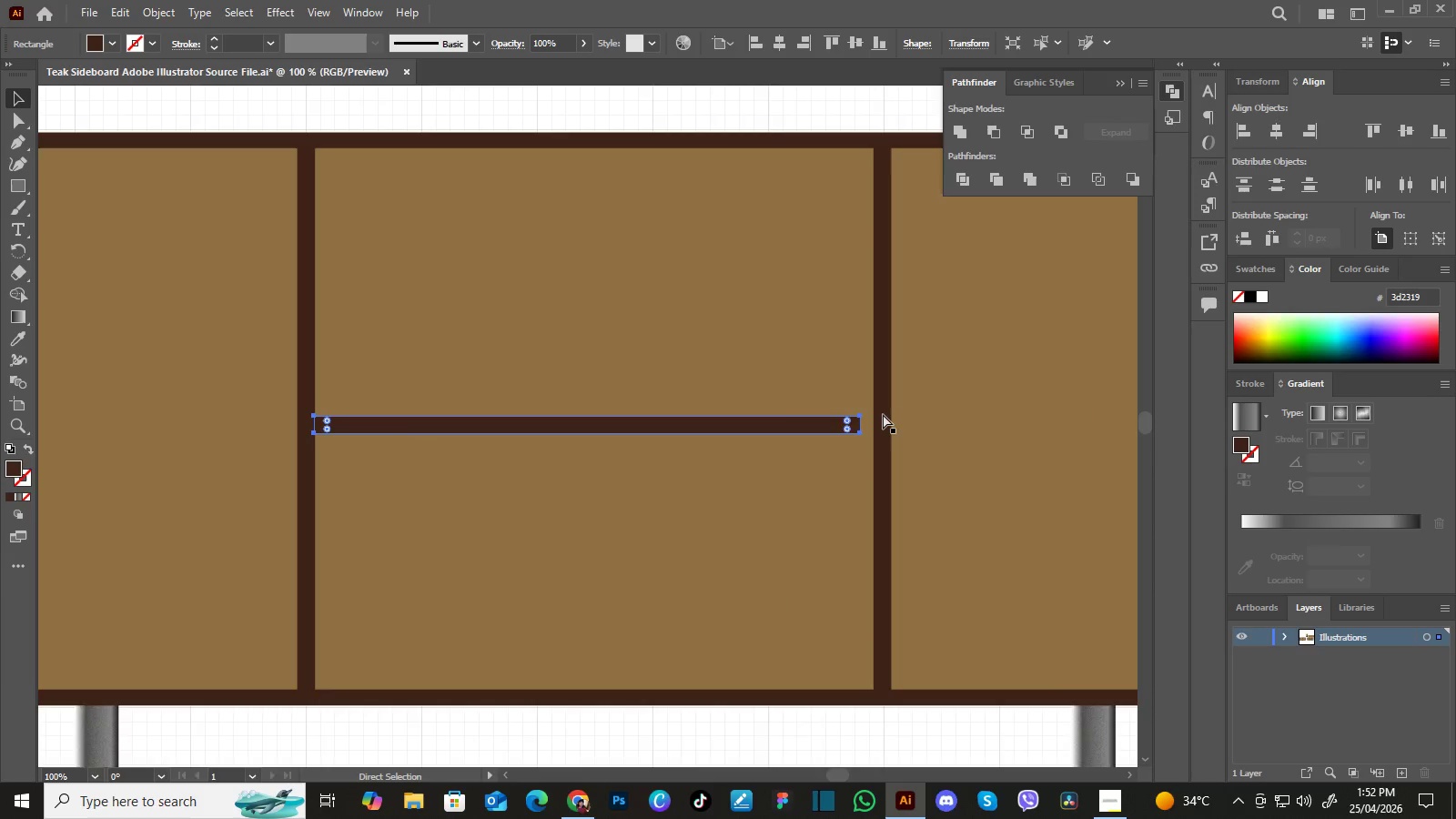 
key(Control+Equal)
 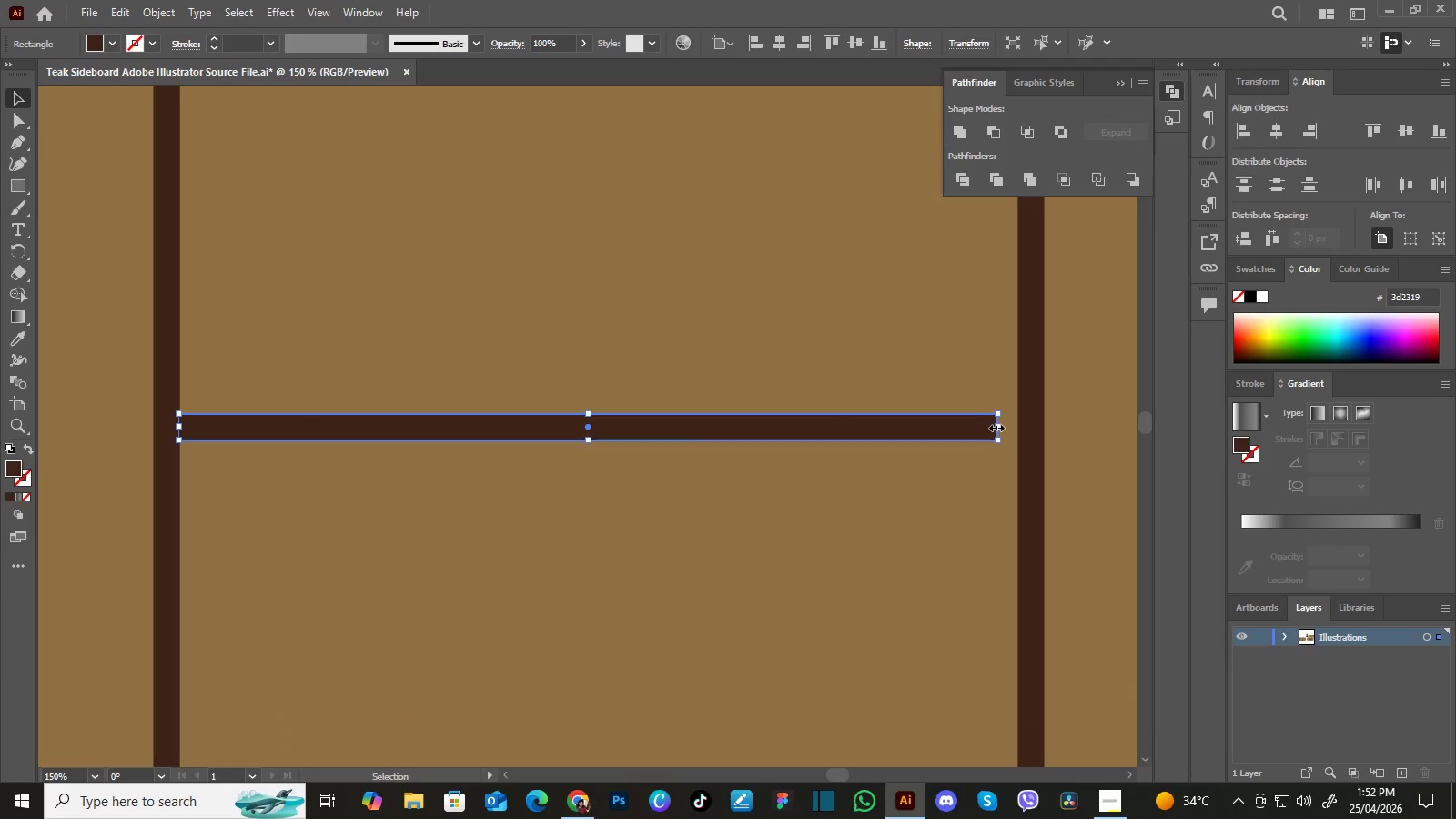 
left_click_drag(start_coordinate=[995, 426], to_coordinate=[1027, 422])
 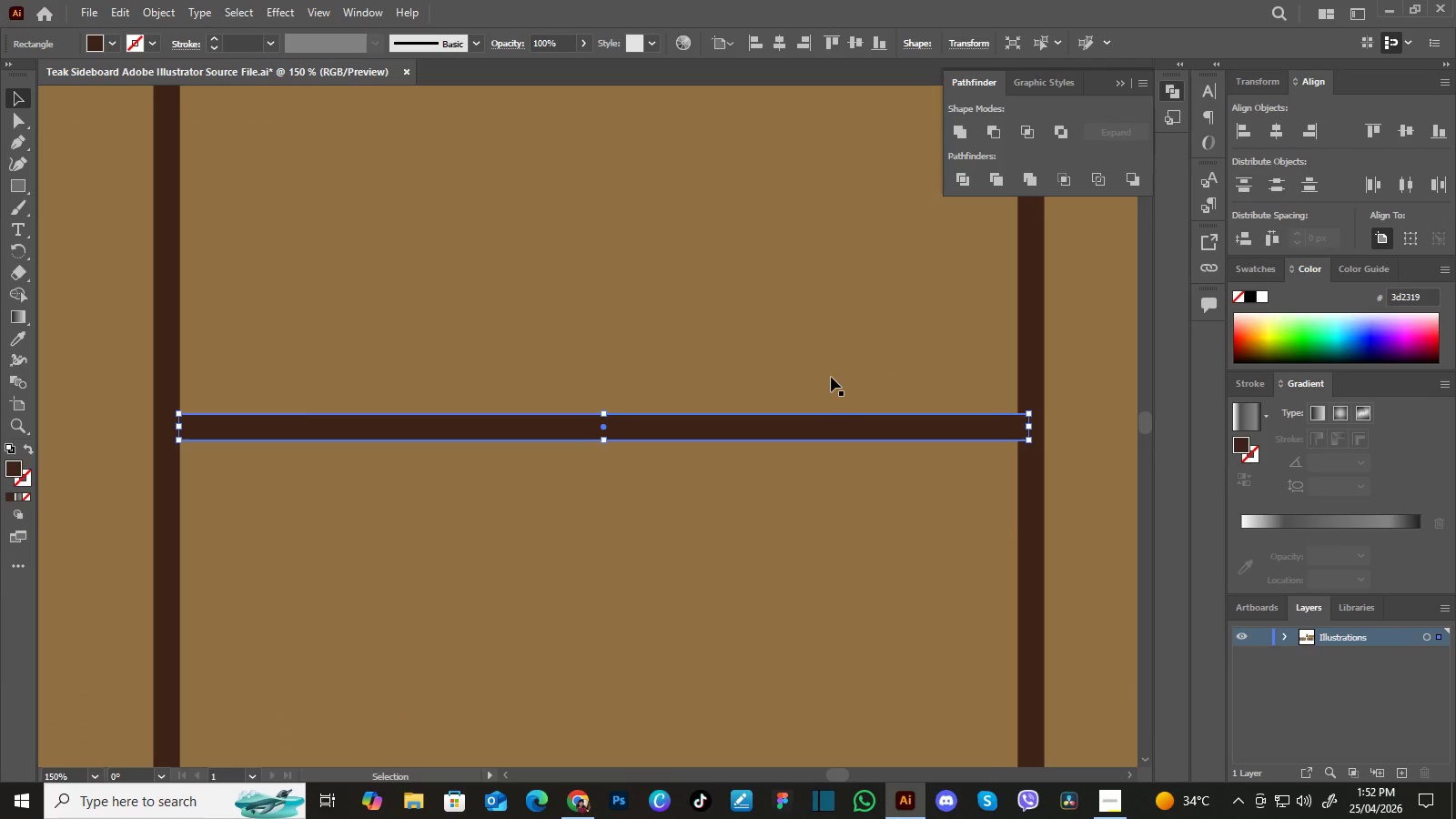 
key(Control+Minus)
 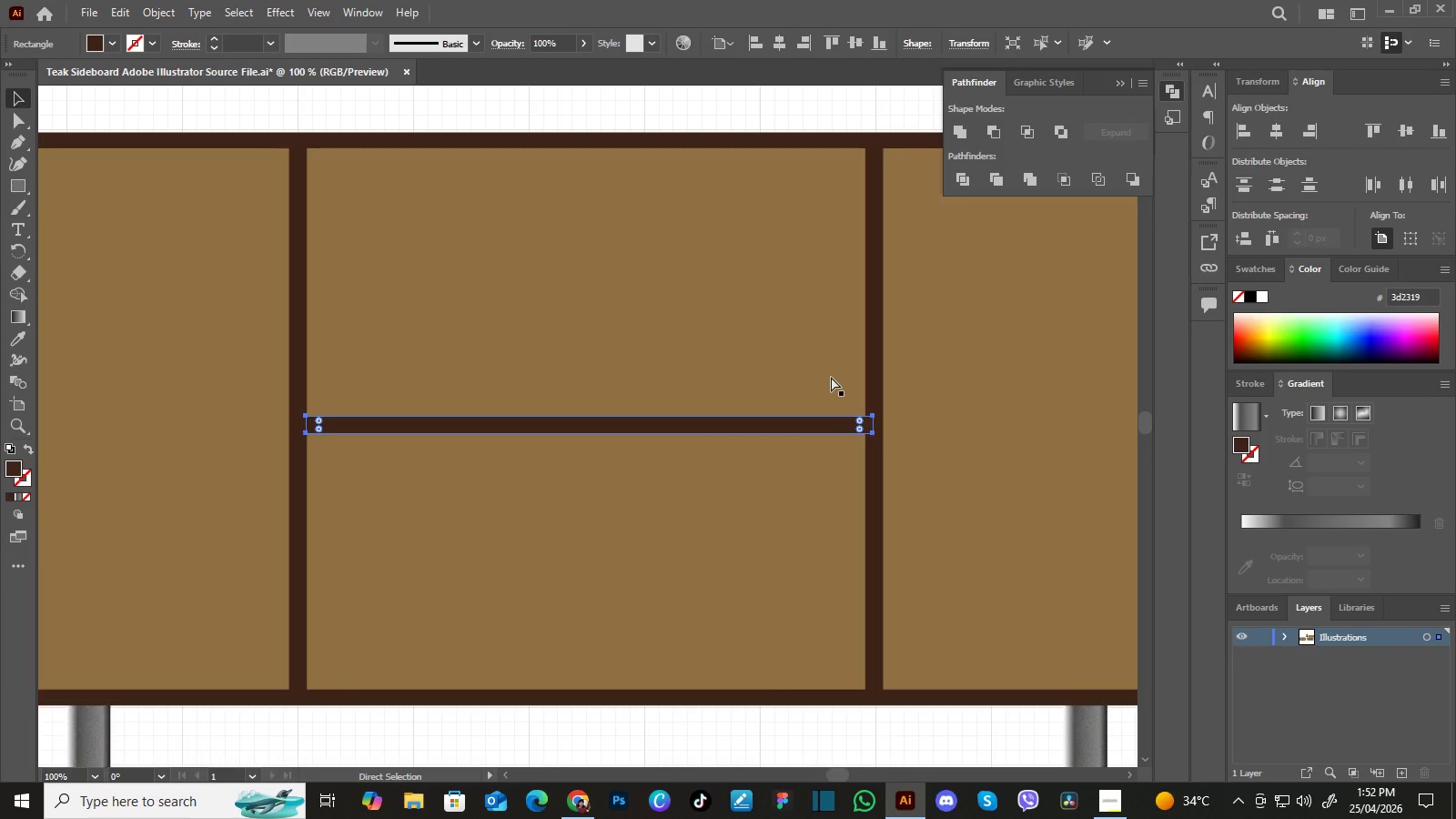 
key(Control+Minus)
 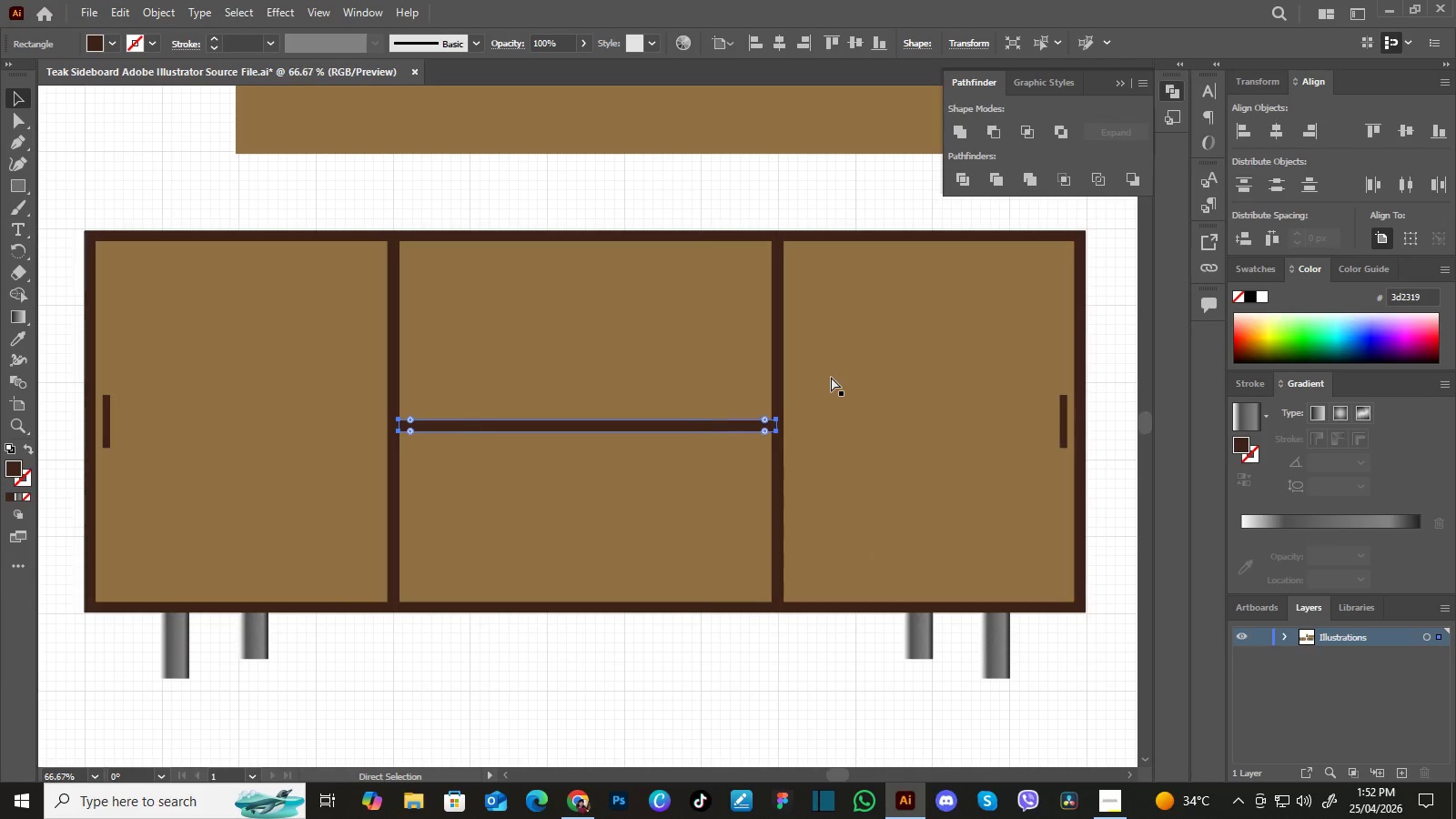 
key(Control+Minus)
 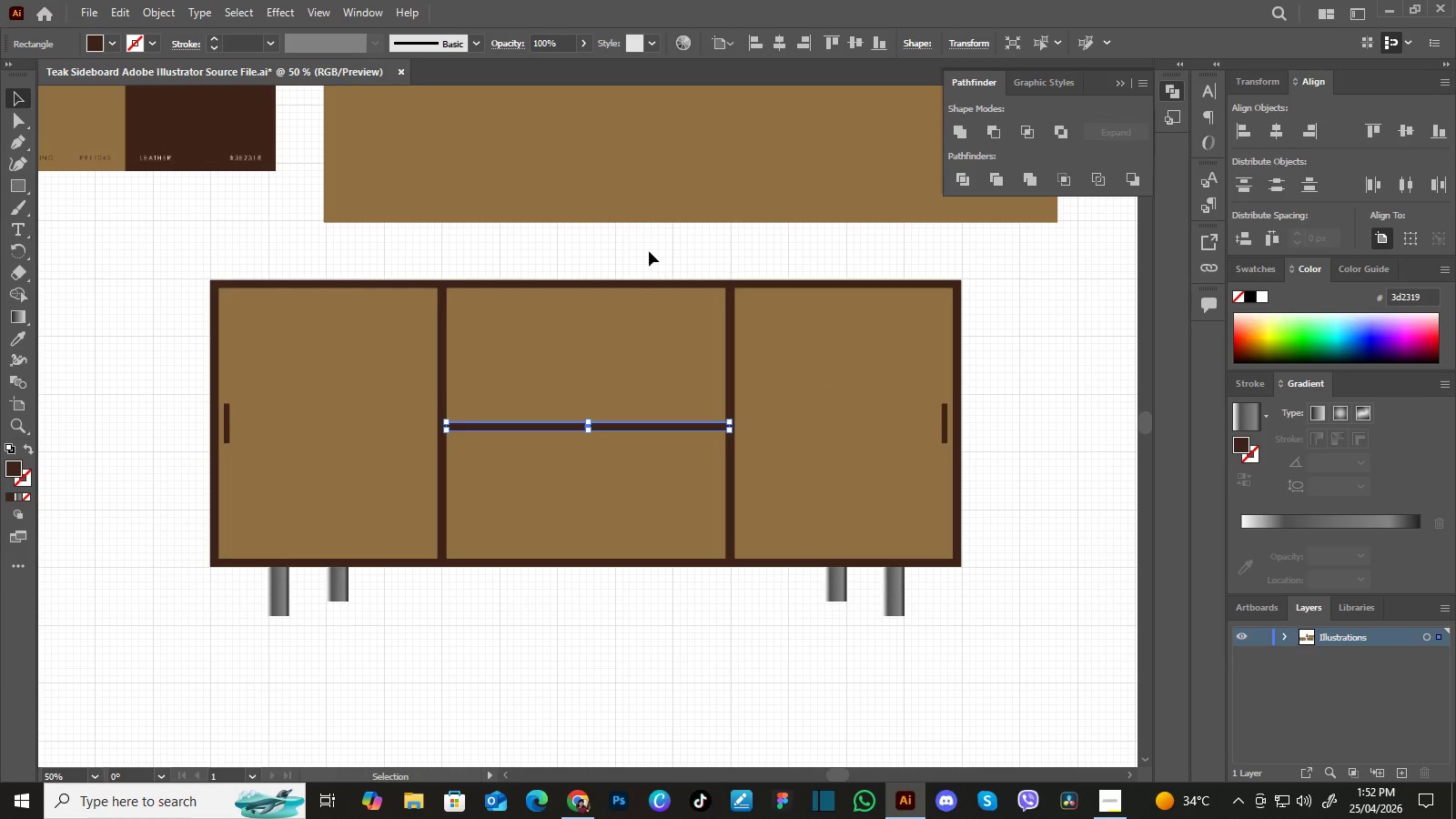 
left_click([648, 249])
 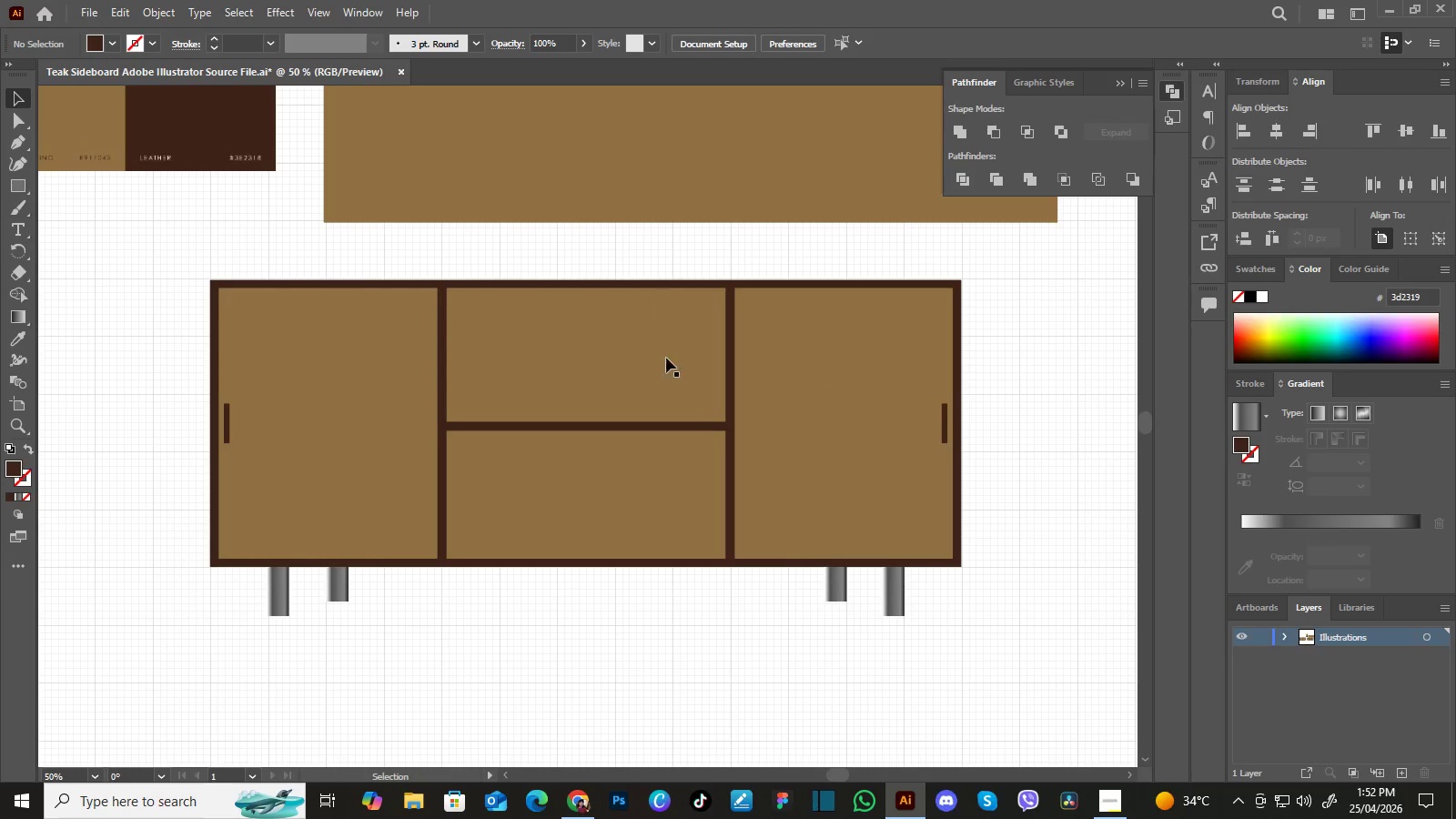 
hold_key(key=Space, duration=1.5)
 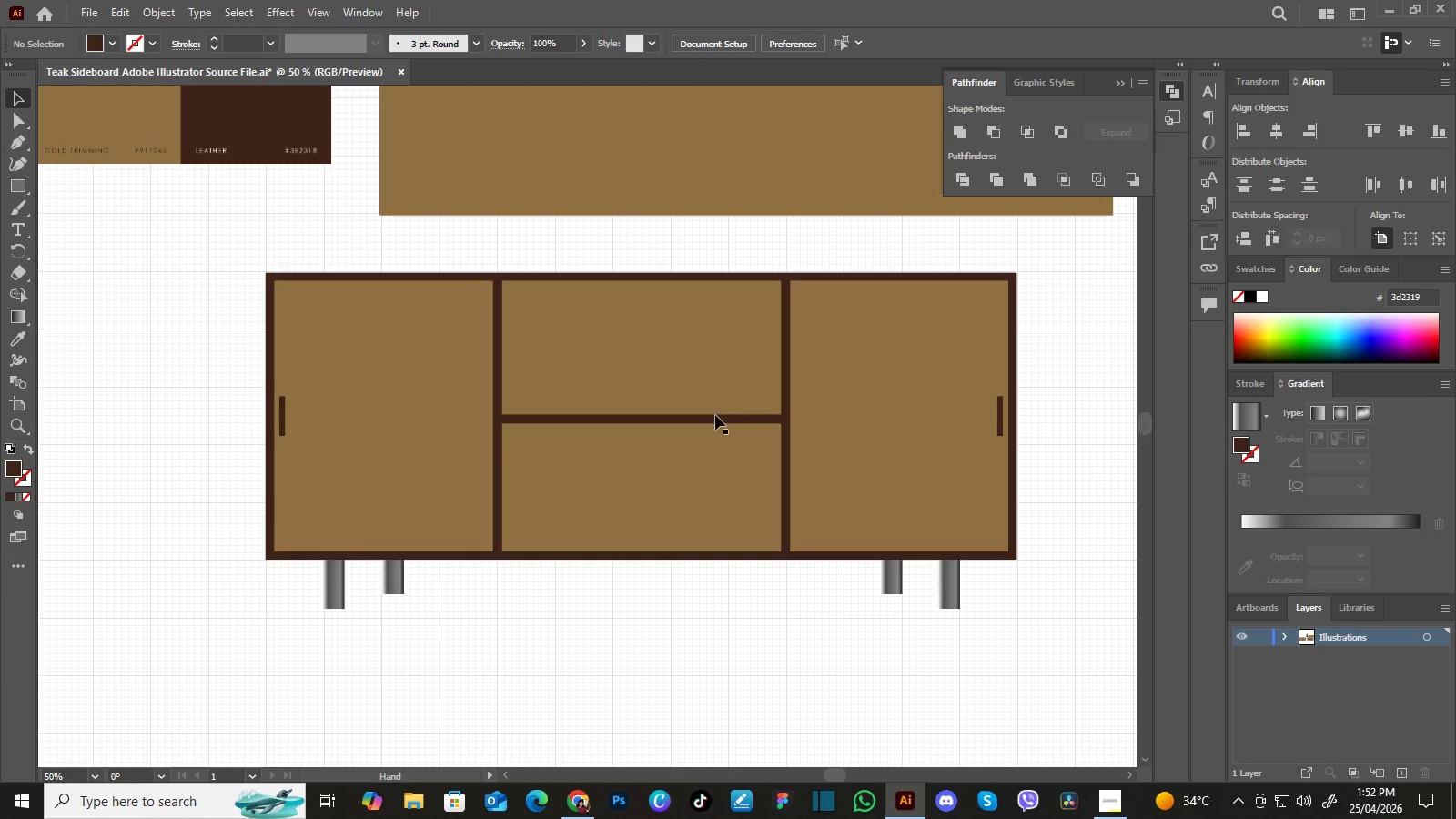 
left_click_drag(start_coordinate=[671, 413], to_coordinate=[712, 406])
 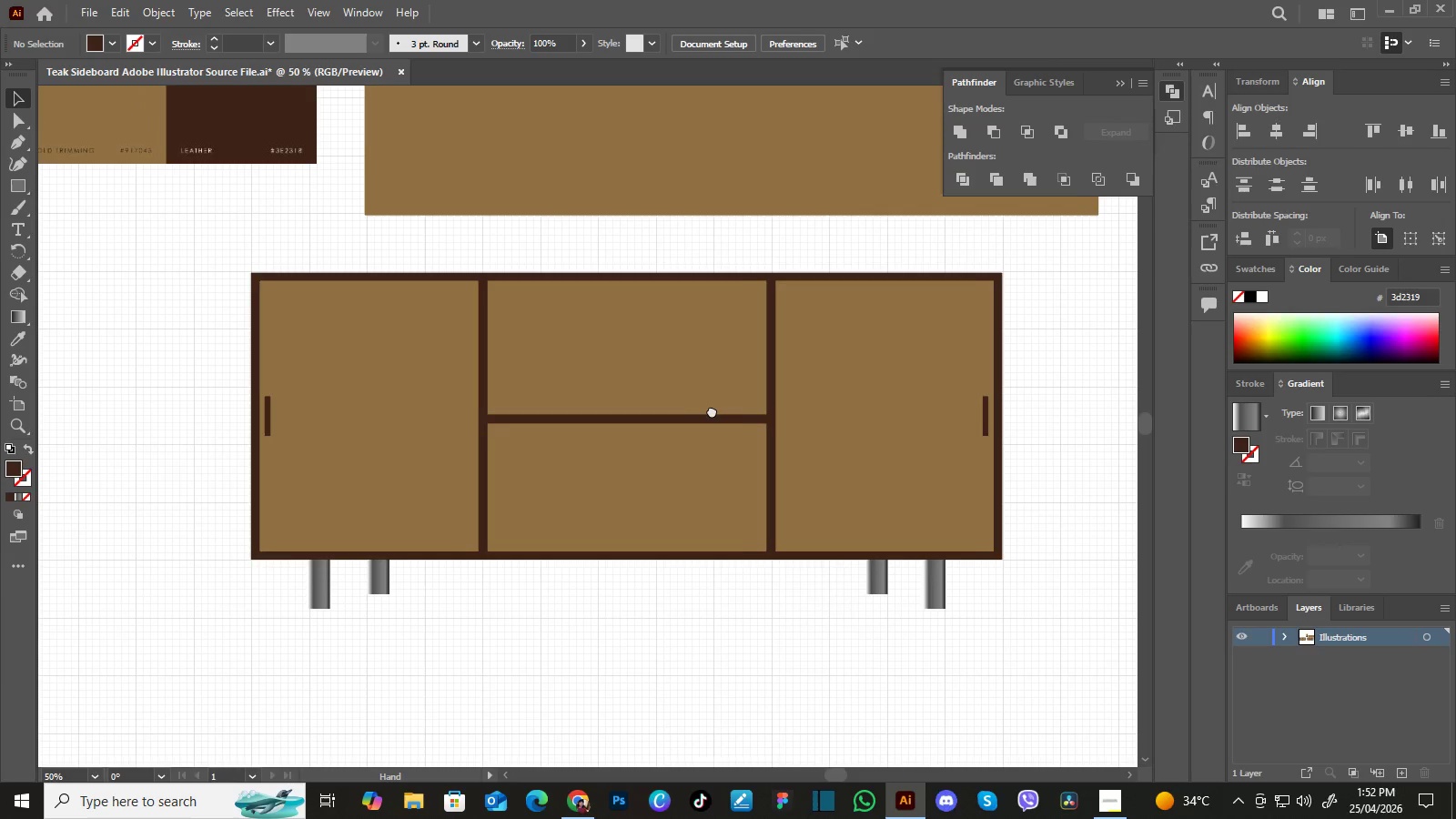 
left_click_drag(start_coordinate=[709, 410], to_coordinate=[723, 410])
 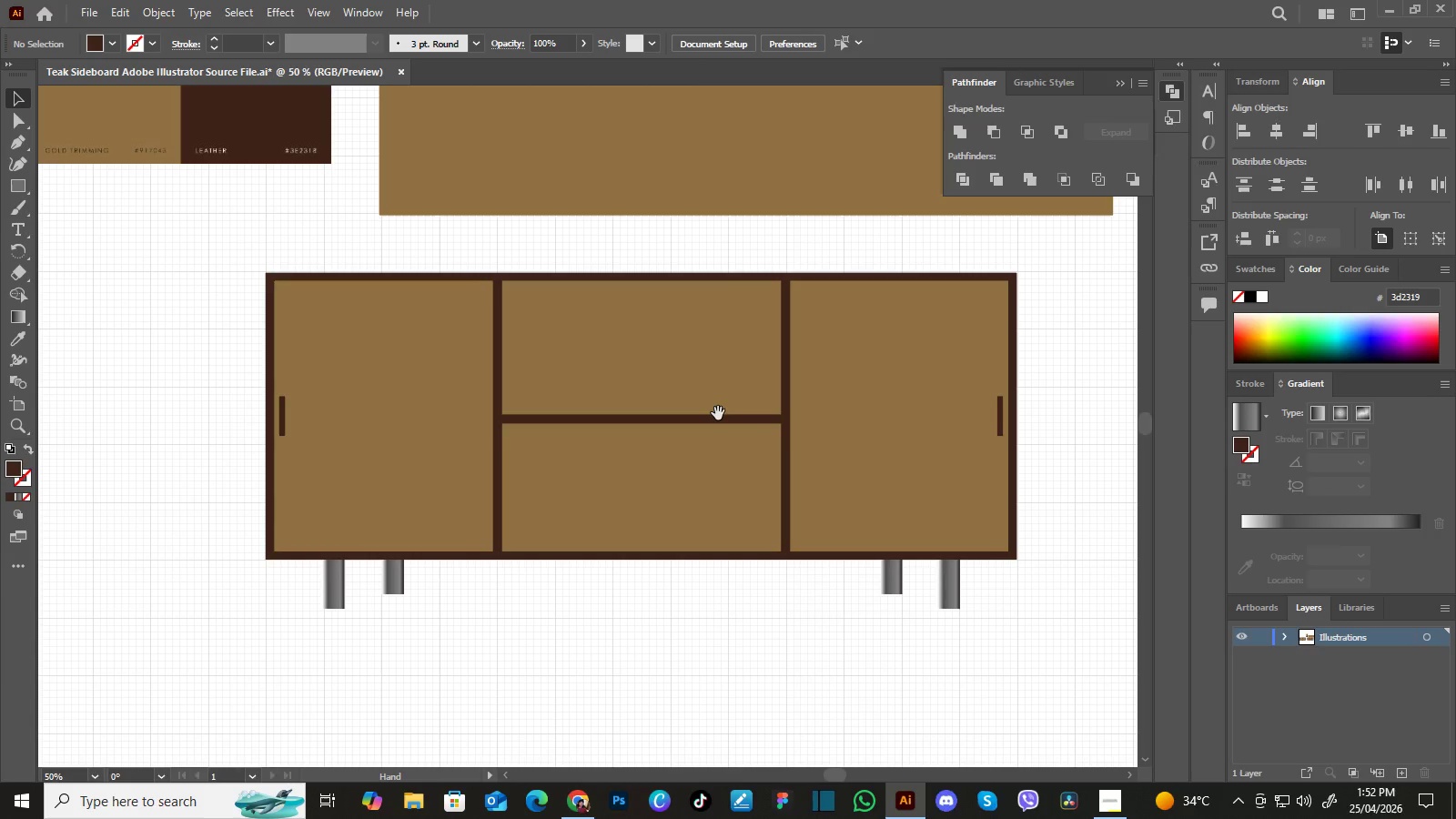 
hold_key(key=Space, duration=0.64)
 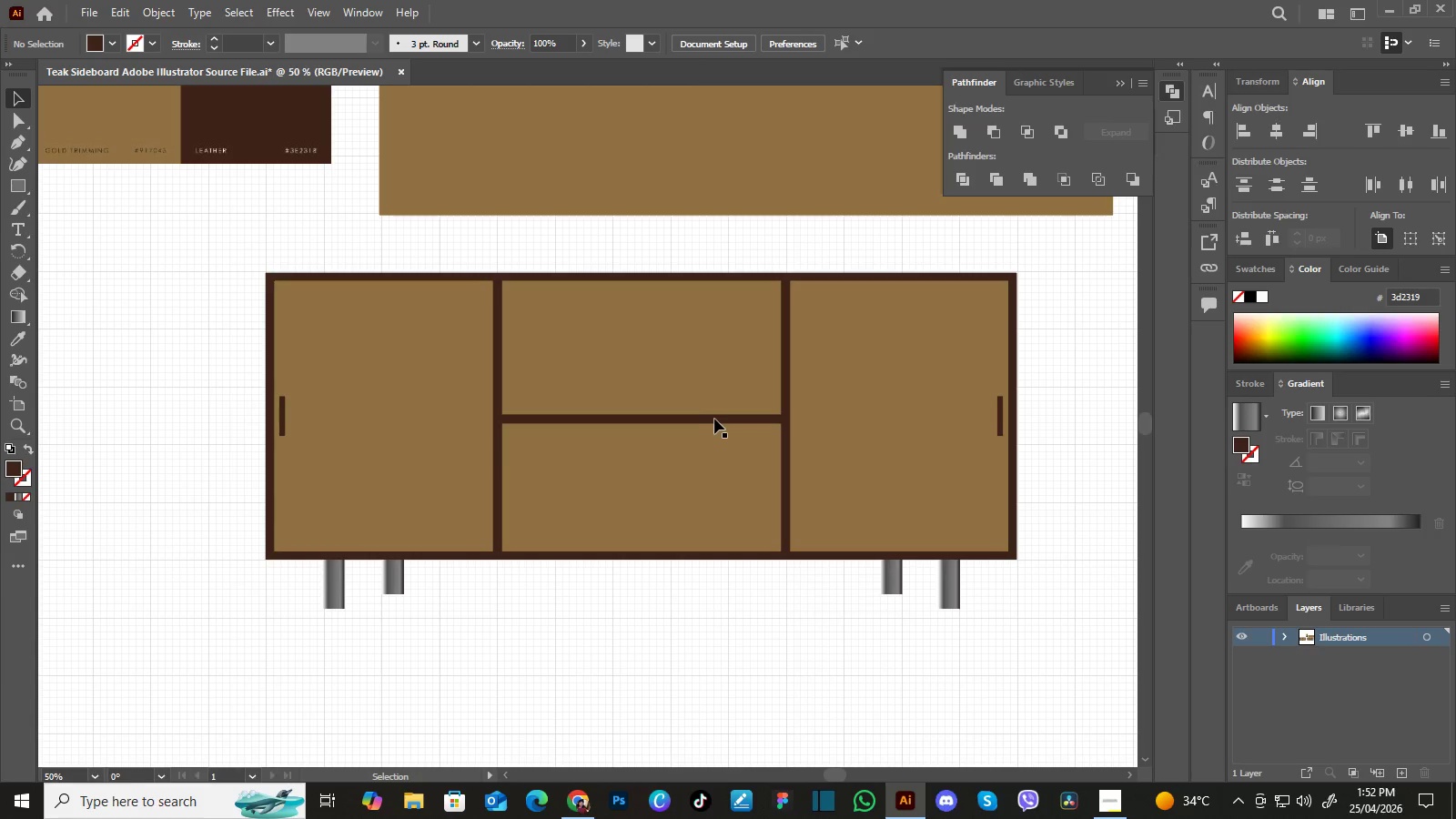 
left_click([713, 419])
 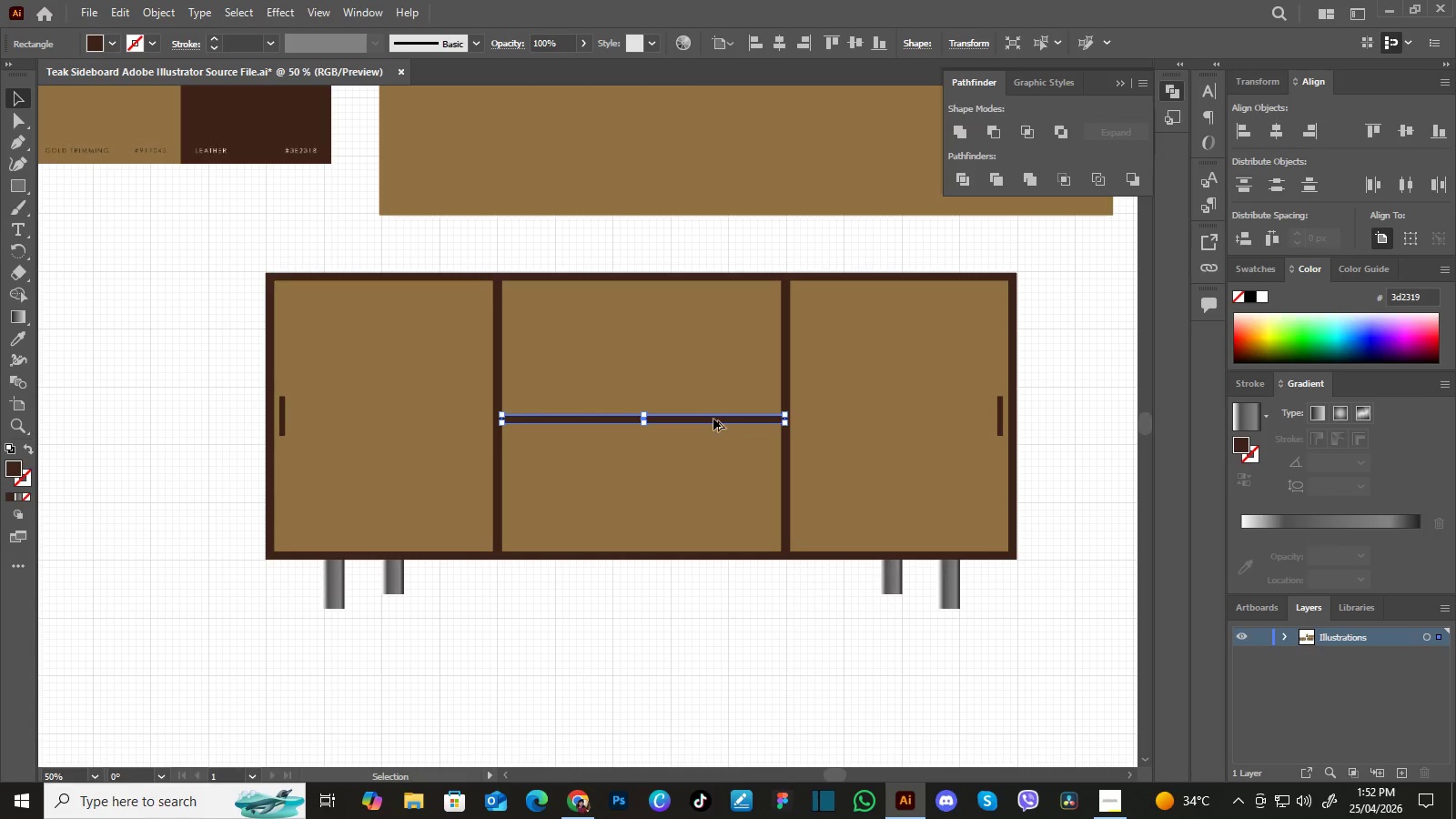 
hold_key(key=AltLeft, duration=1.61)
left_click_drag(start_coordinate=[713, 419], to_coordinate=[712, 369])
 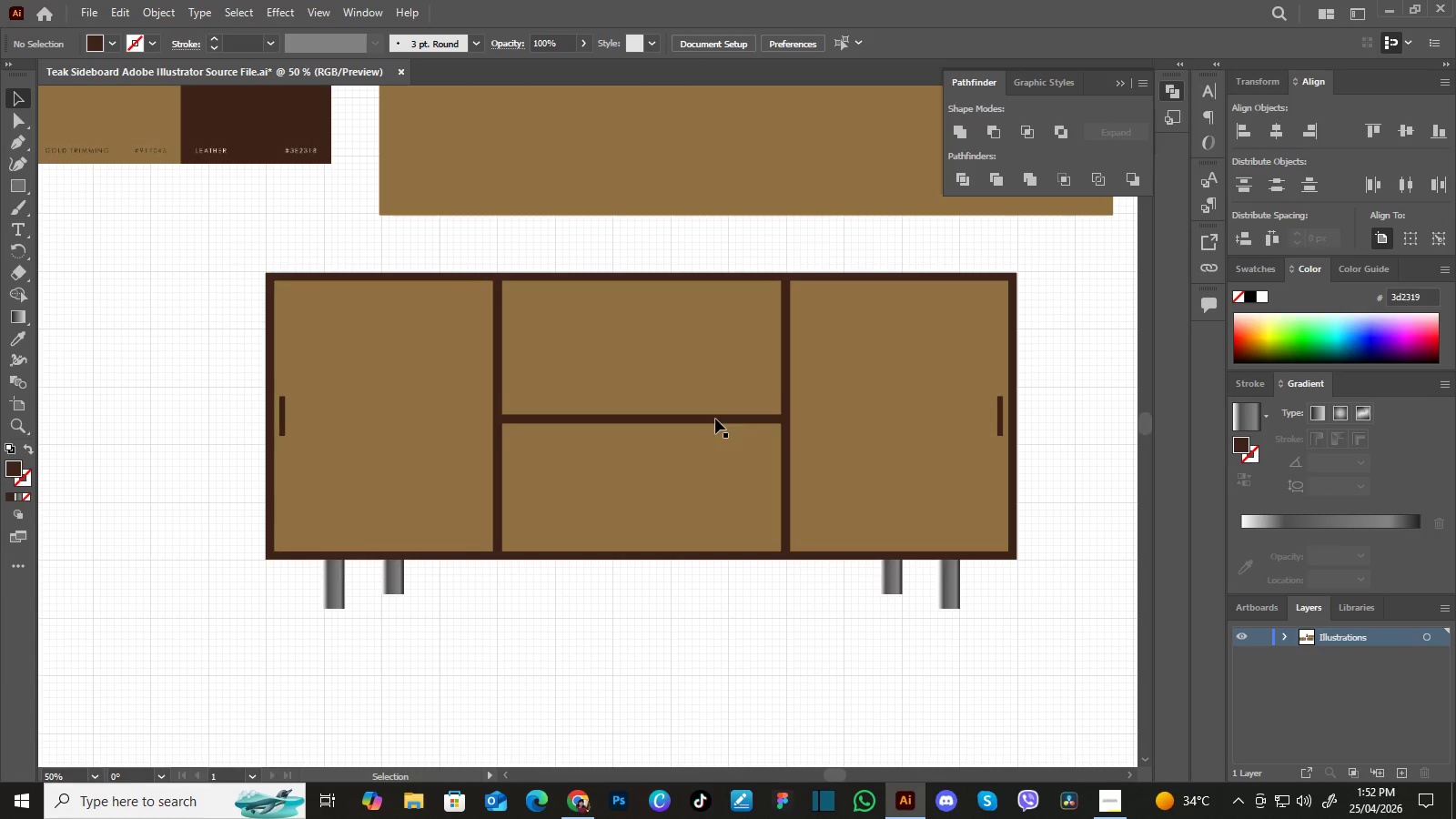 
hold_key(key=ShiftLeft, duration=1.01)
 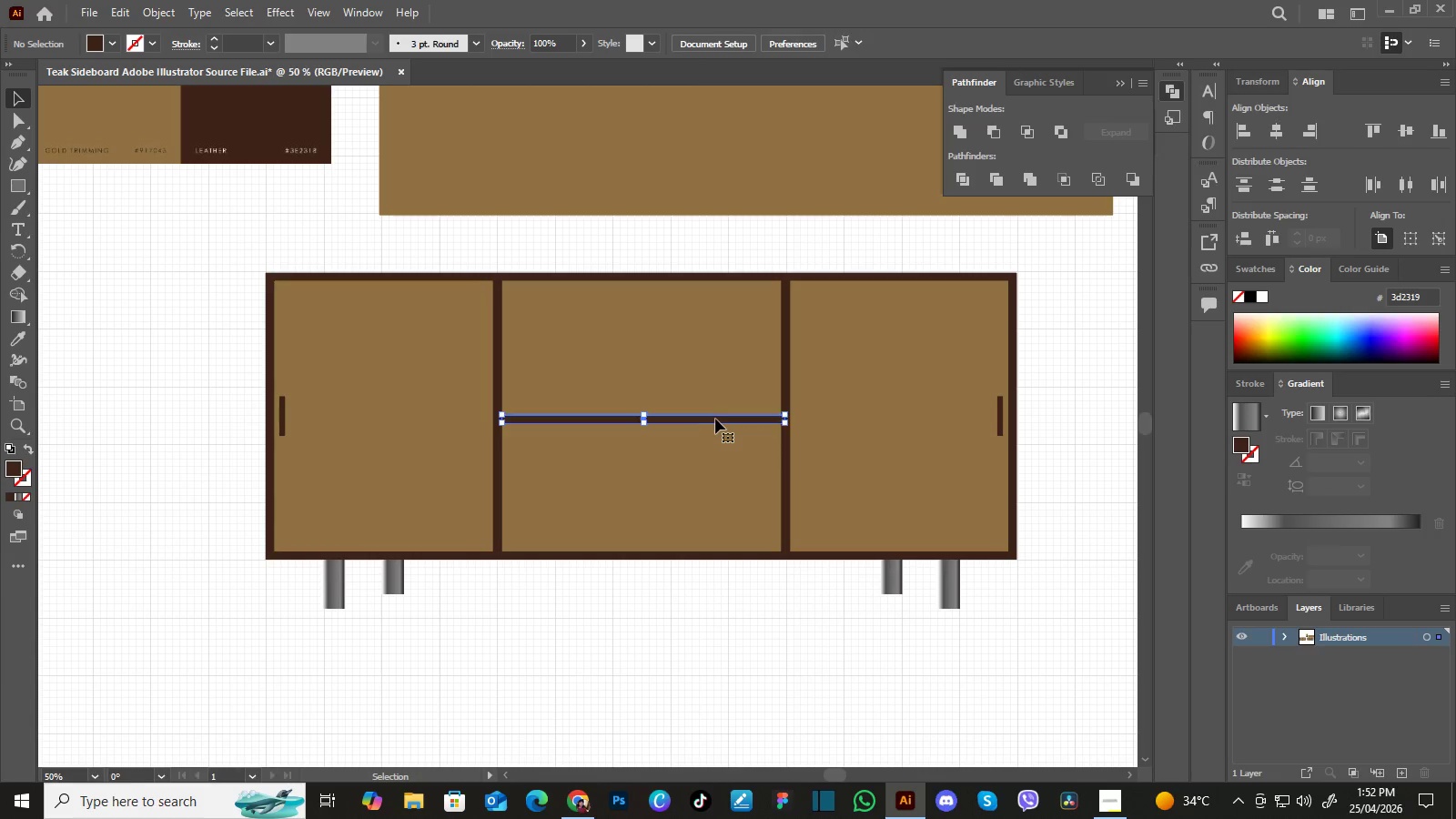 
left_click([715, 419])
 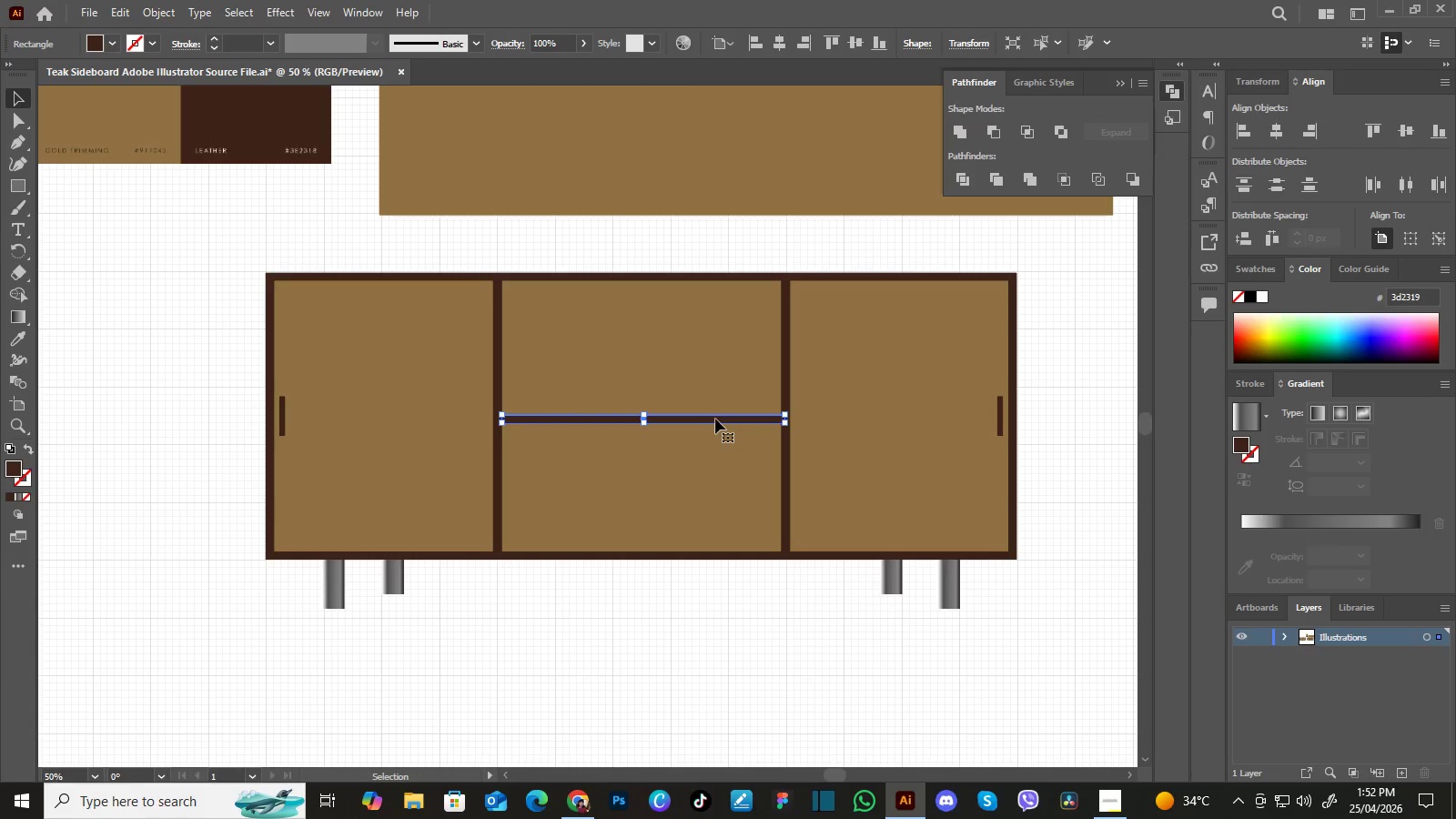 
hold_key(key=AltLeft, duration=9.12)
left_click_drag(start_coordinate=[715, 419], to_coordinate=[713, 348])
 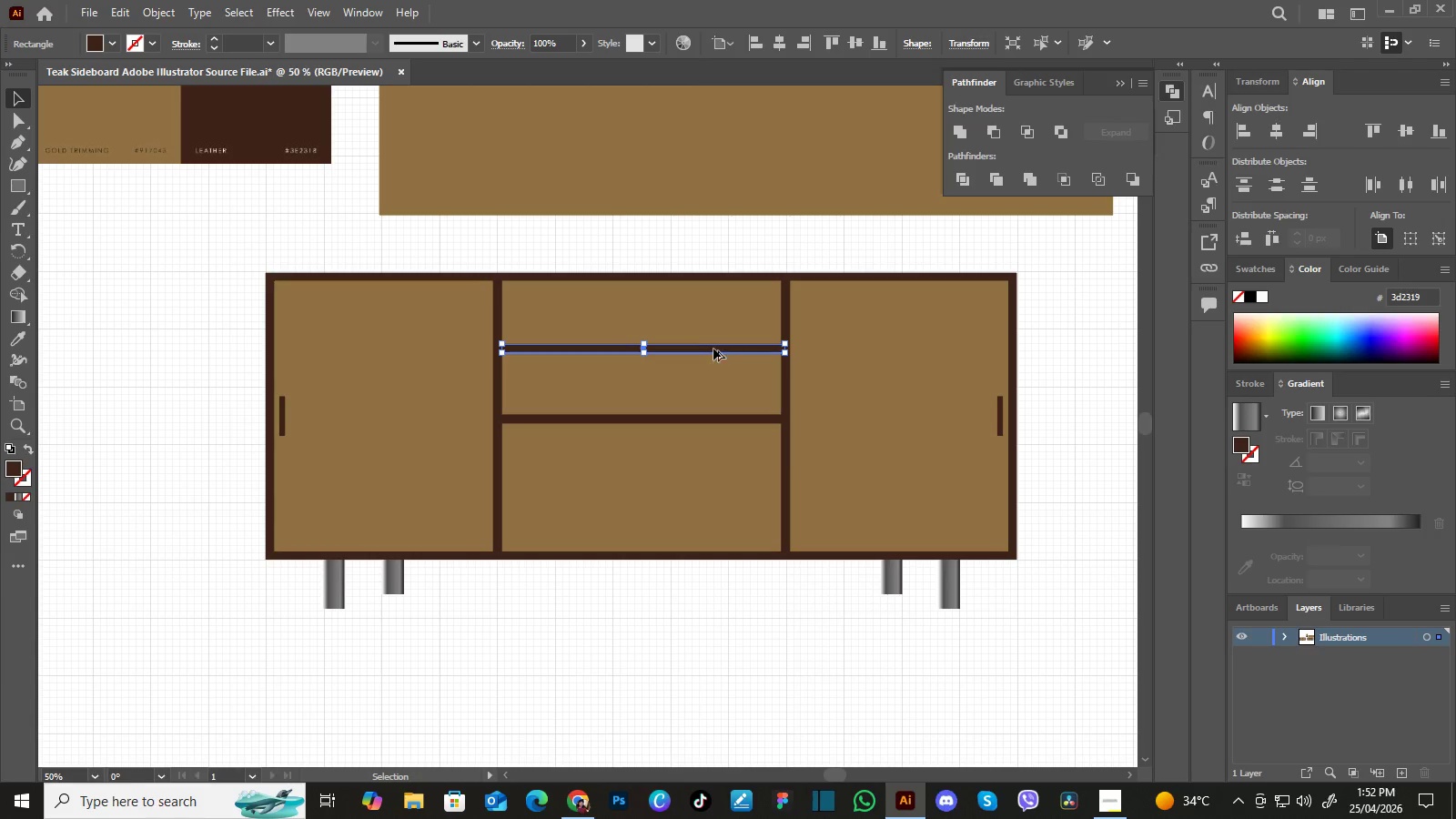 
hold_key(key=ShiftLeft, duration=1.52)
 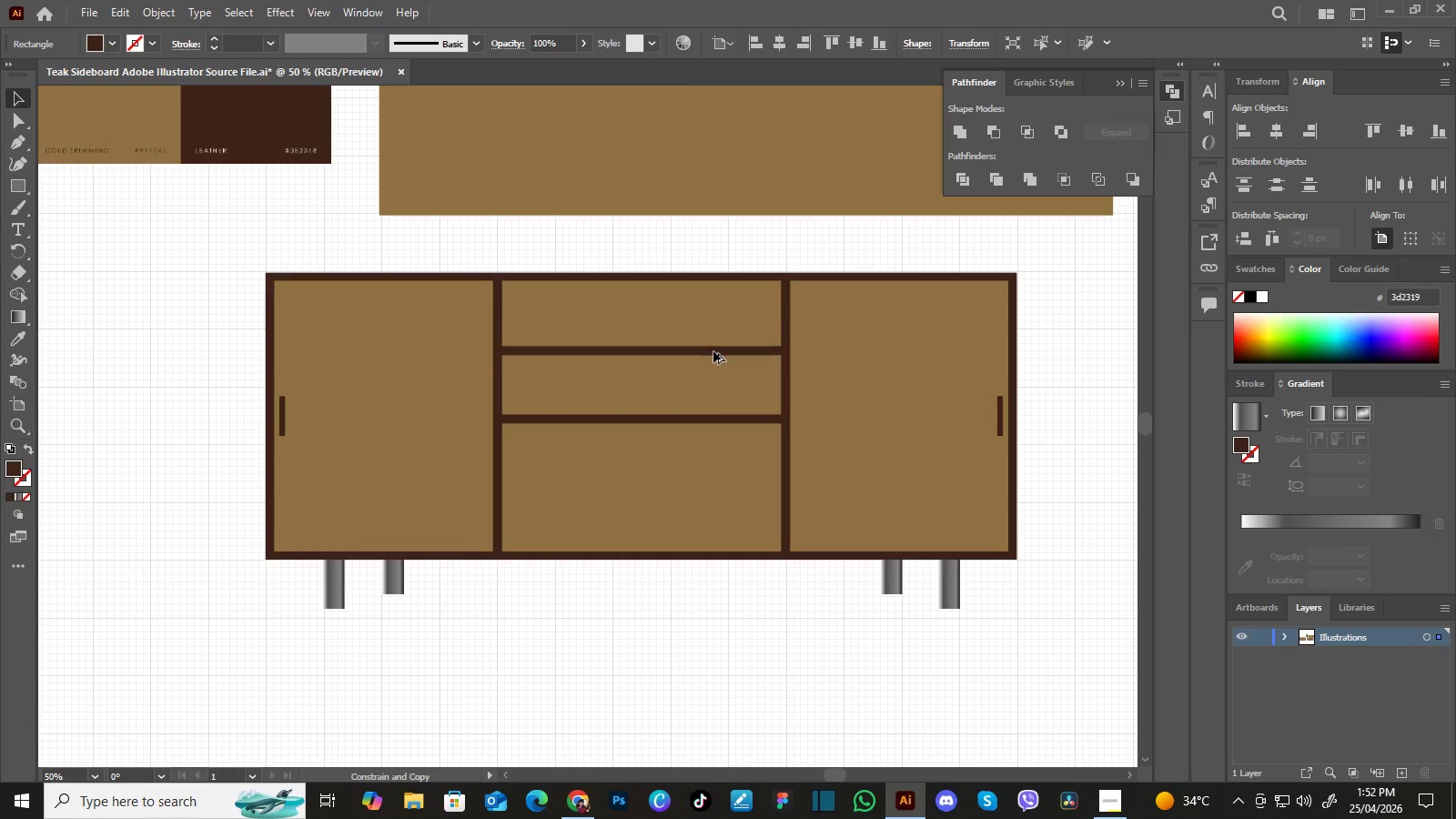 
hold_key(key=ShiftLeft, duration=1.51)
 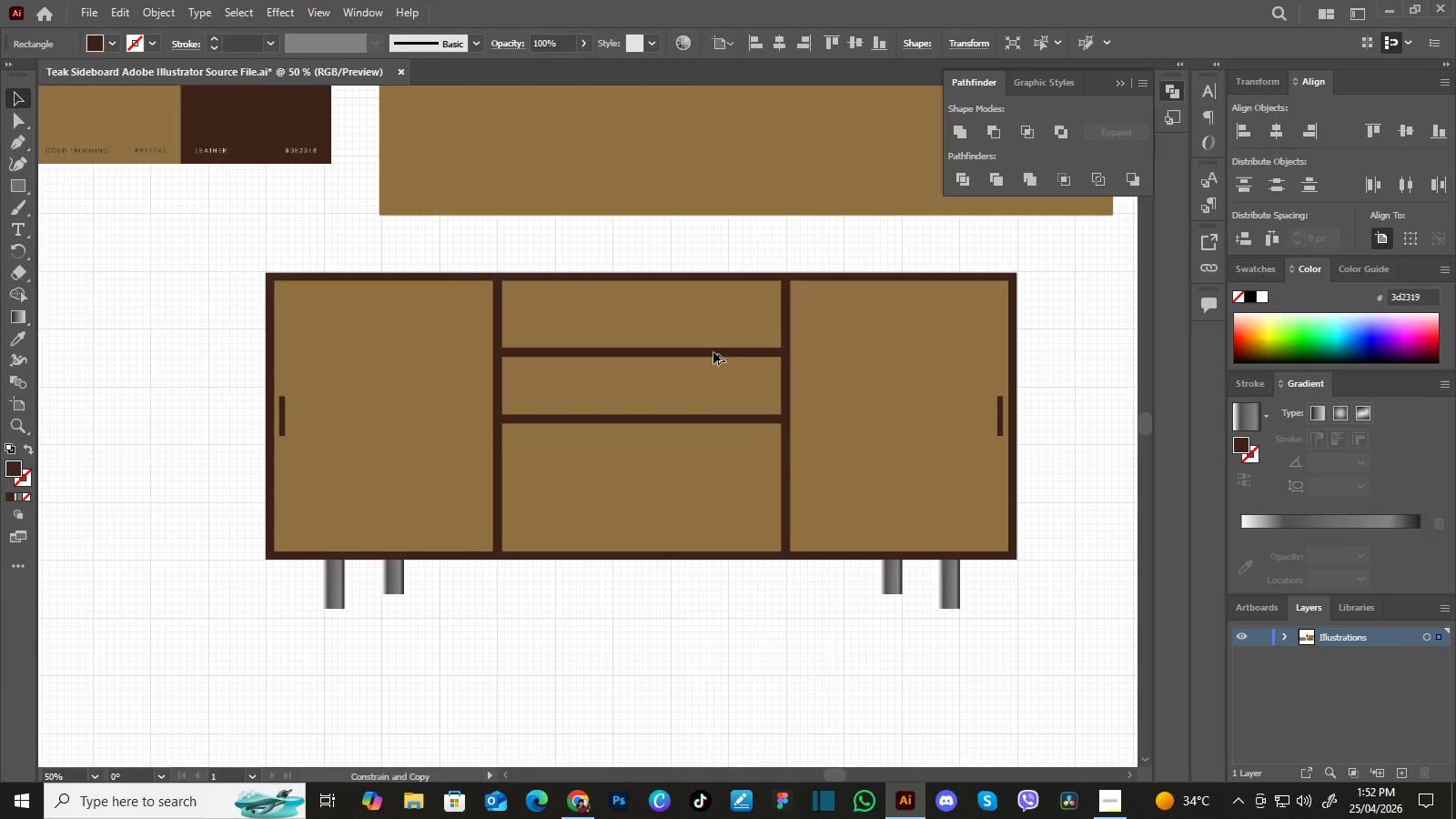 
hold_key(key=ShiftLeft, duration=1.52)
 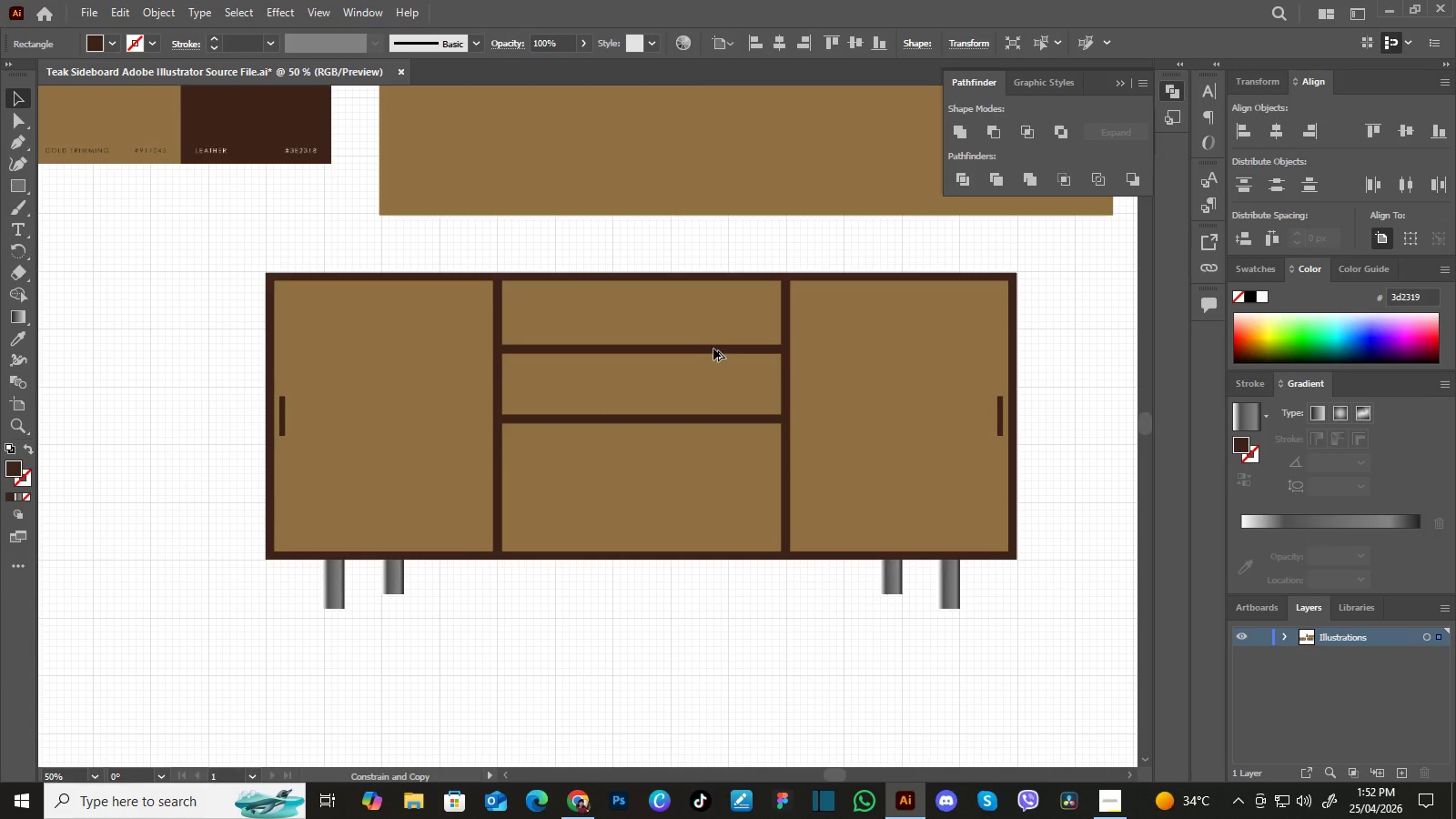 
hold_key(key=ShiftLeft, duration=1.5)
 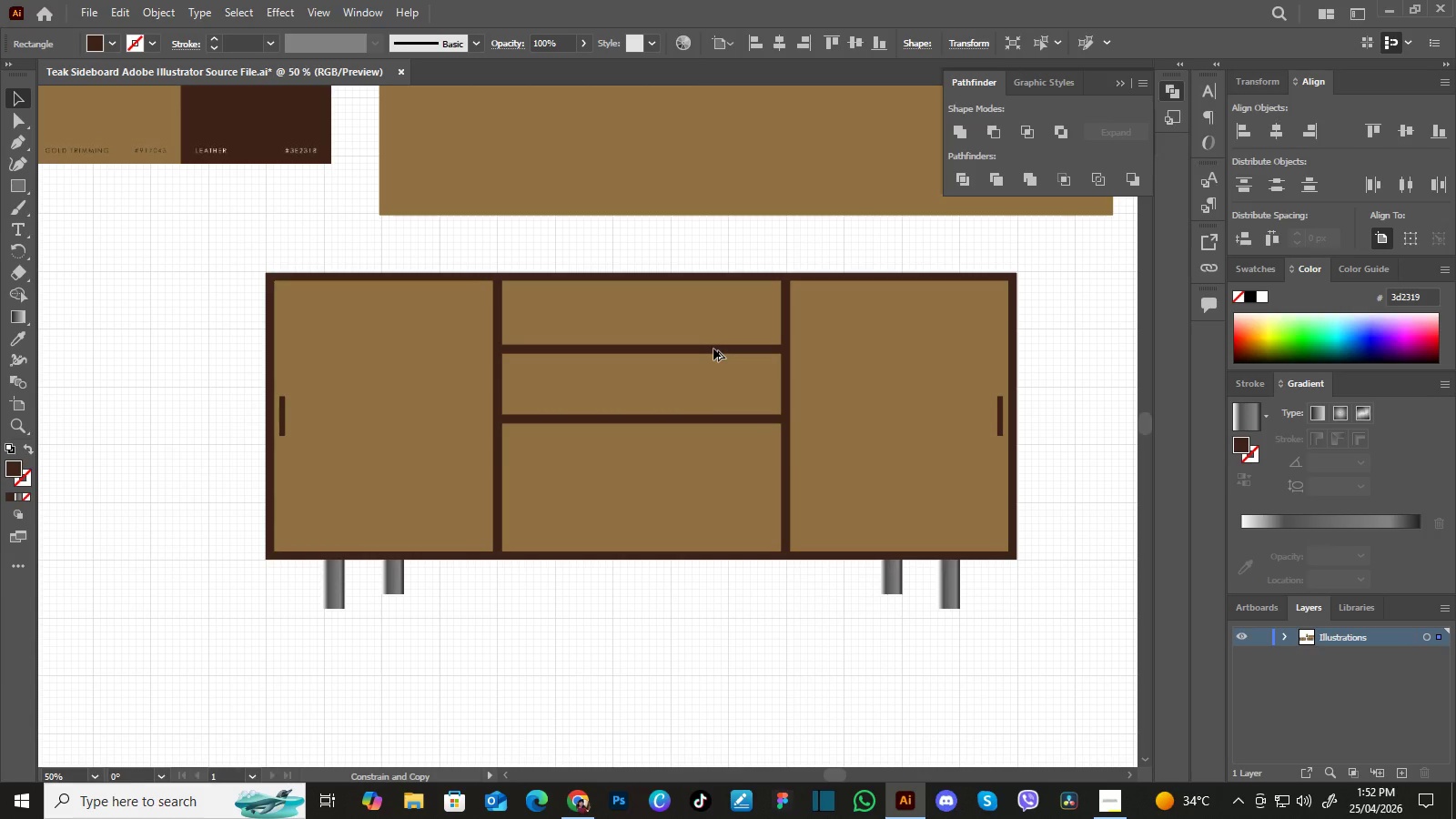 
hold_key(key=ShiftLeft, duration=1.51)
 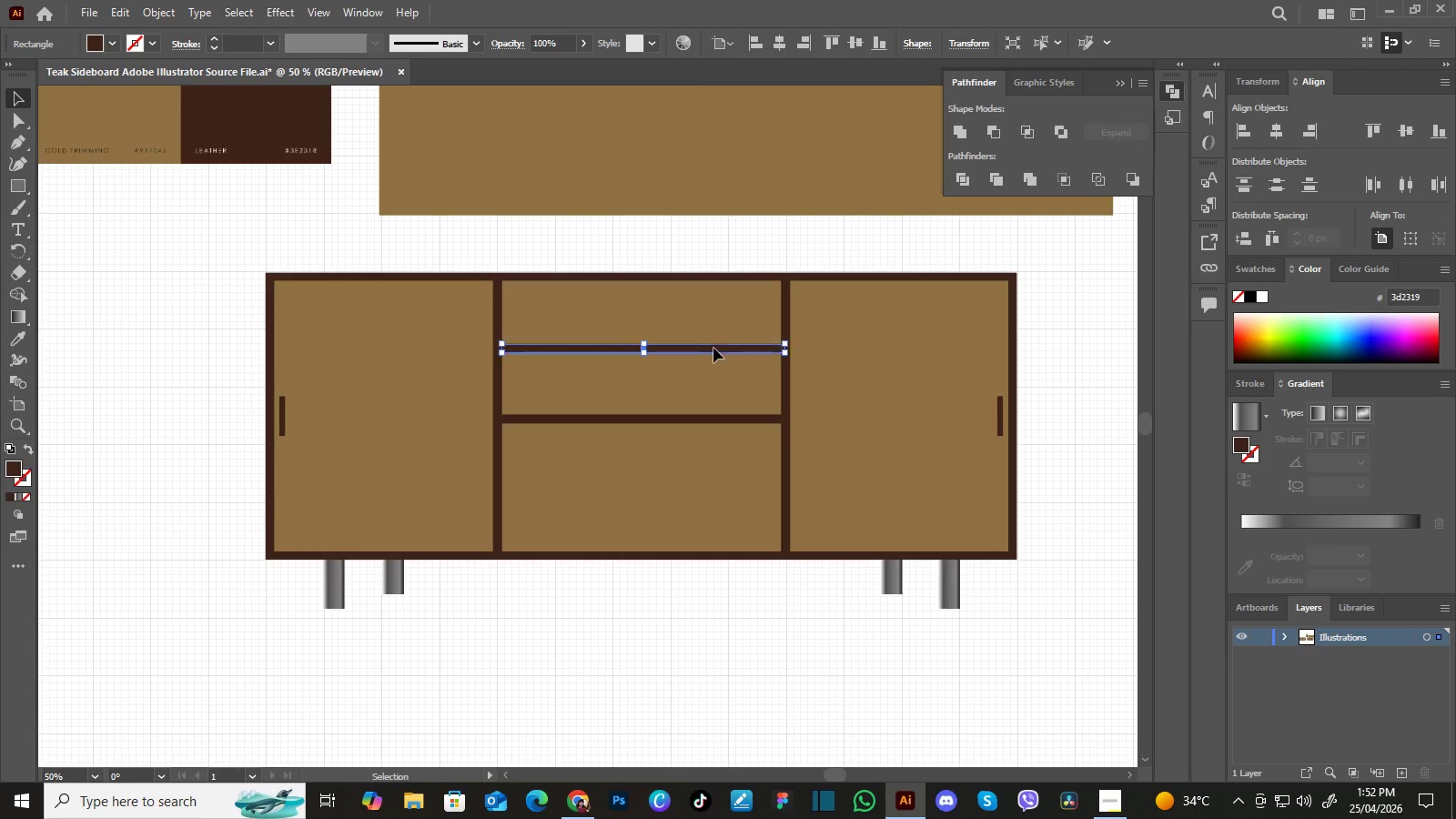 
hold_key(key=ShiftLeft, duration=0.69)
 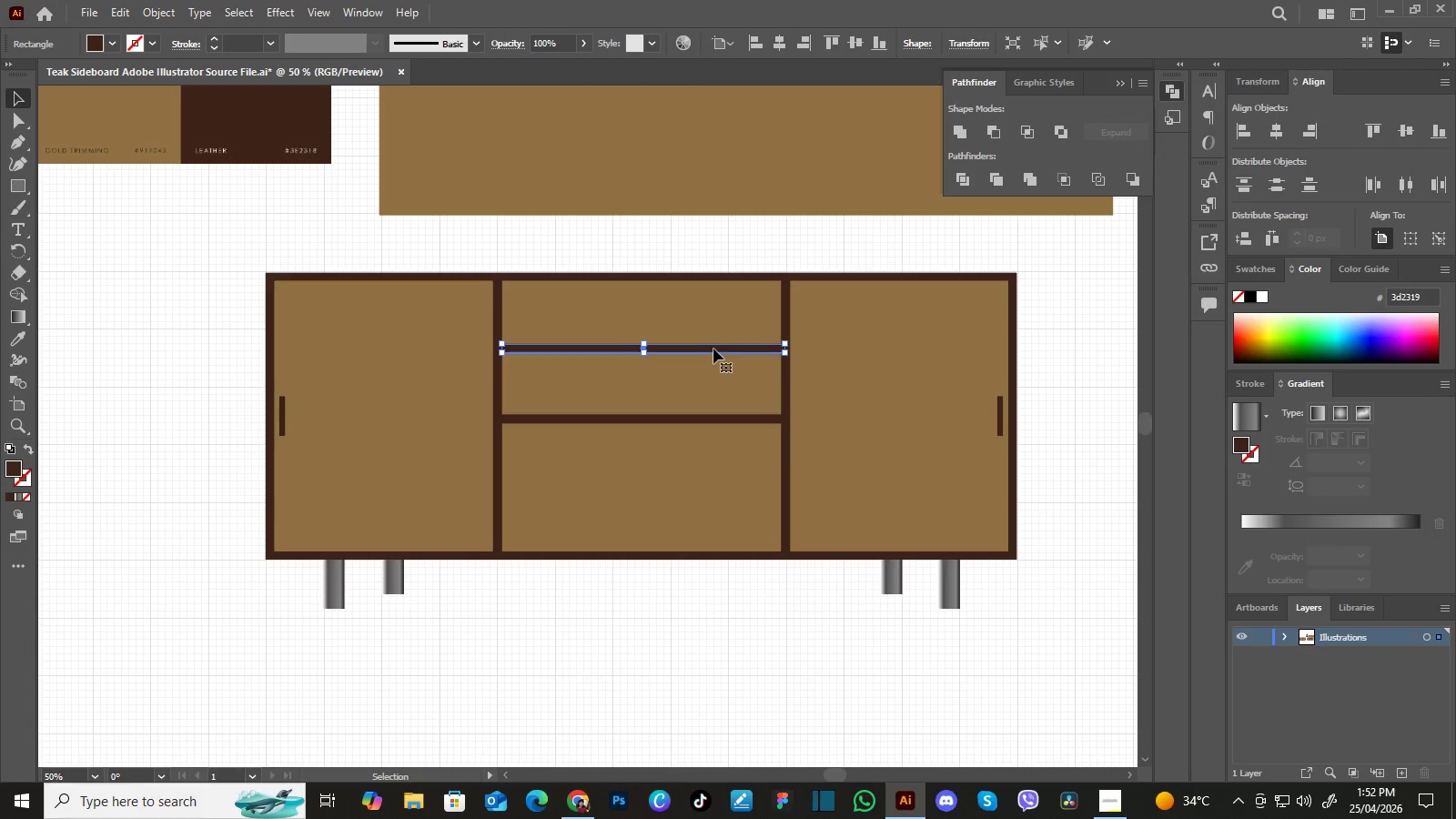 
hold_key(key=AltLeft, duration=9.69)
left_click_drag(start_coordinate=[713, 349], to_coordinate=[702, 487])
 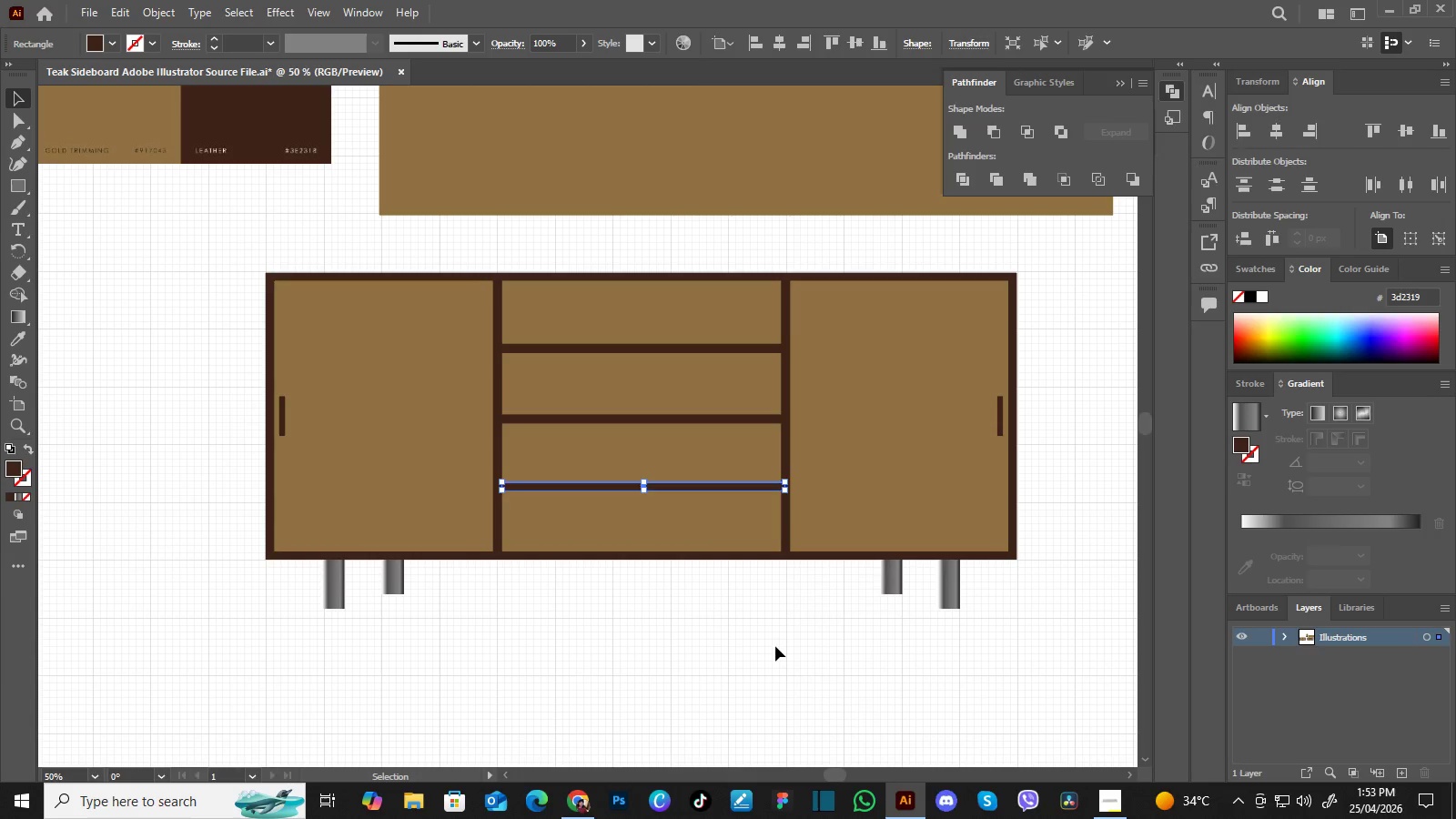 
hold_key(key=ShiftLeft, duration=1.5)
 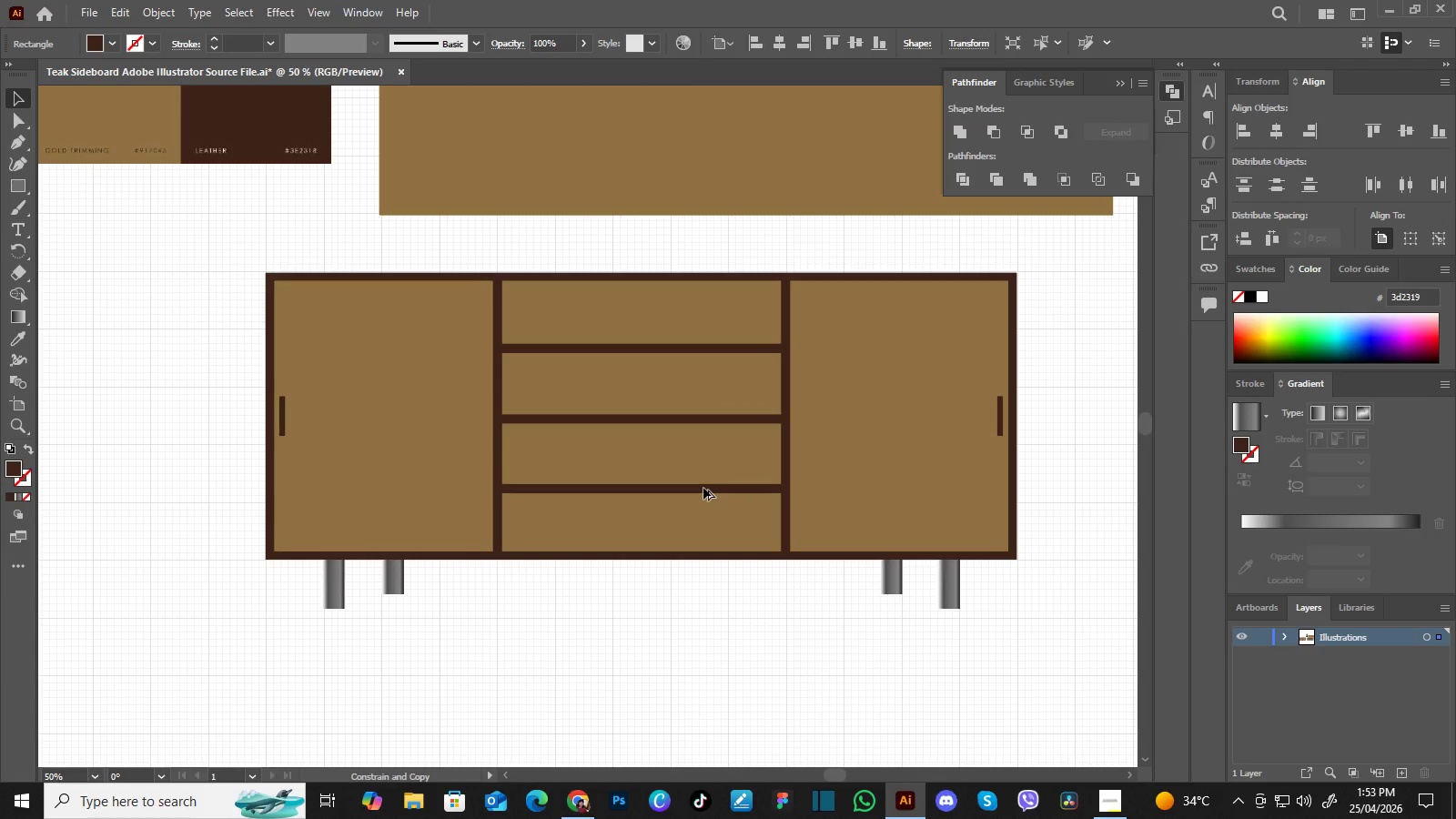 
hold_key(key=ShiftLeft, duration=1.5)
 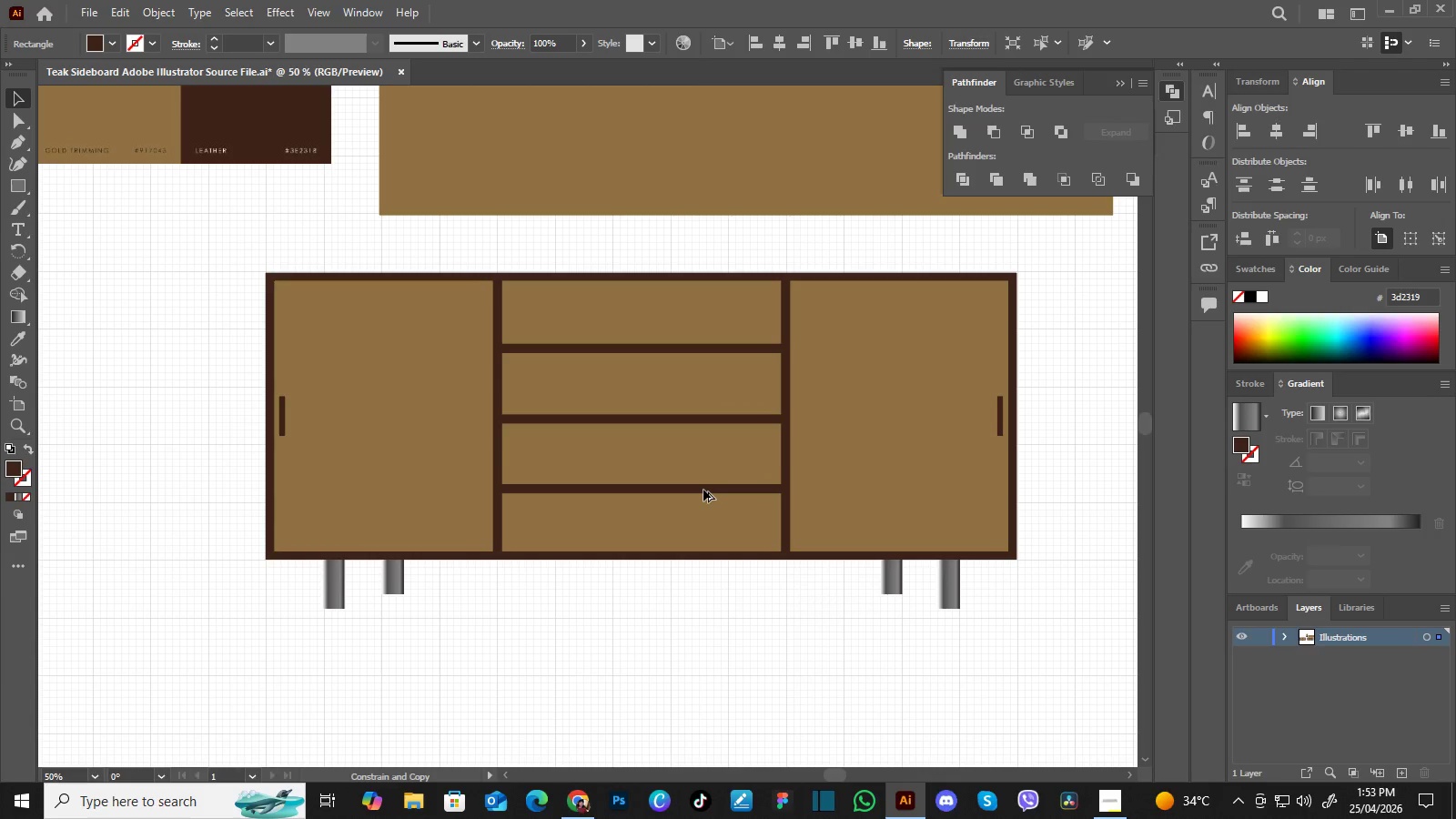 
hold_key(key=ShiftLeft, duration=1.53)
 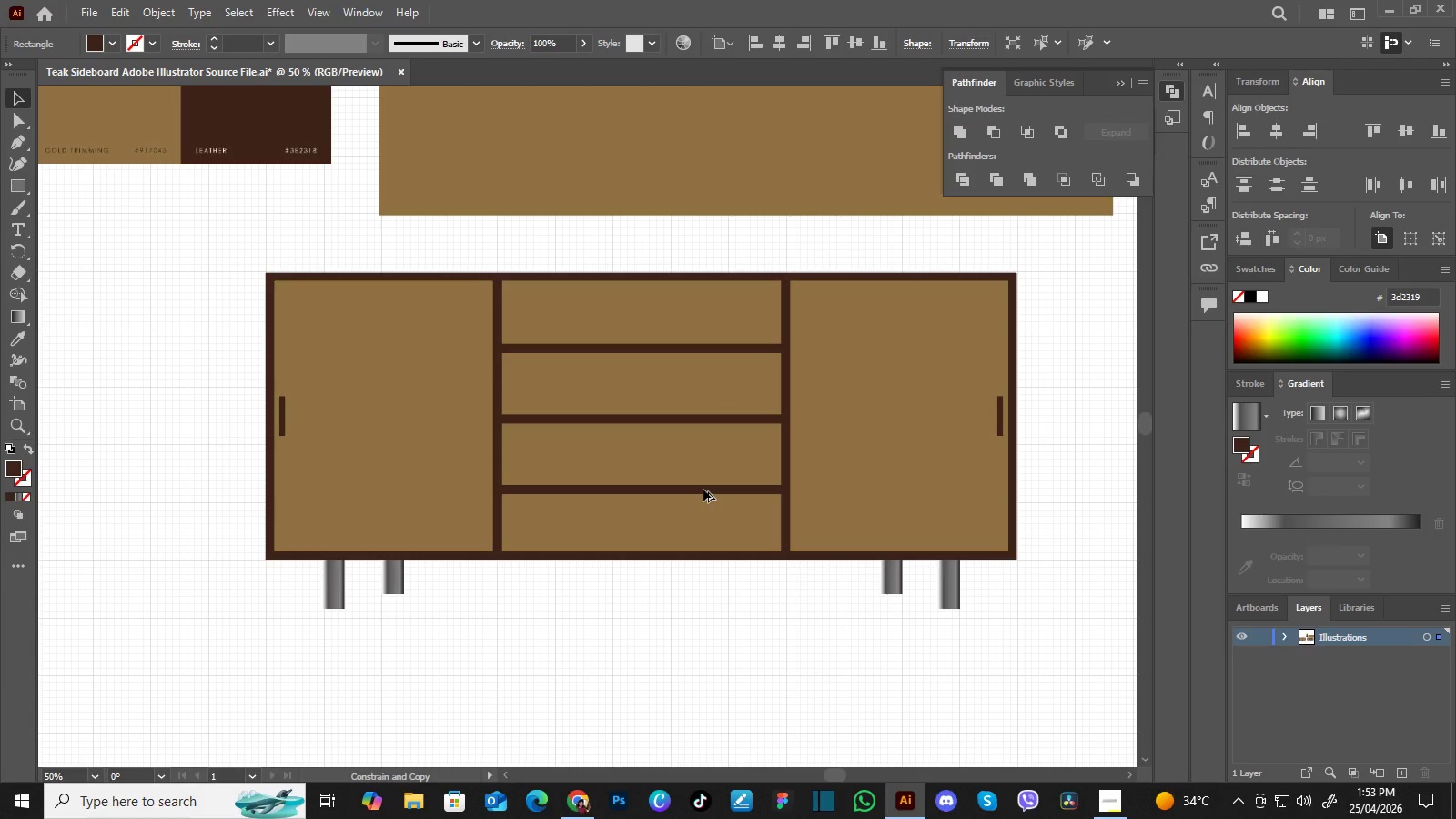 
hold_key(key=ShiftLeft, duration=1.52)
 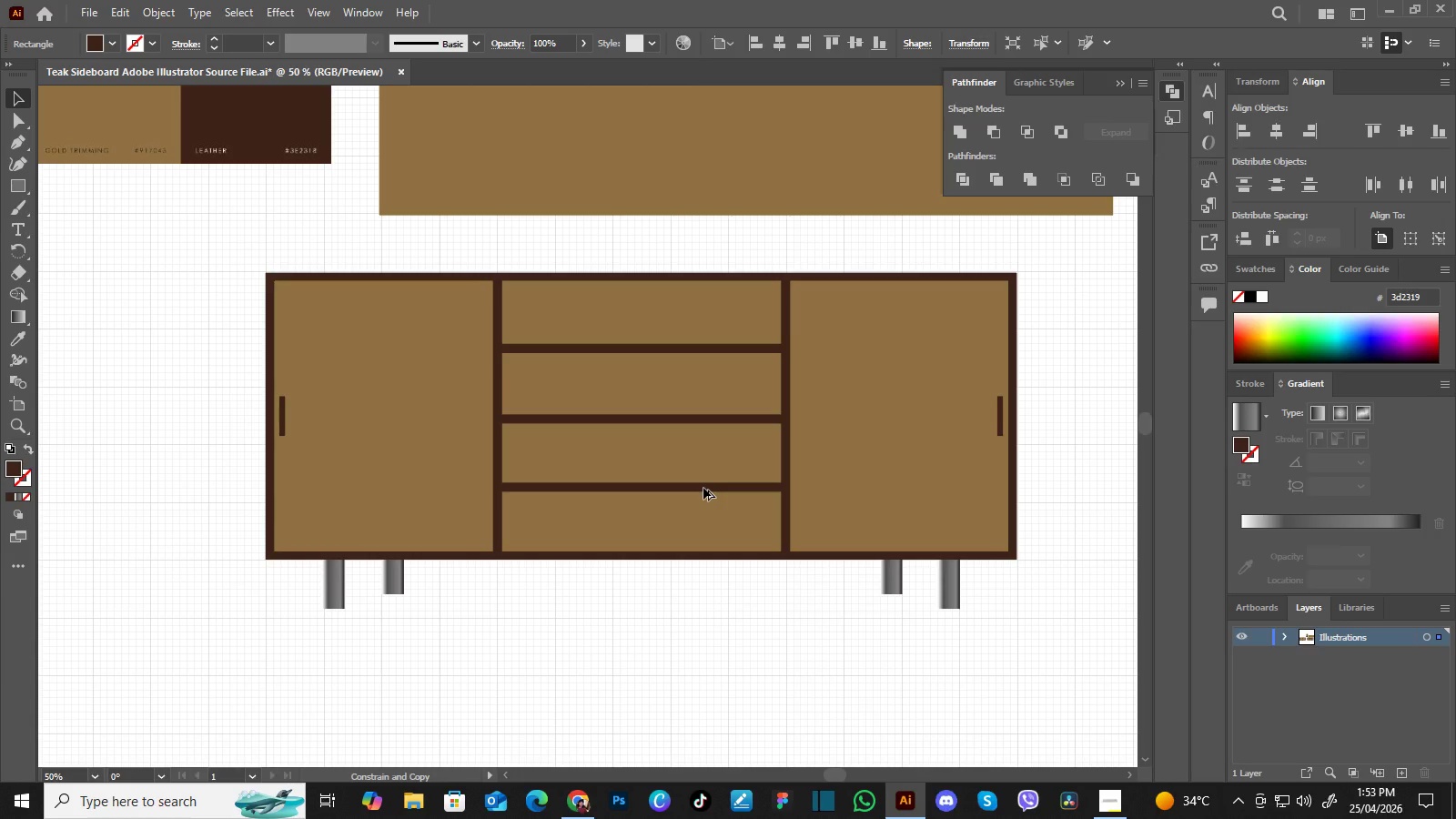 
hold_key(key=ShiftLeft, duration=1.51)
 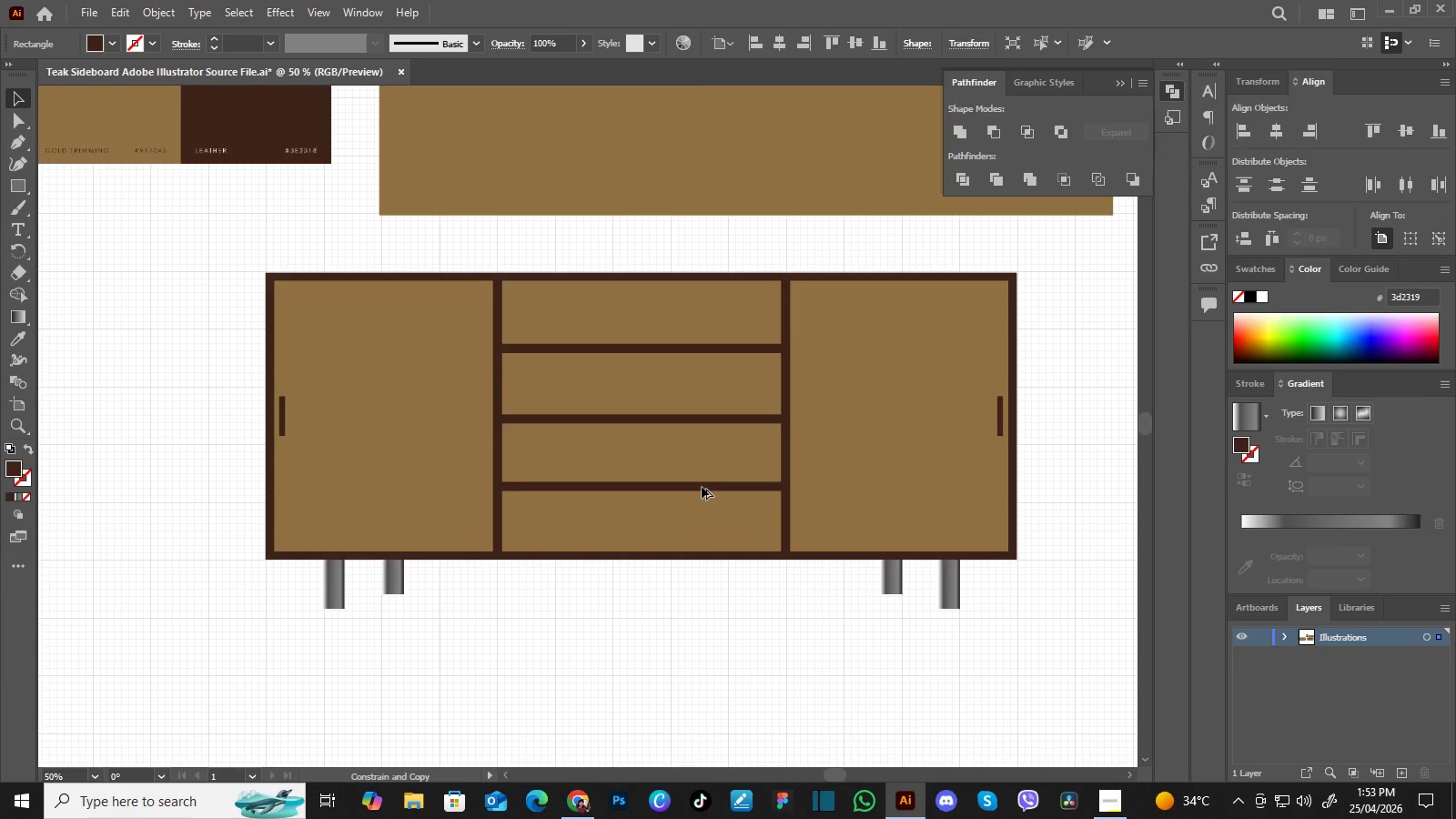 
hold_key(key=ShiftLeft, duration=1.44)
 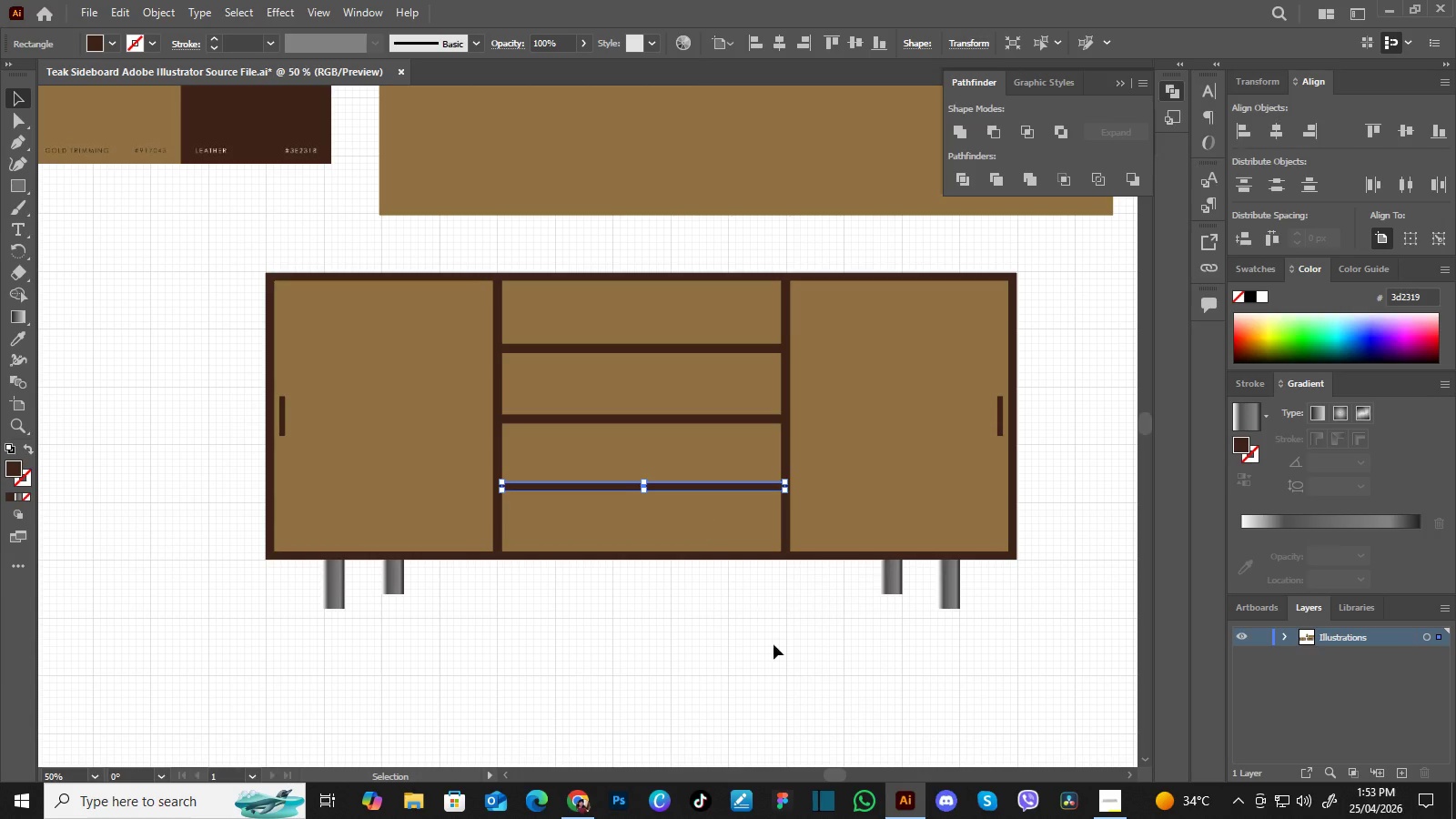 
left_click([775, 646])
 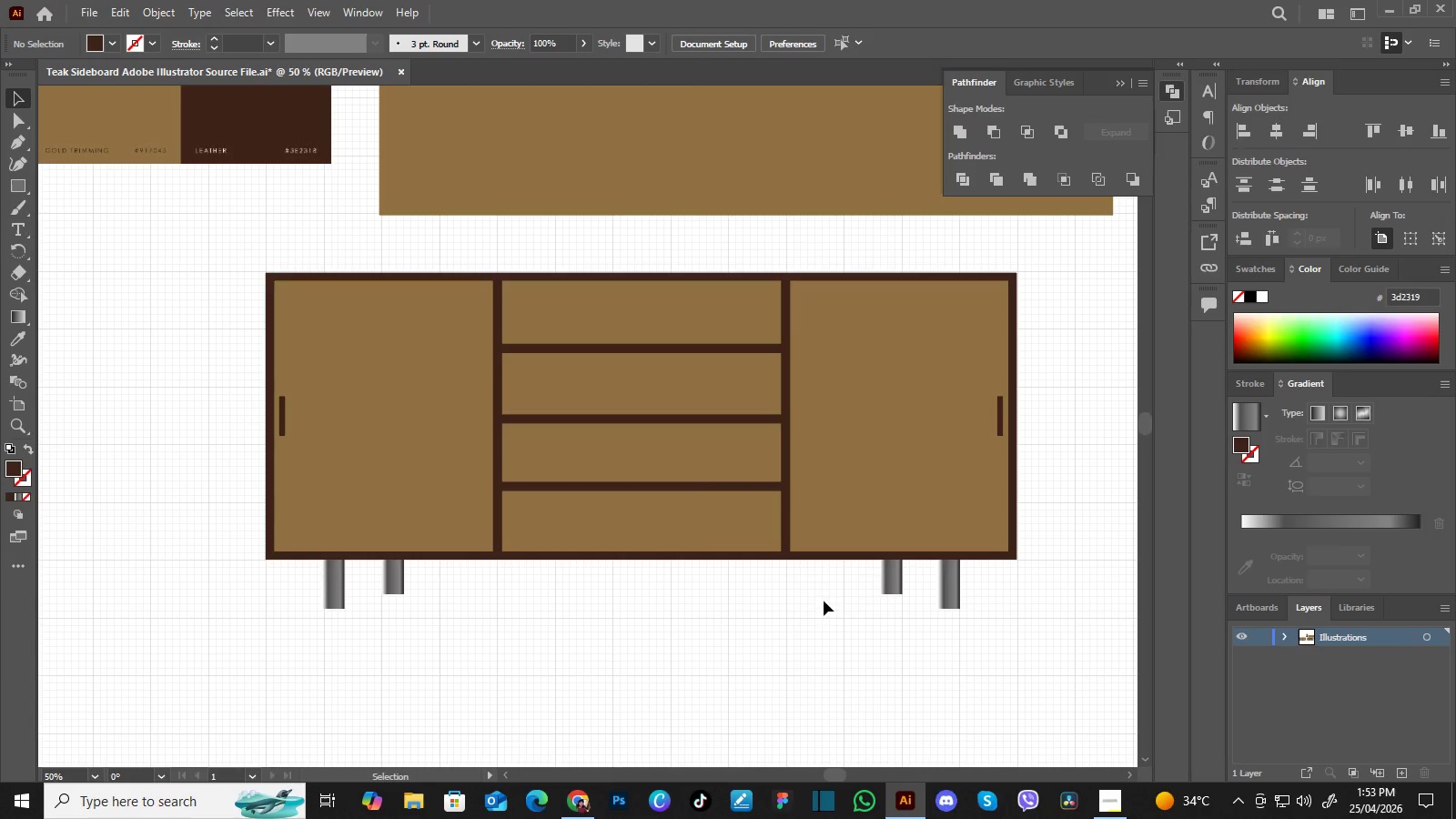 
hold_key(key=Space, duration=1.52)
 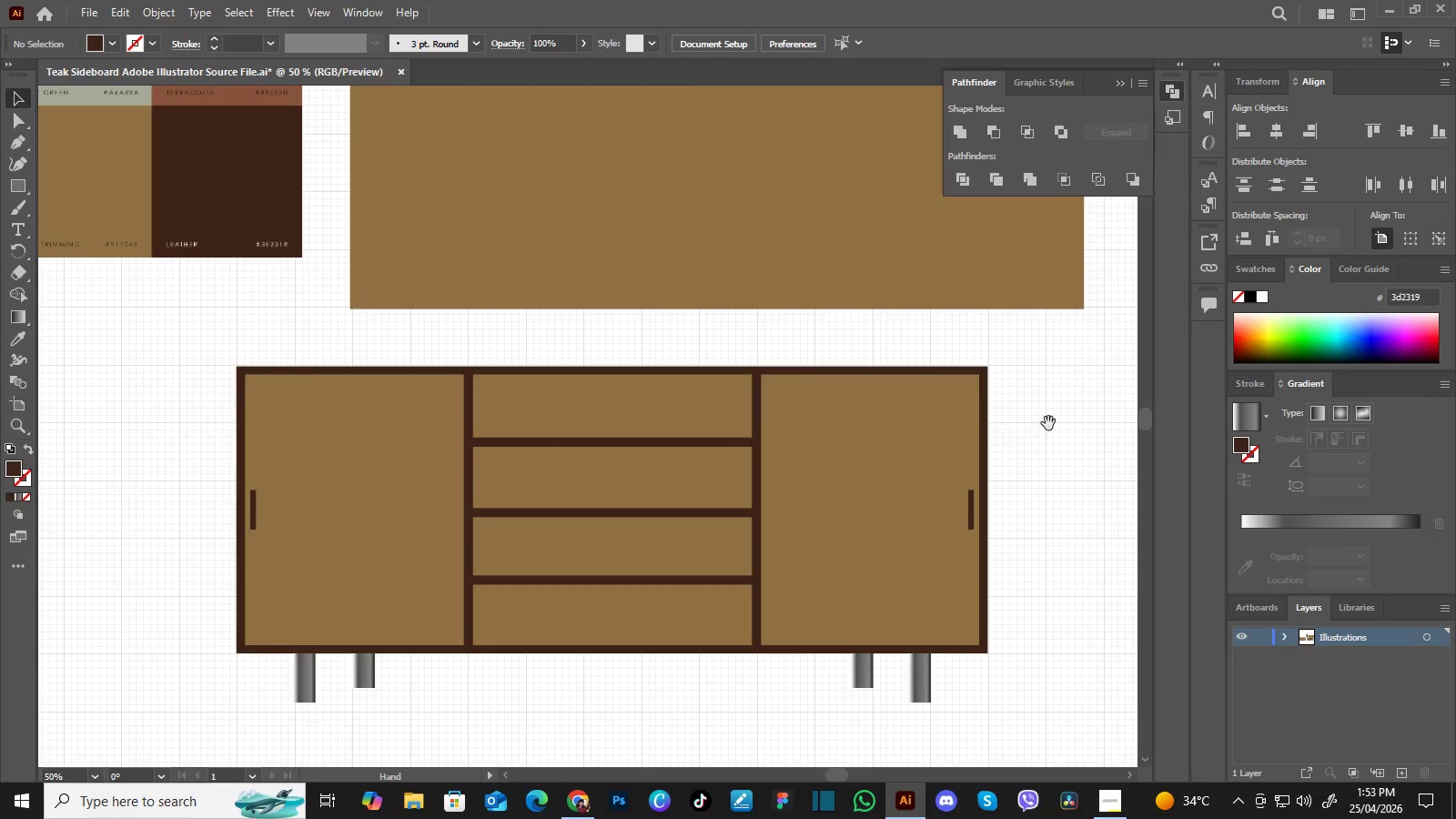 
left_click_drag(start_coordinate=[830, 580], to_coordinate=[801, 642])
 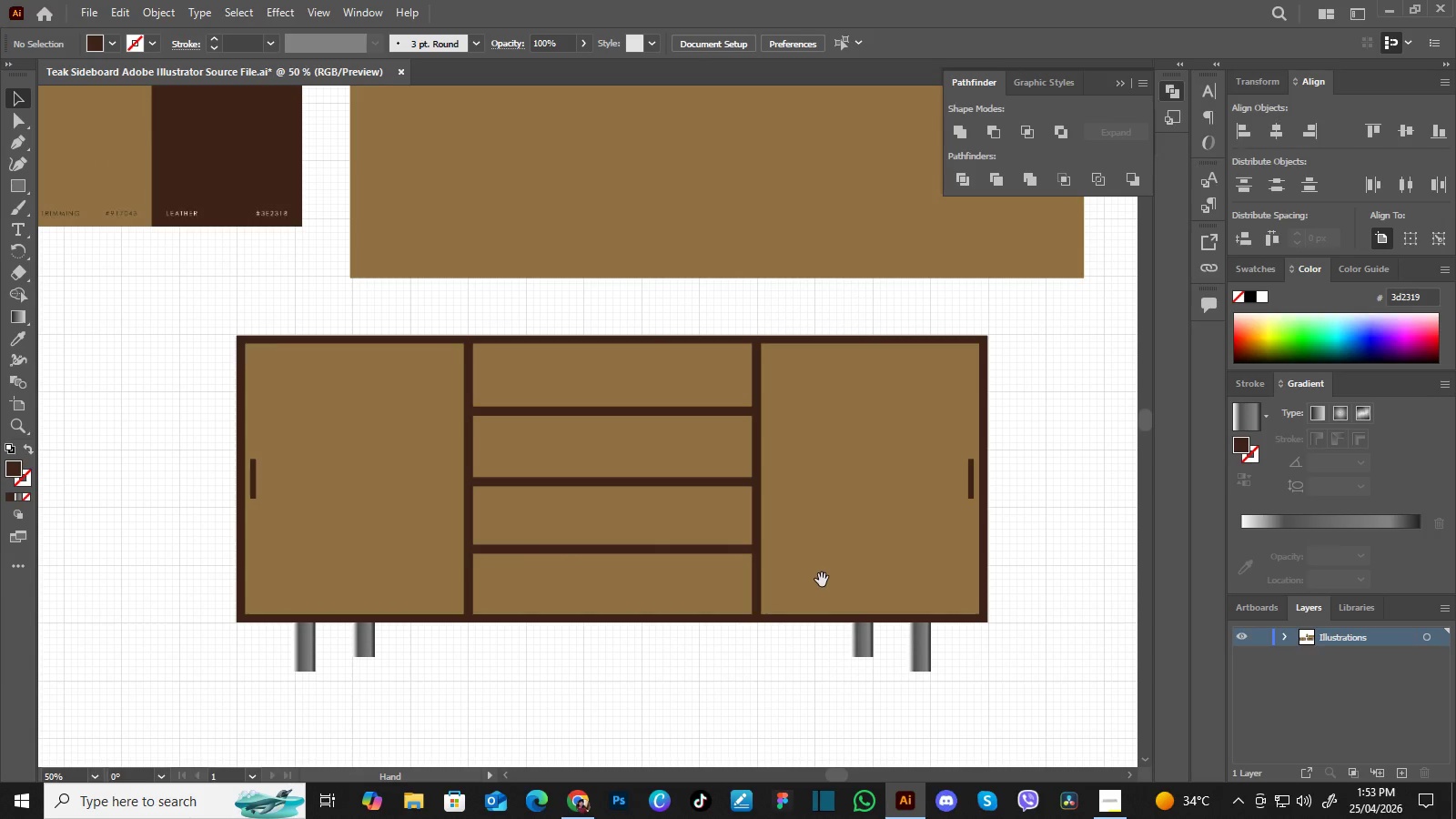 
left_click_drag(start_coordinate=[823, 580], to_coordinate=[823, 611])
 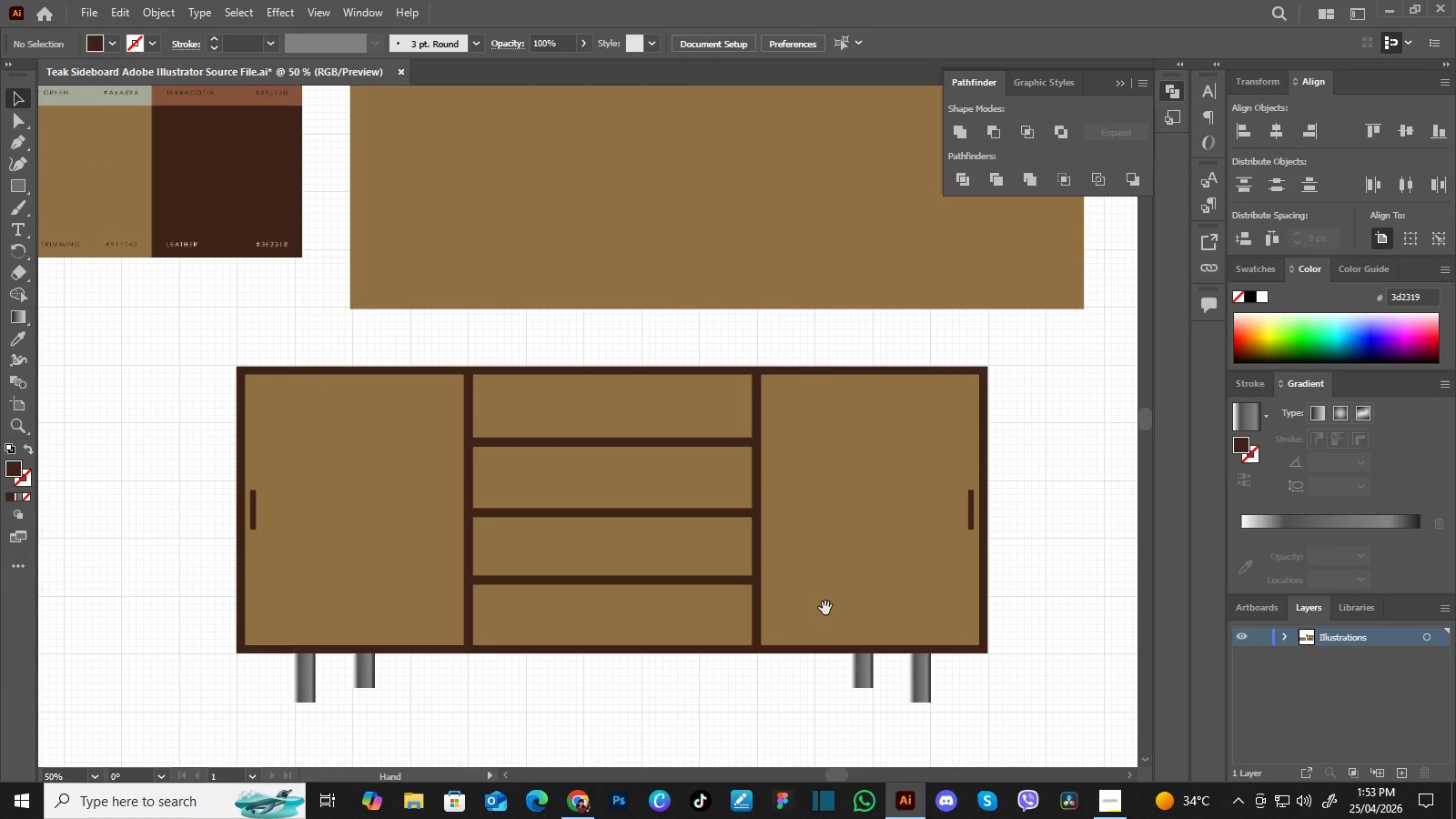 
hold_key(key=Space, duration=1.5)
 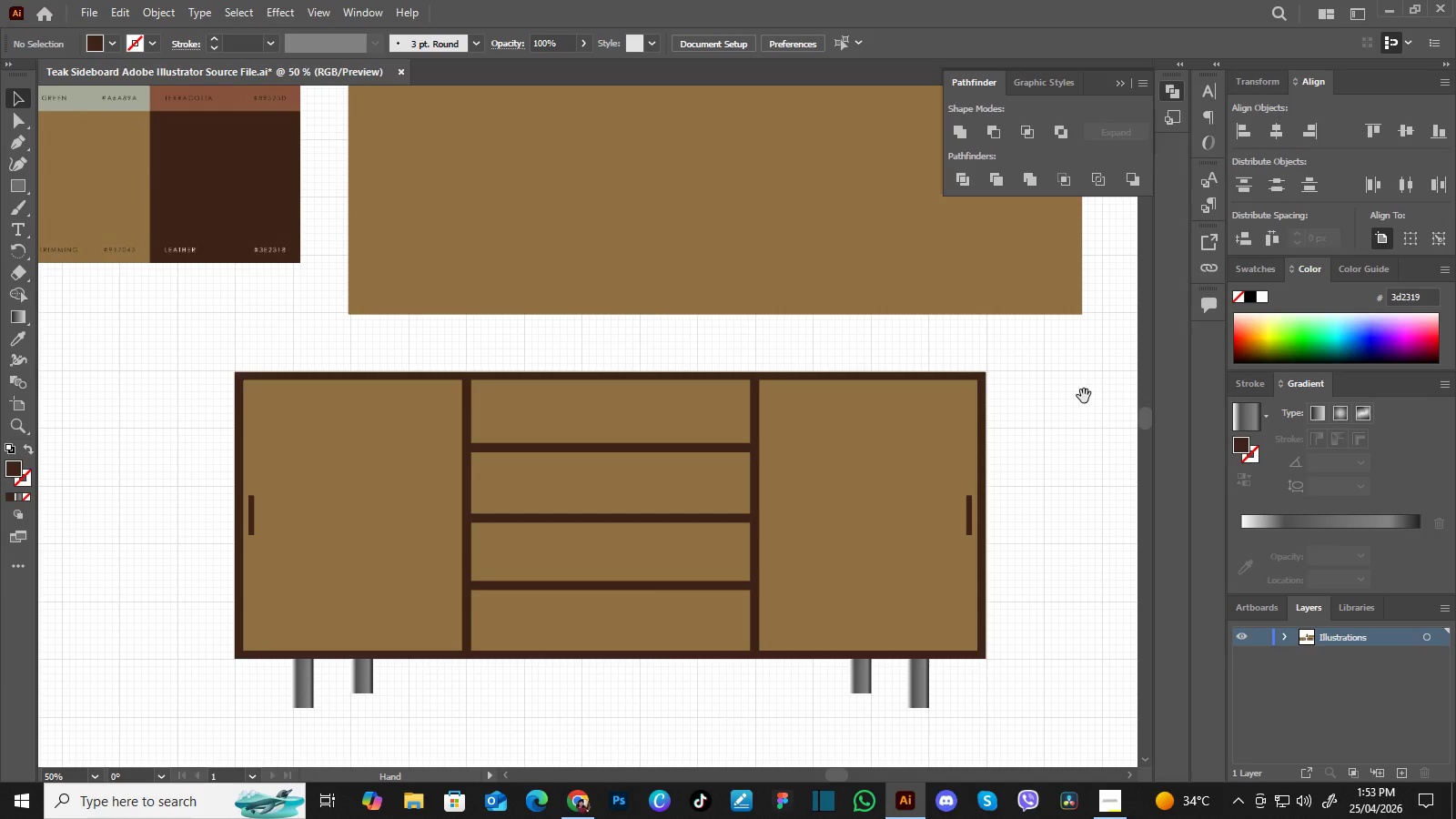 
hold_key(key=Space, duration=0.53)
 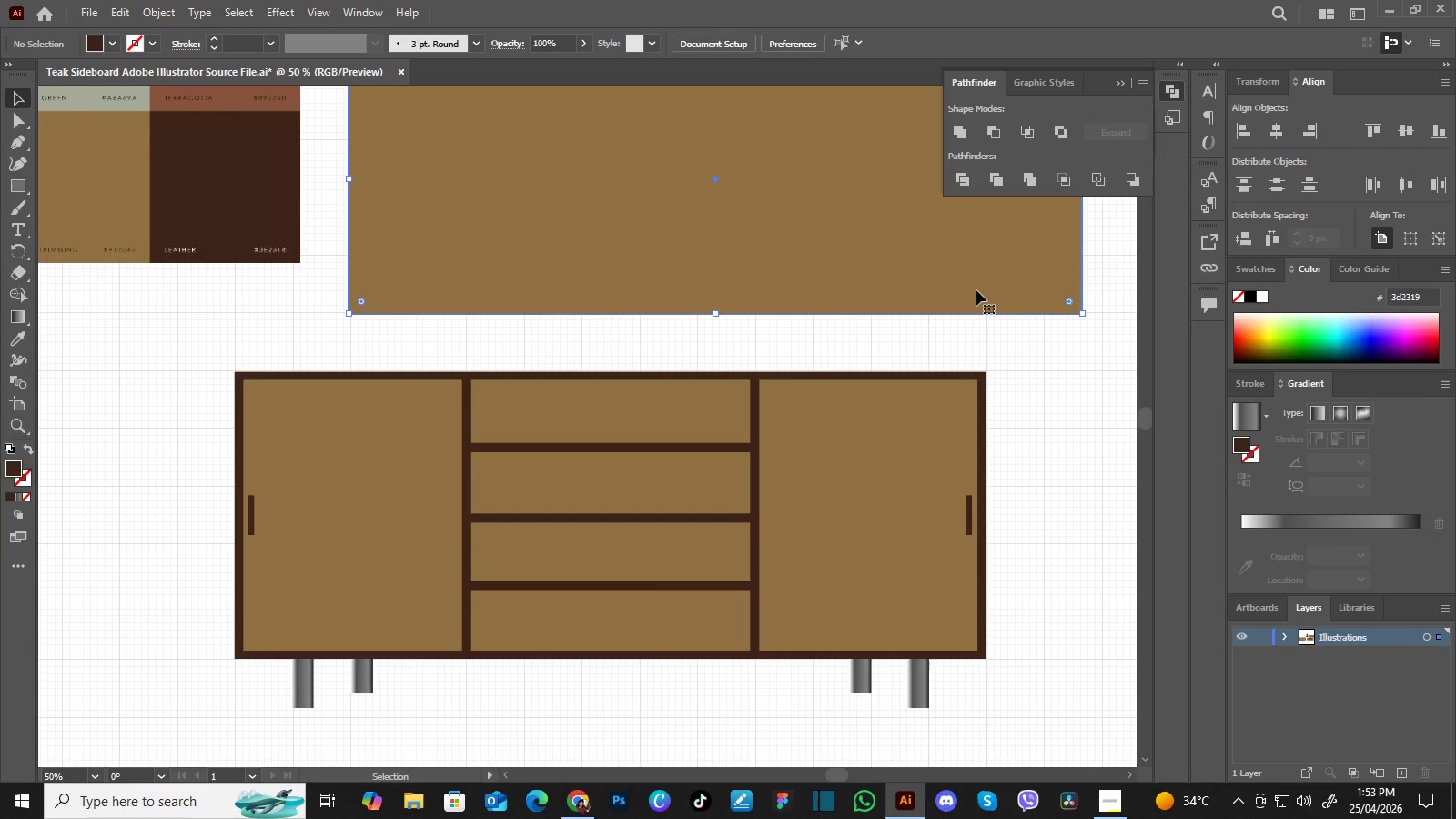 
left_click_drag(start_coordinate=[1088, 389], to_coordinate=[1086, 395])
 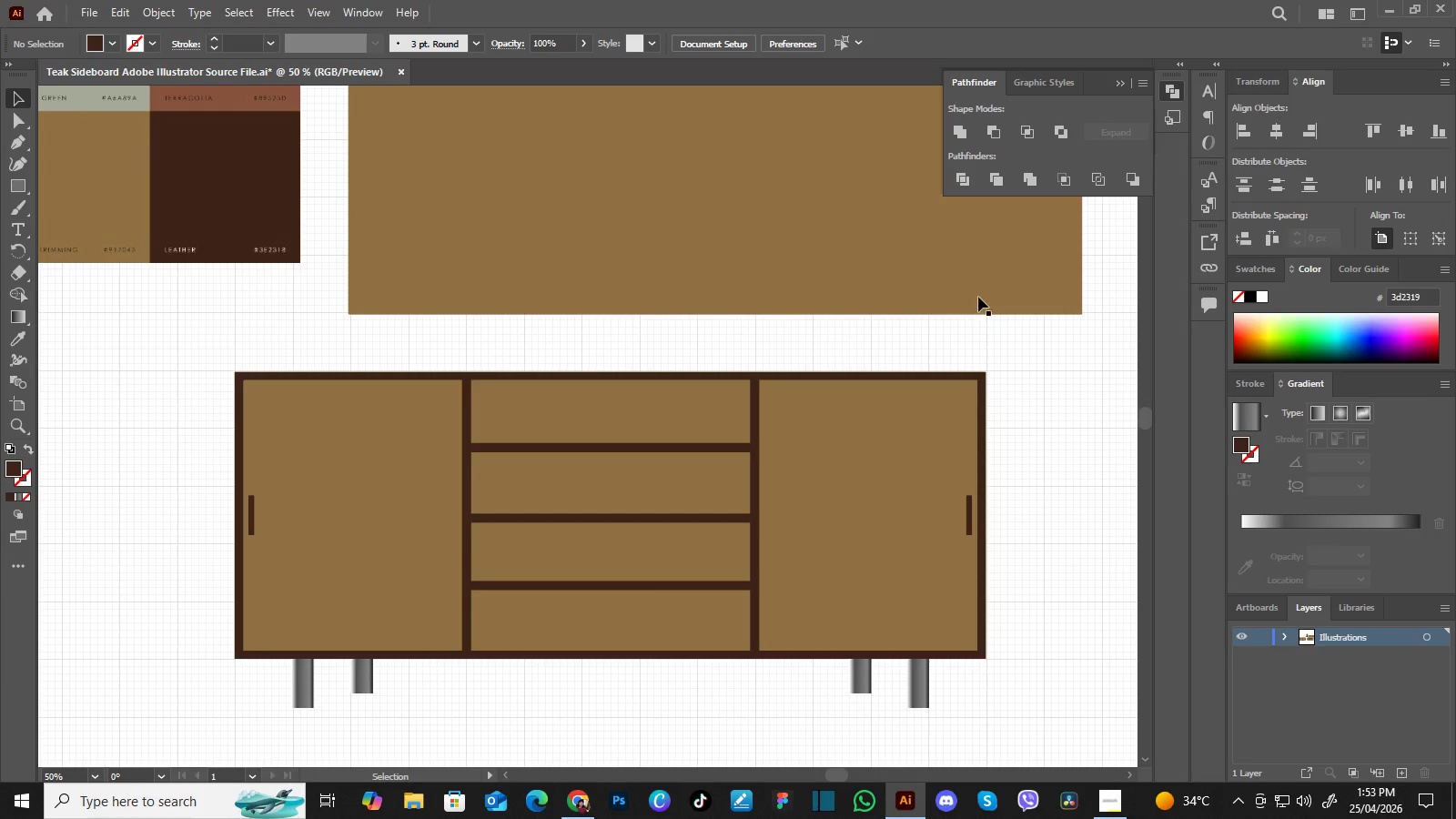 
left_click([976, 290])
 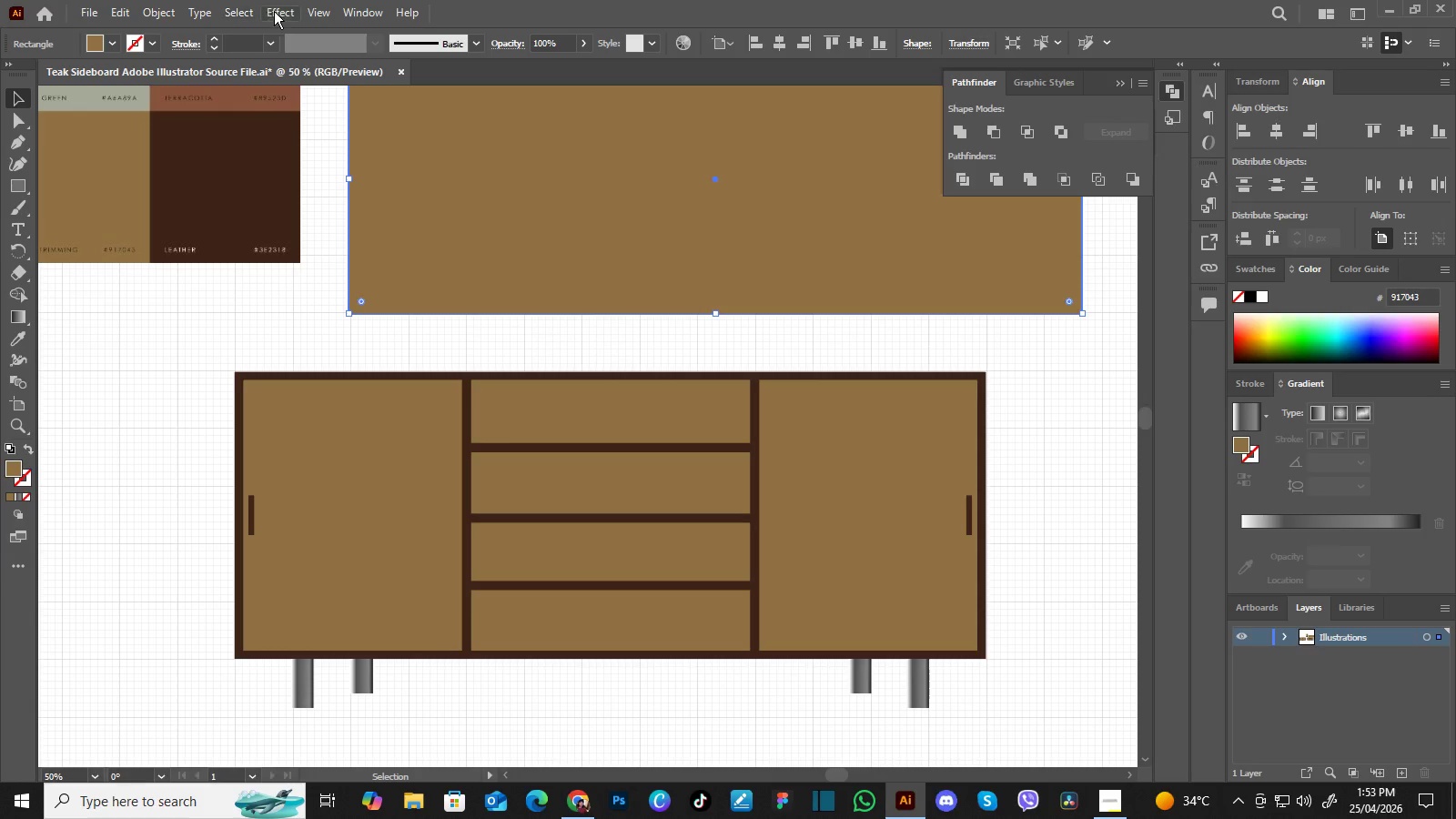 
left_click([283, 13])
 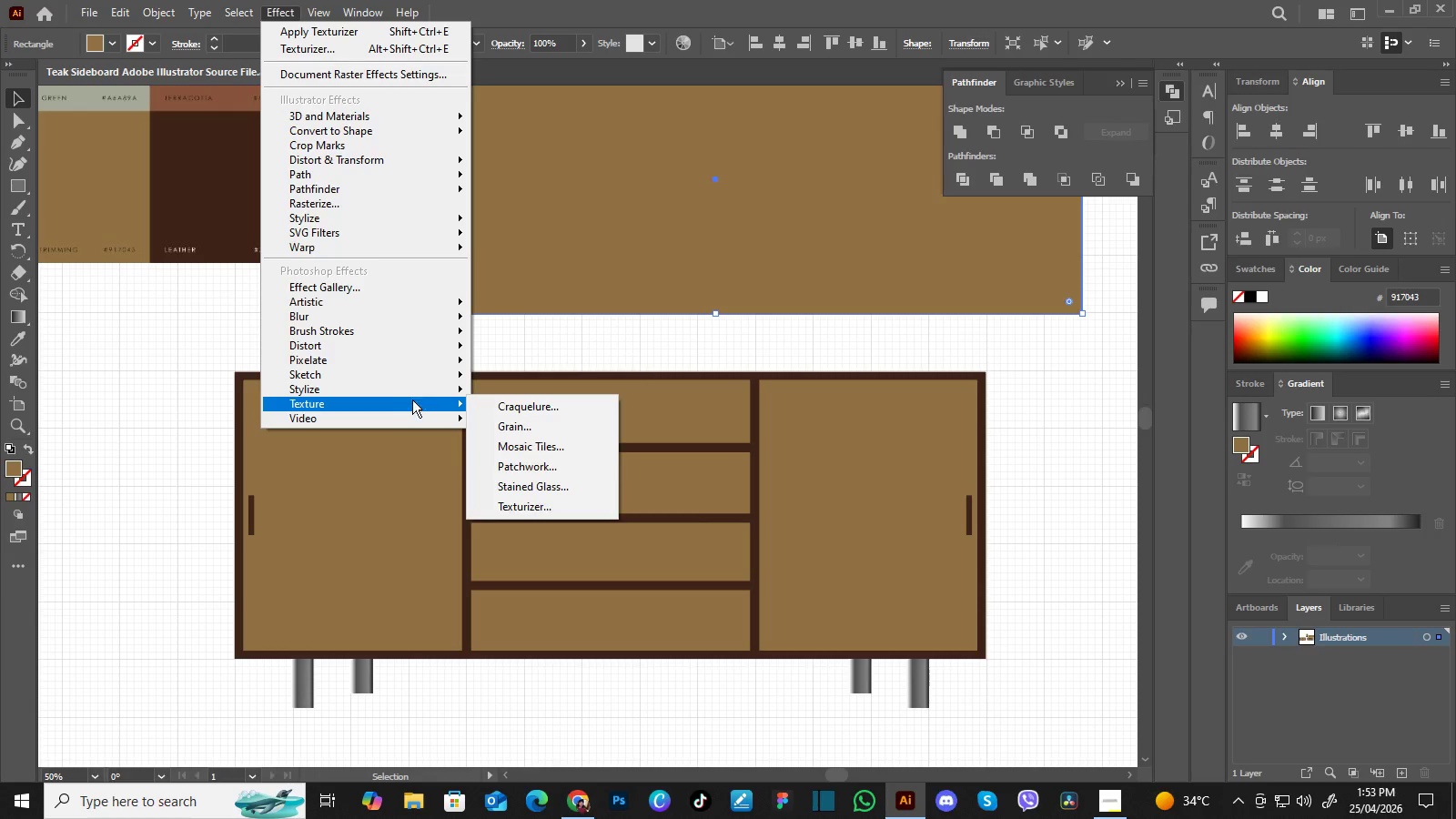 
left_click([546, 503])
 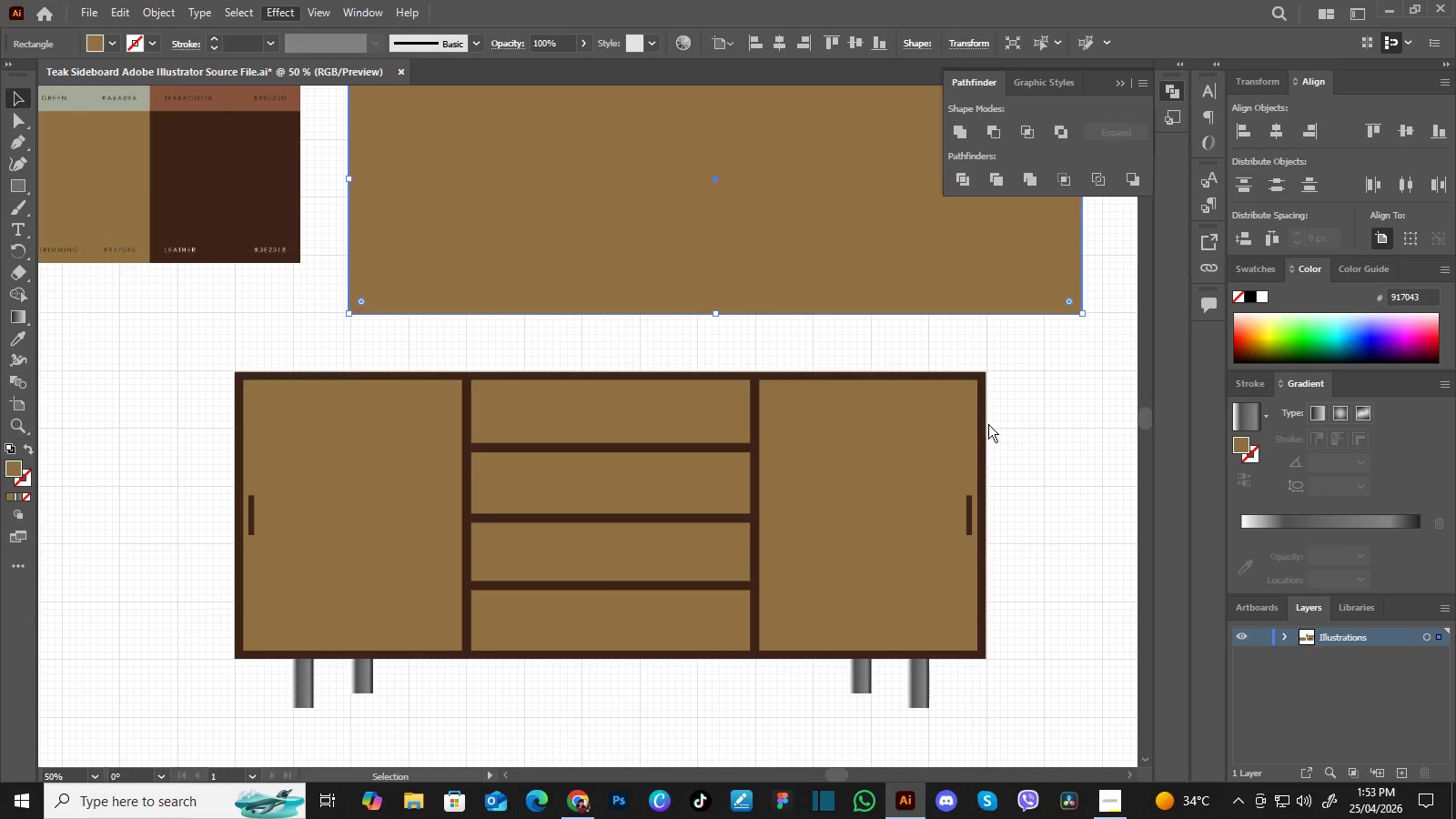 
mouse_move([1026, 404])
 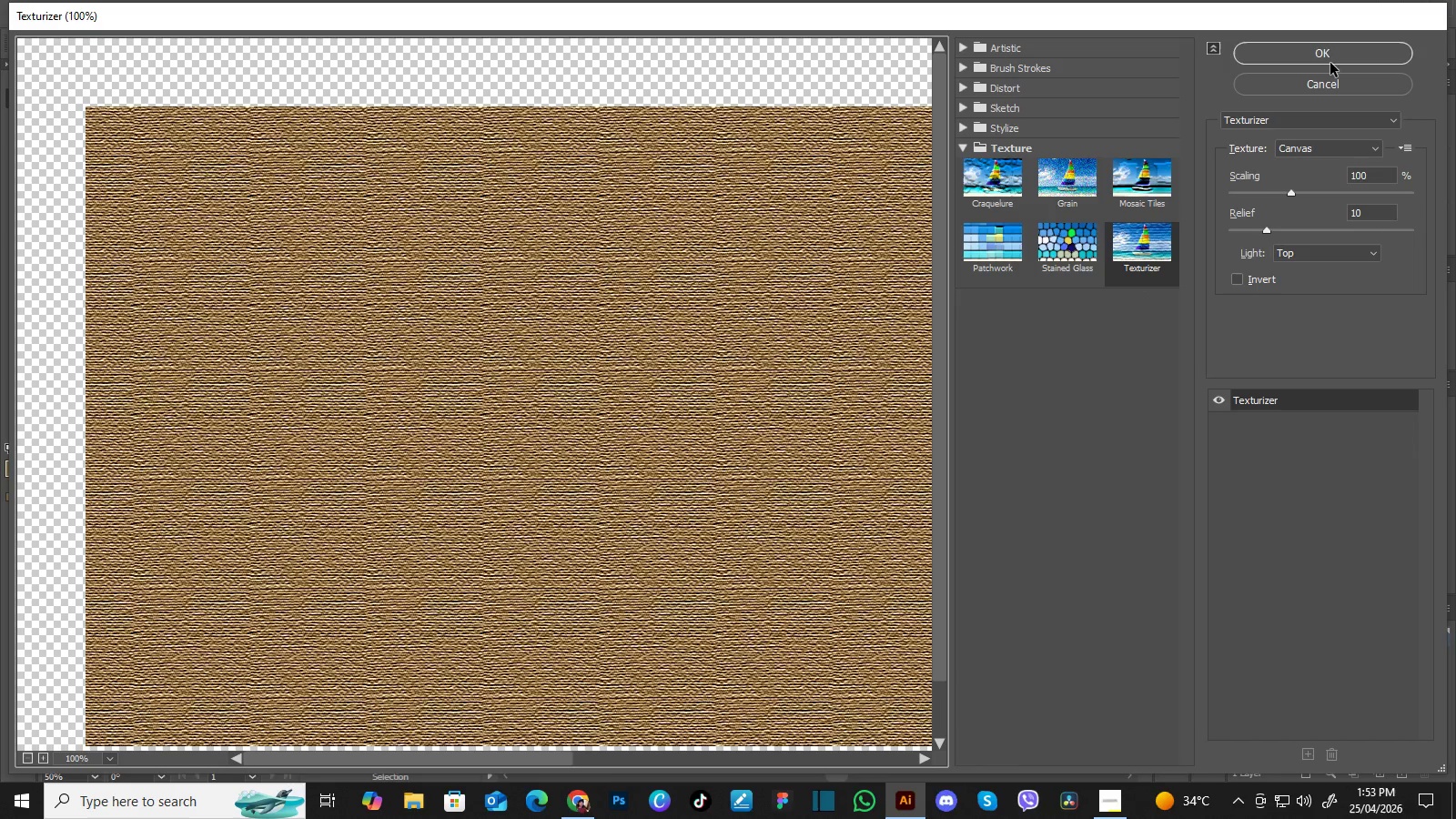 
left_click([1329, 53])
 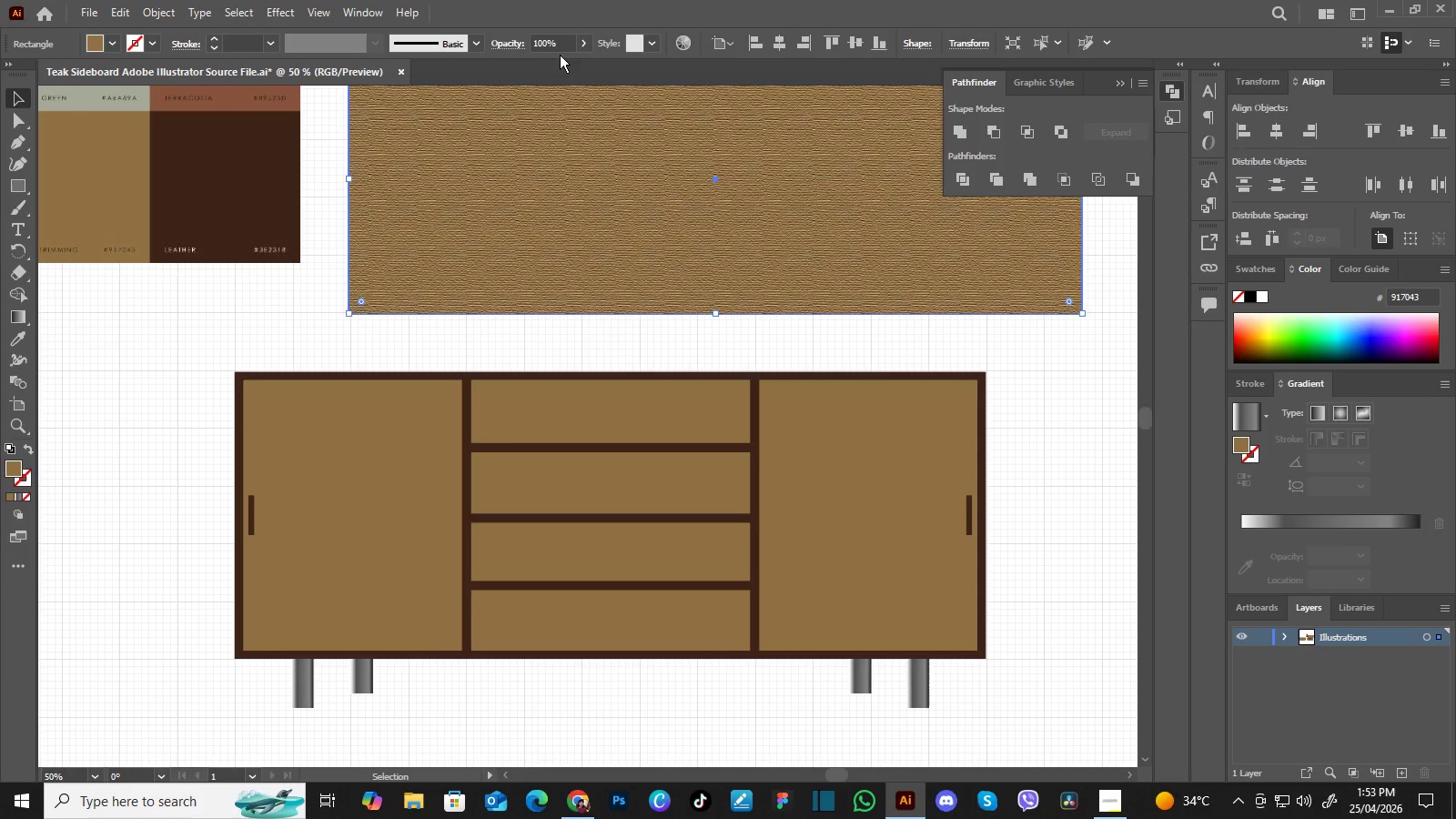 
left_click([580, 41])
 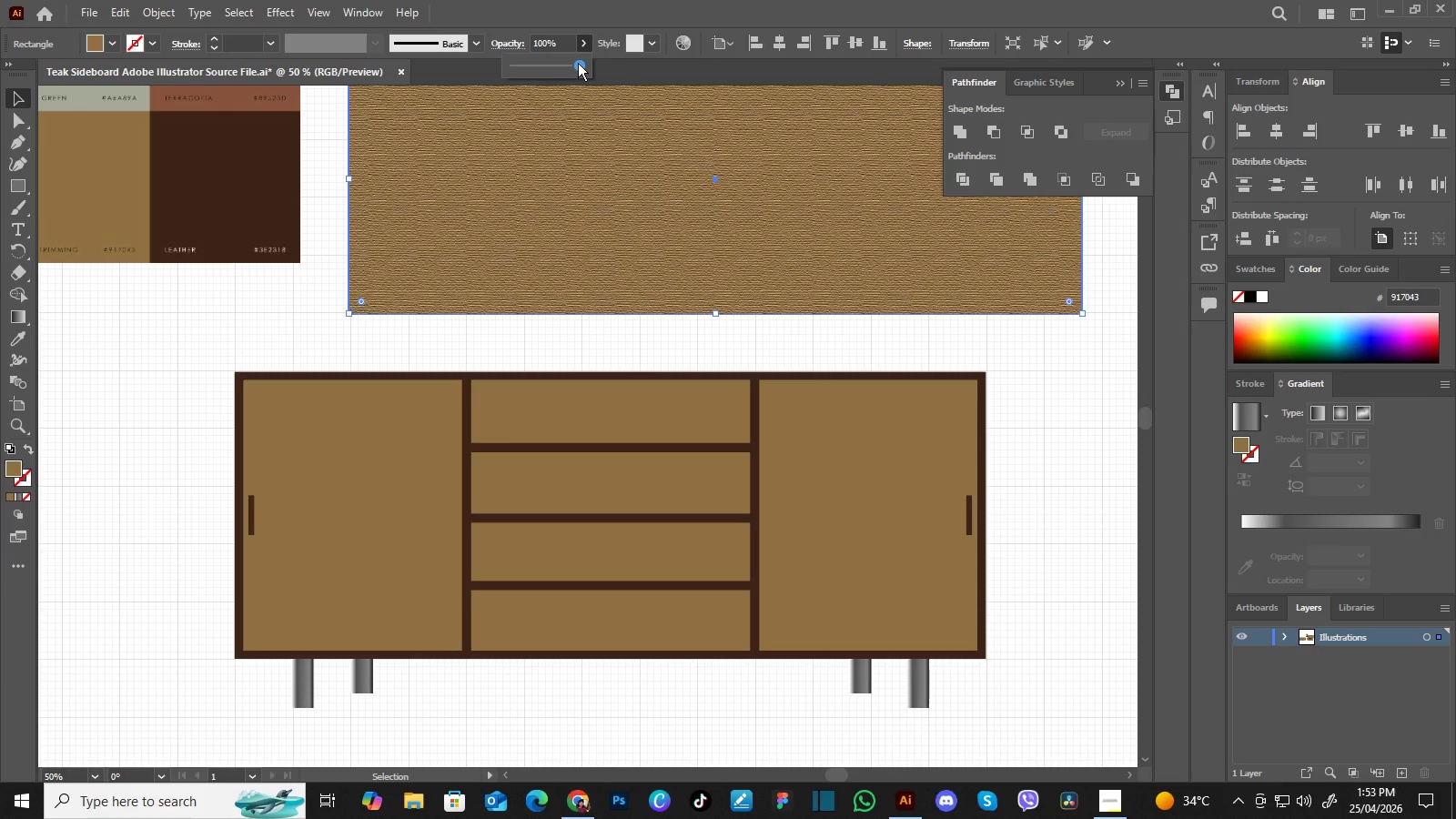 
left_click_drag(start_coordinate=[578, 63], to_coordinate=[545, 68])
 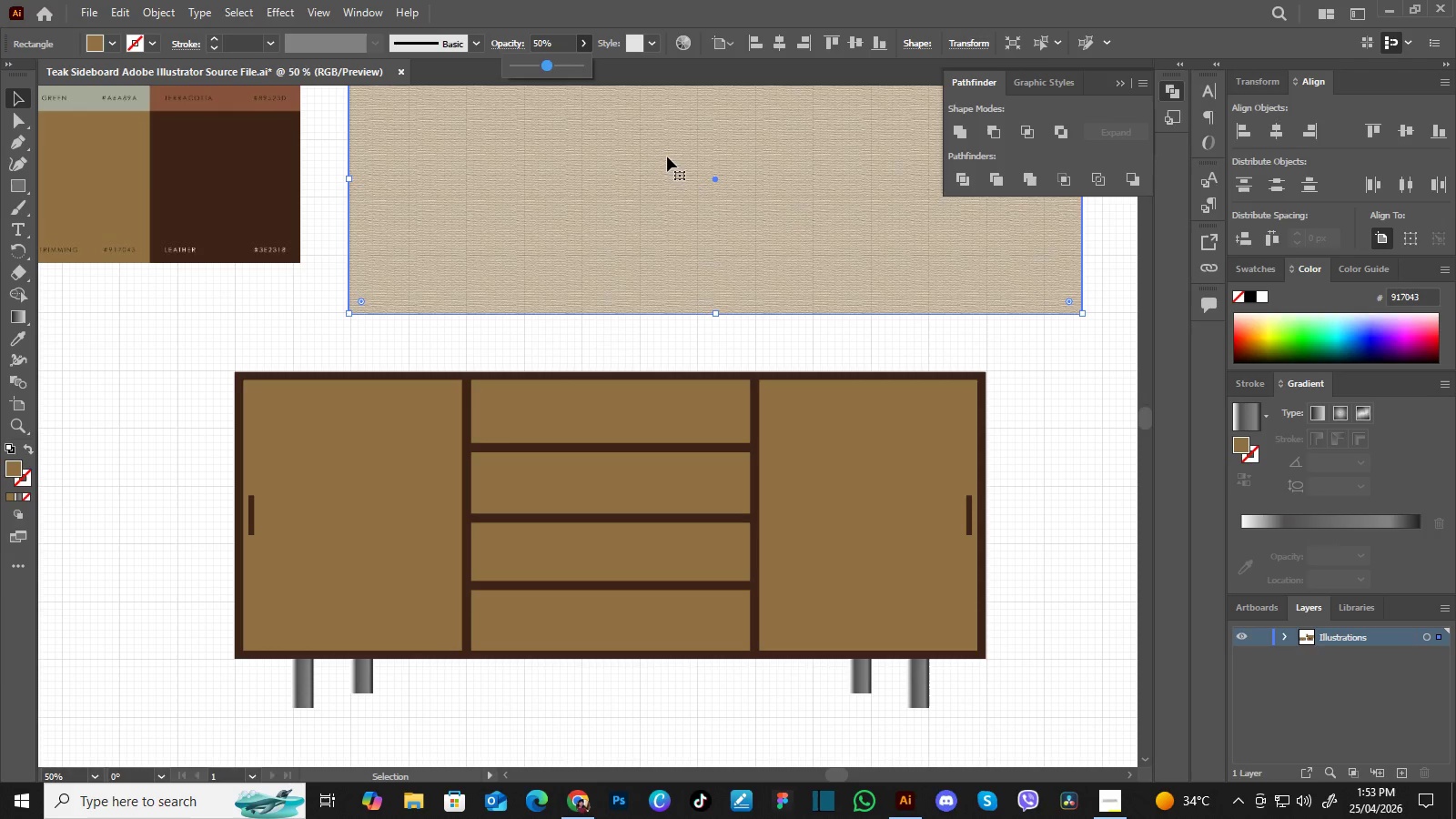 
left_click([667, 157])
 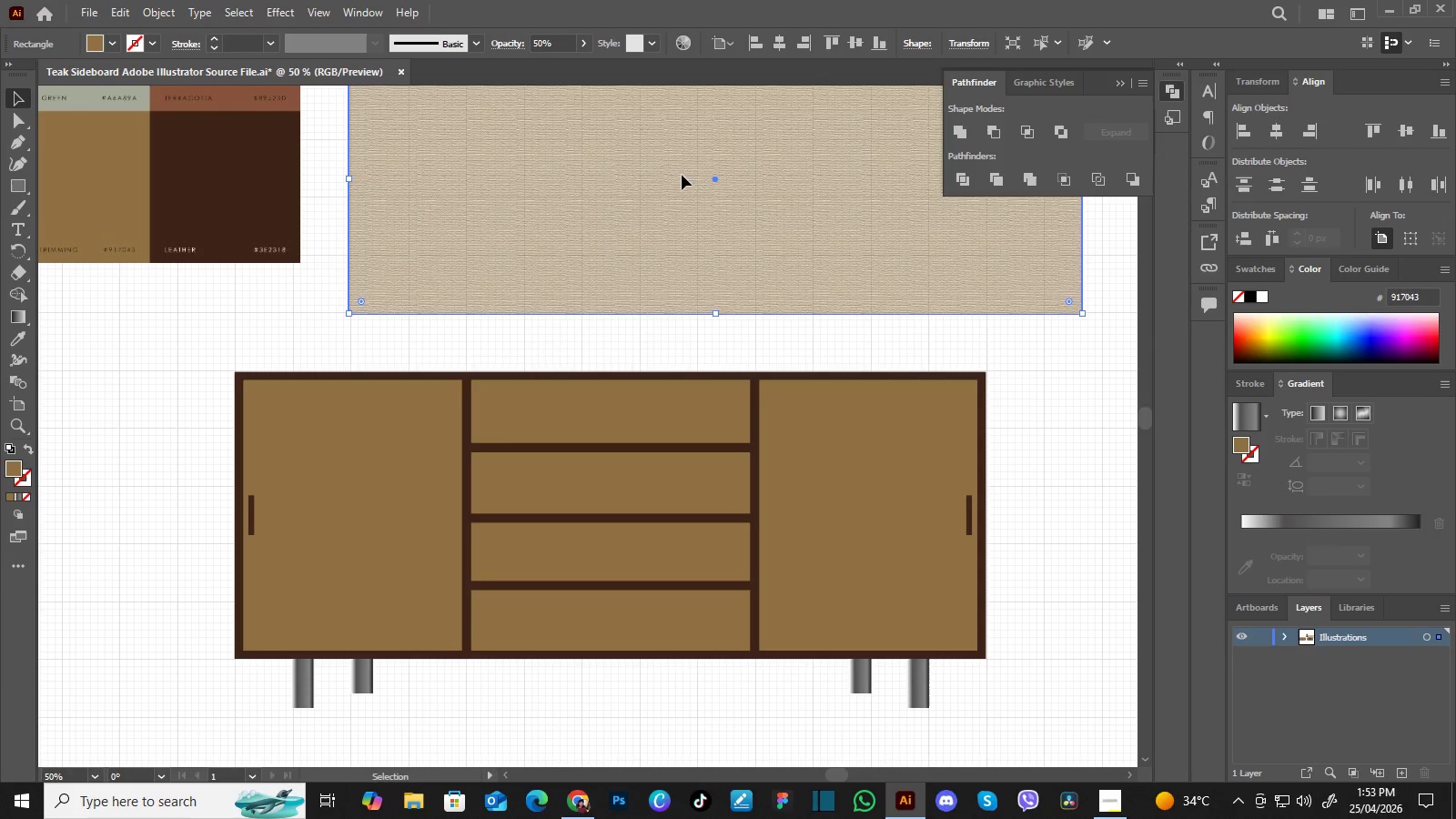 
left_click_drag(start_coordinate=[682, 173], to_coordinate=[585, 430])
 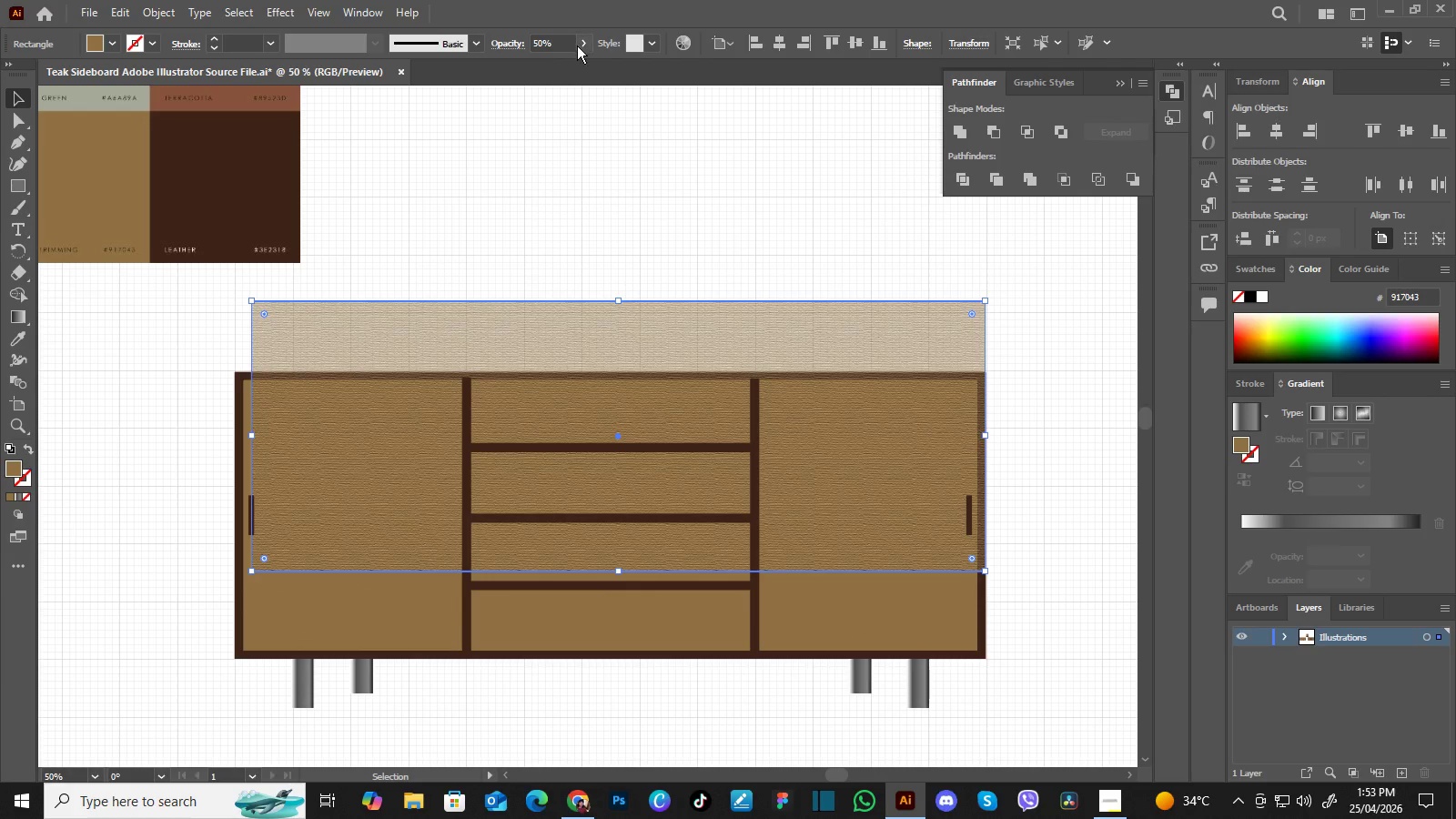 
left_click([581, 44])
 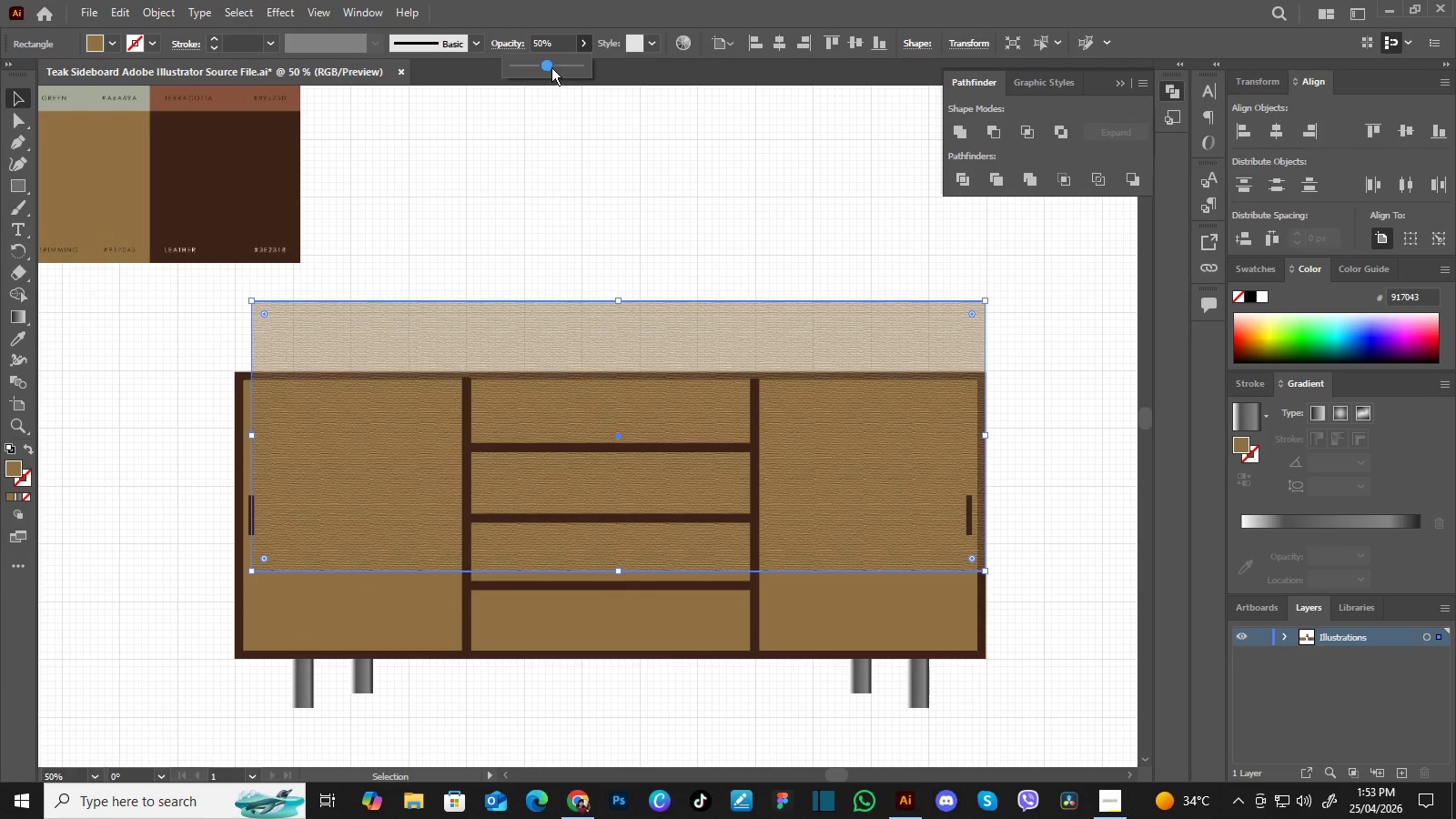 
left_click_drag(start_coordinate=[547, 66], to_coordinate=[551, 62])
 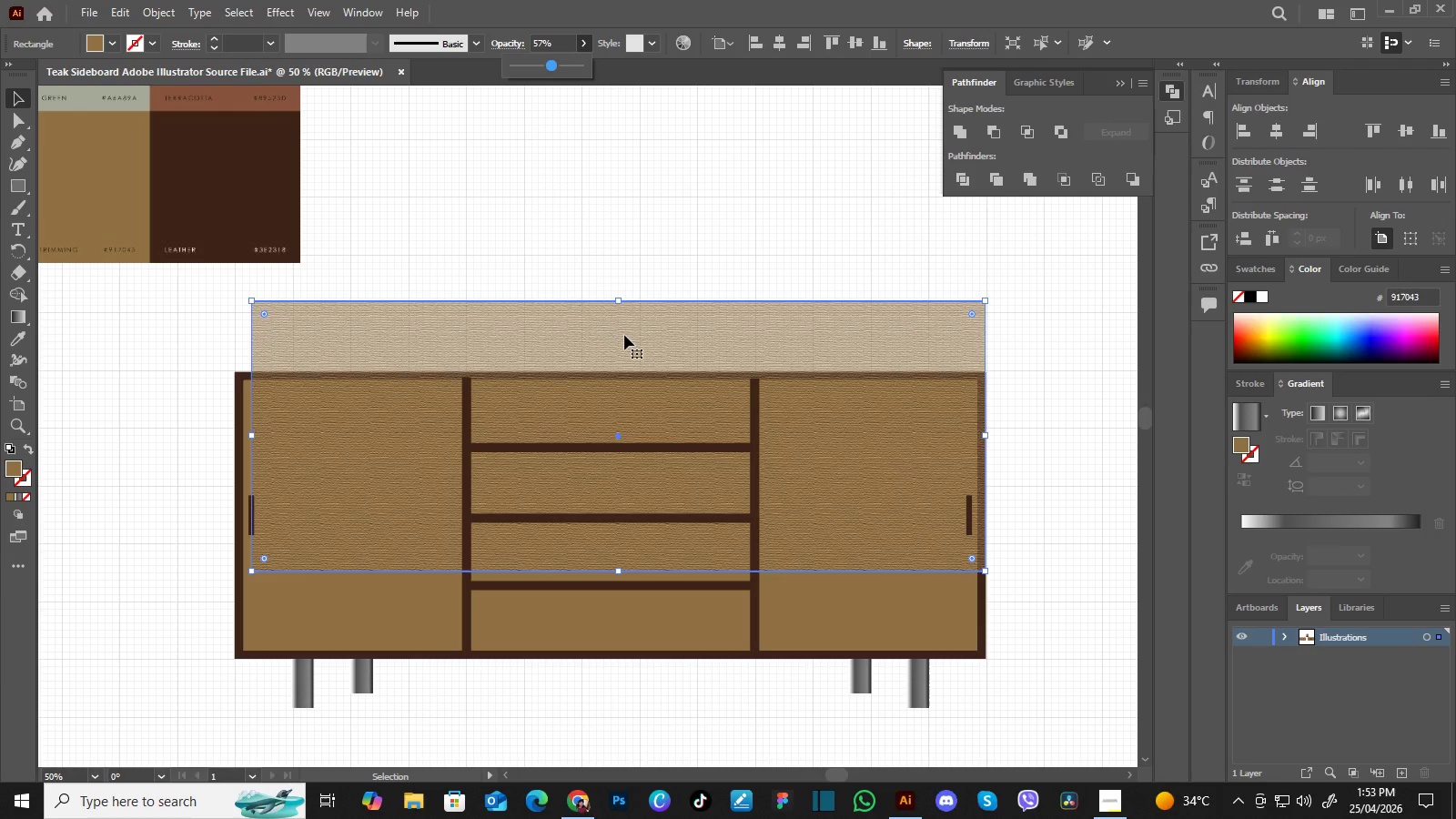 
left_click_drag(start_coordinate=[624, 335], to_coordinate=[616, 415])
 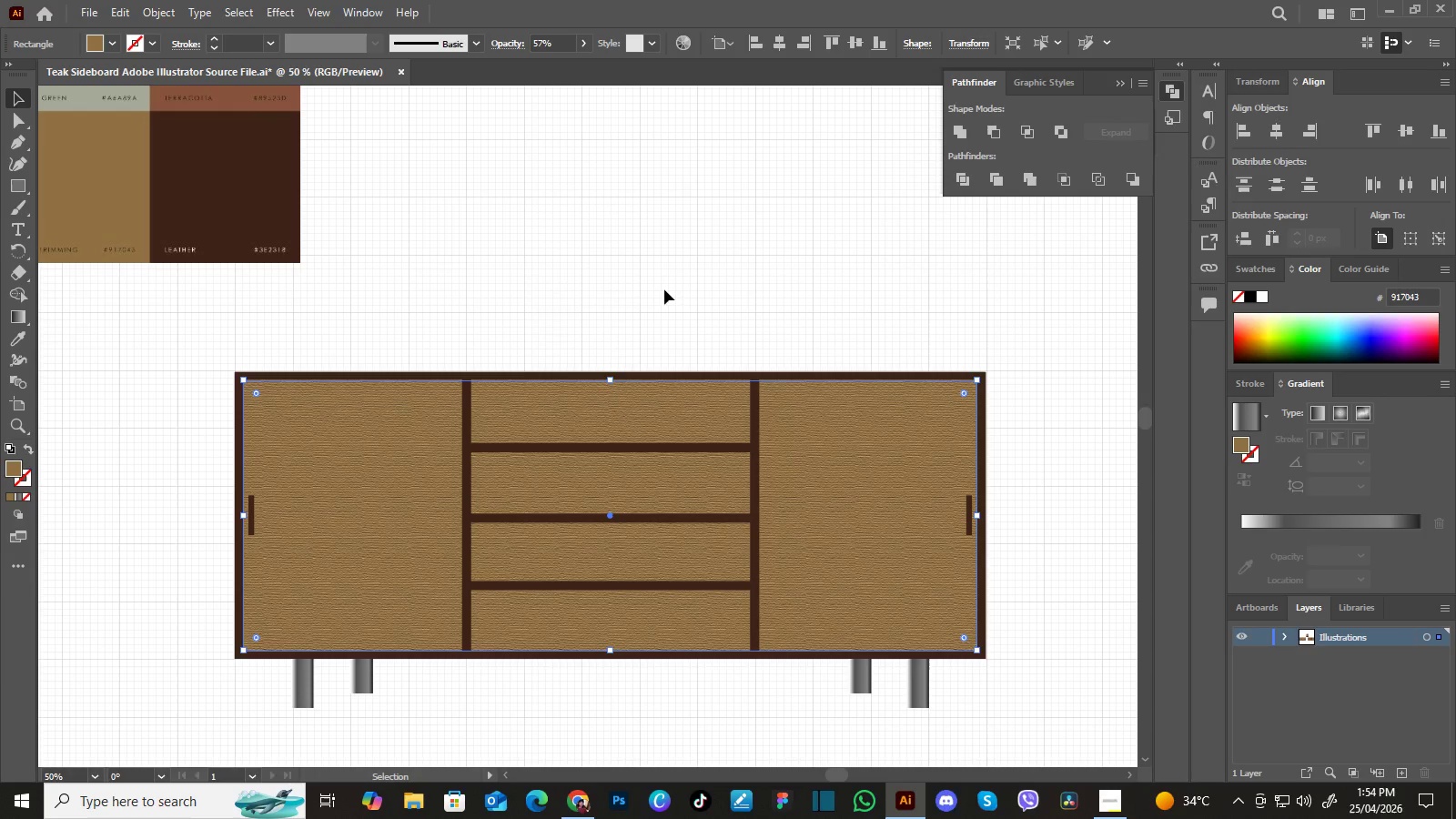 
left_click([665, 288])
 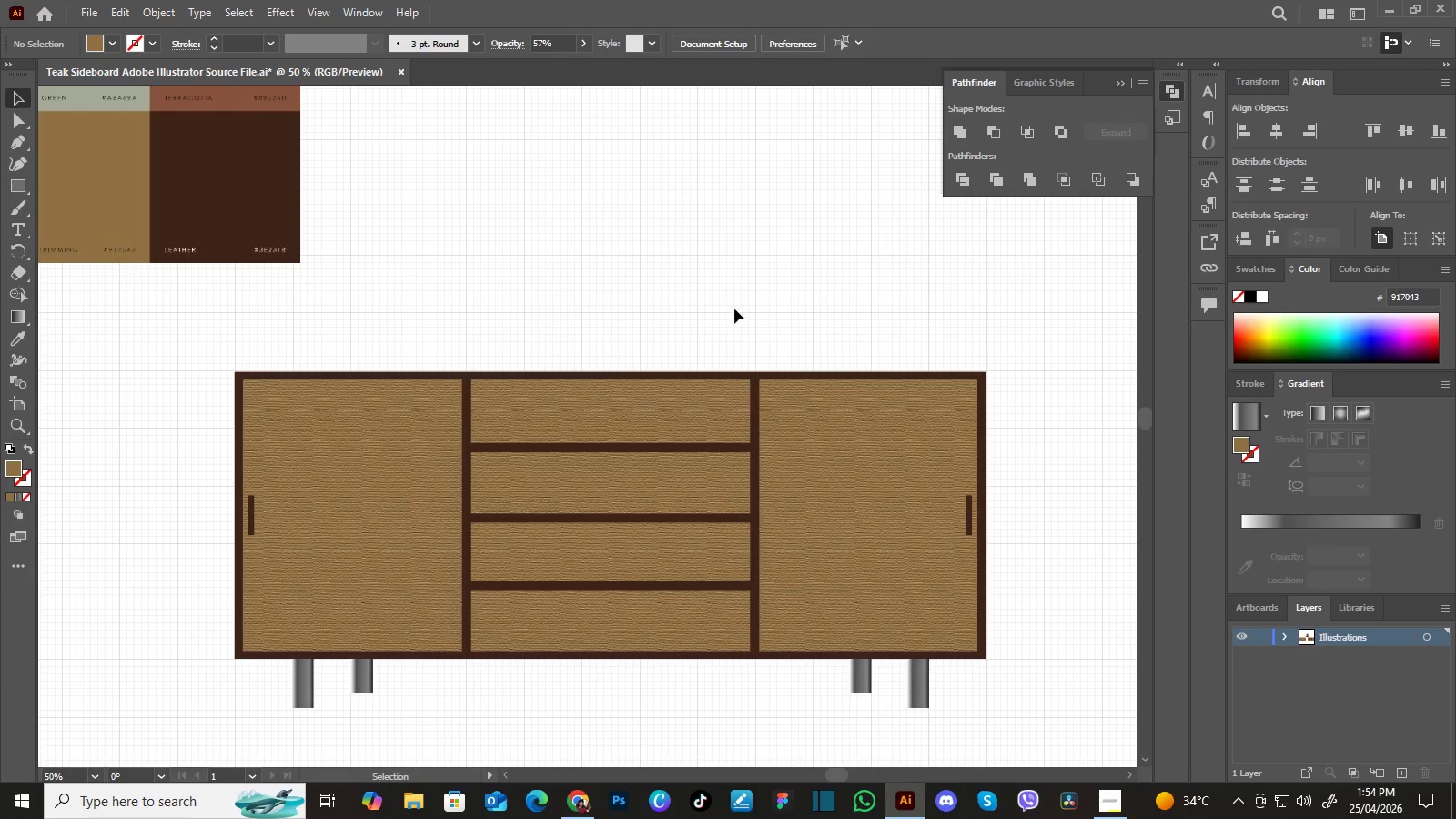 
hold_key(key=Space, duration=1.5)
 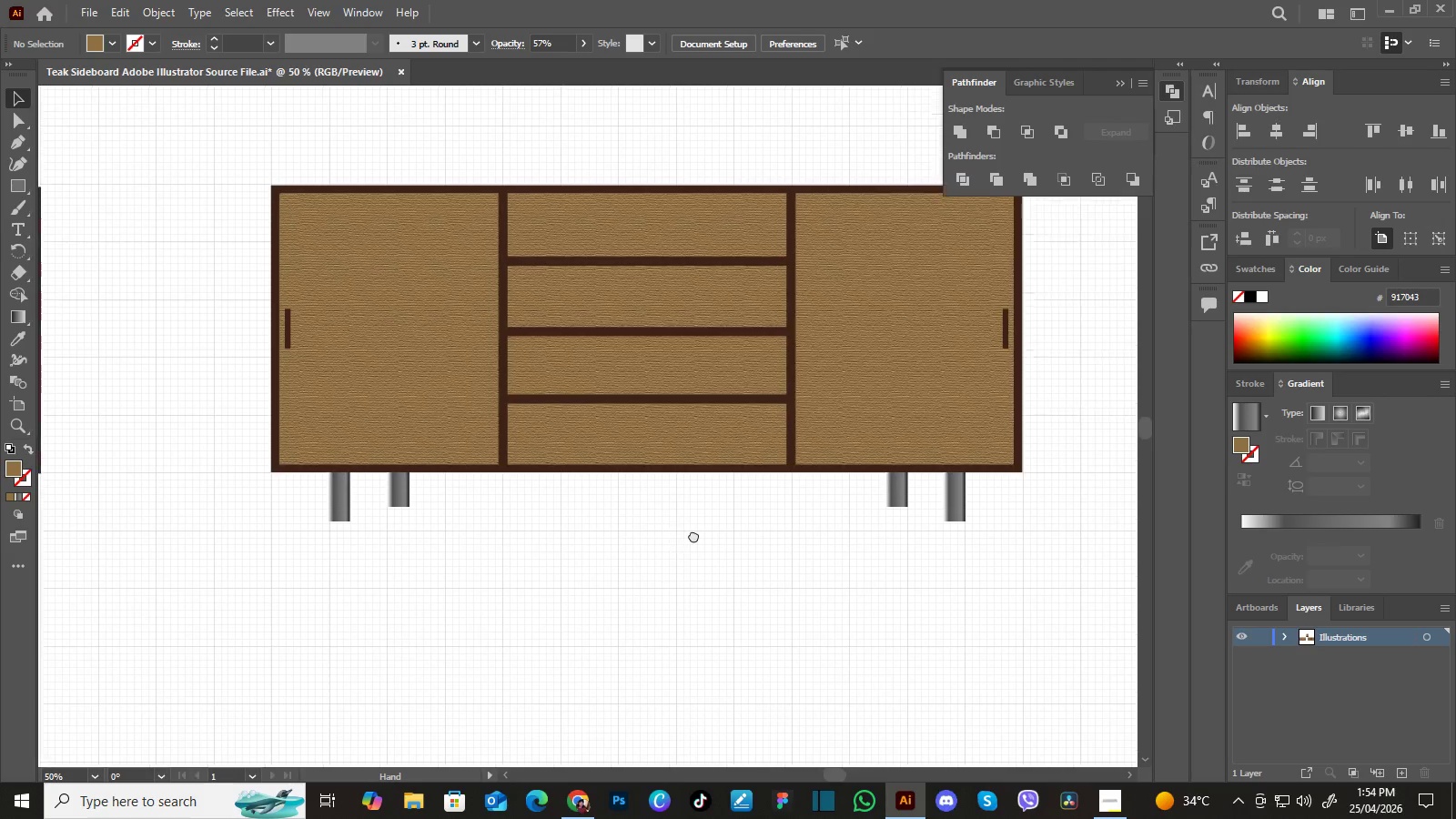 
left_click_drag(start_coordinate=[756, 484], to_coordinate=[755, 352])
 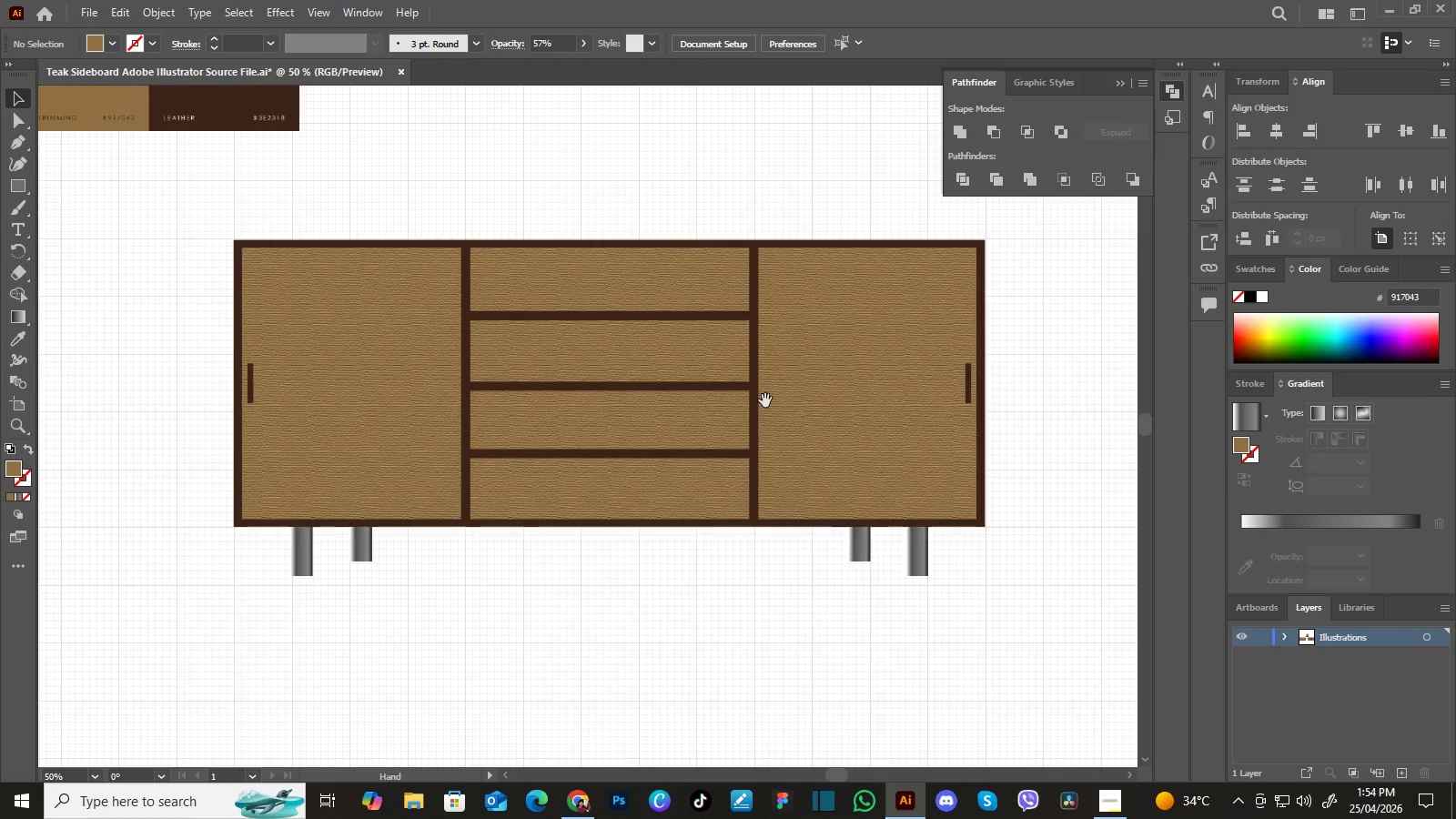 
left_click_drag(start_coordinate=[766, 398], to_coordinate=[771, 383])
 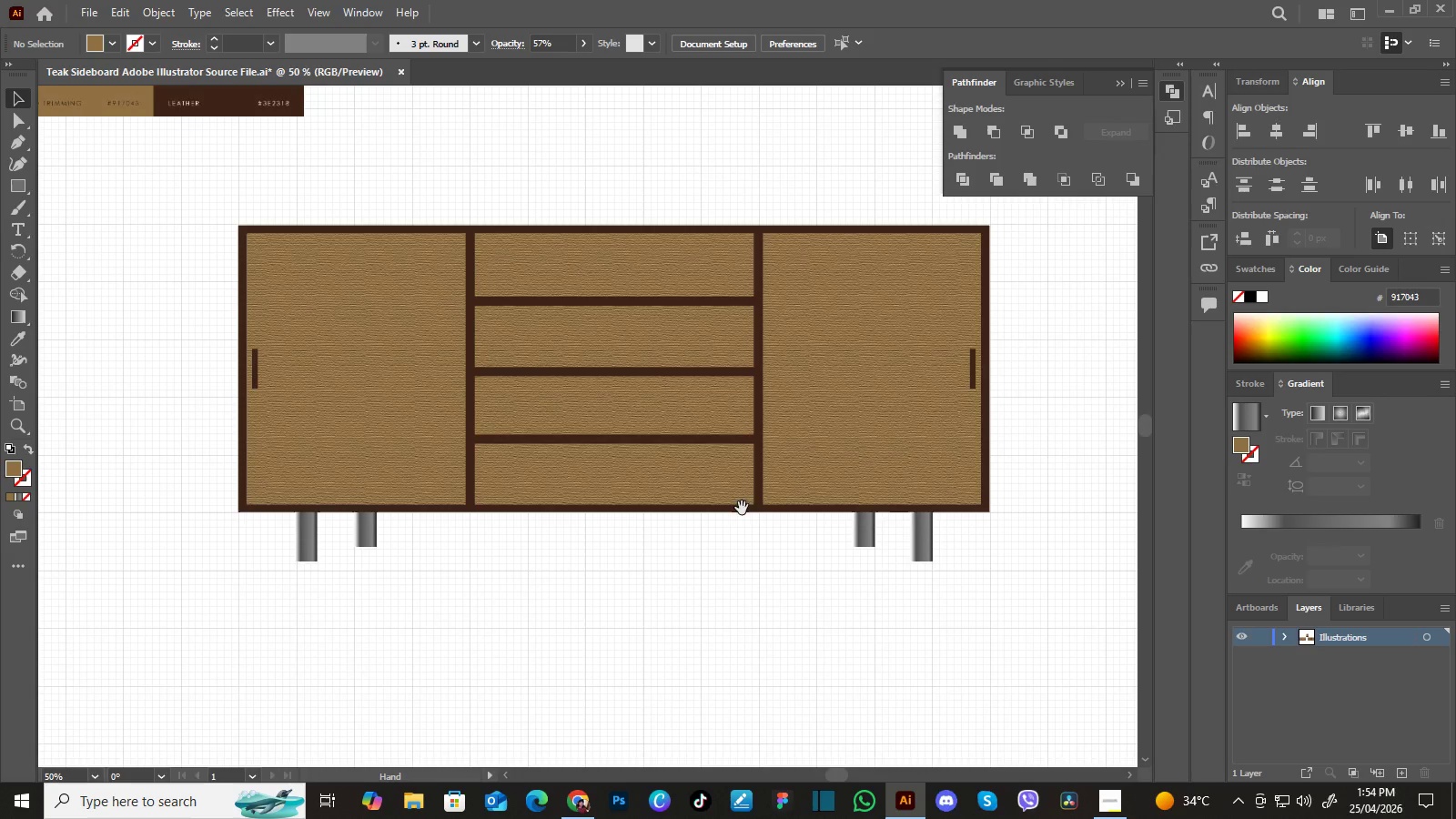 
left_click_drag(start_coordinate=[742, 508], to_coordinate=[768, 456])
 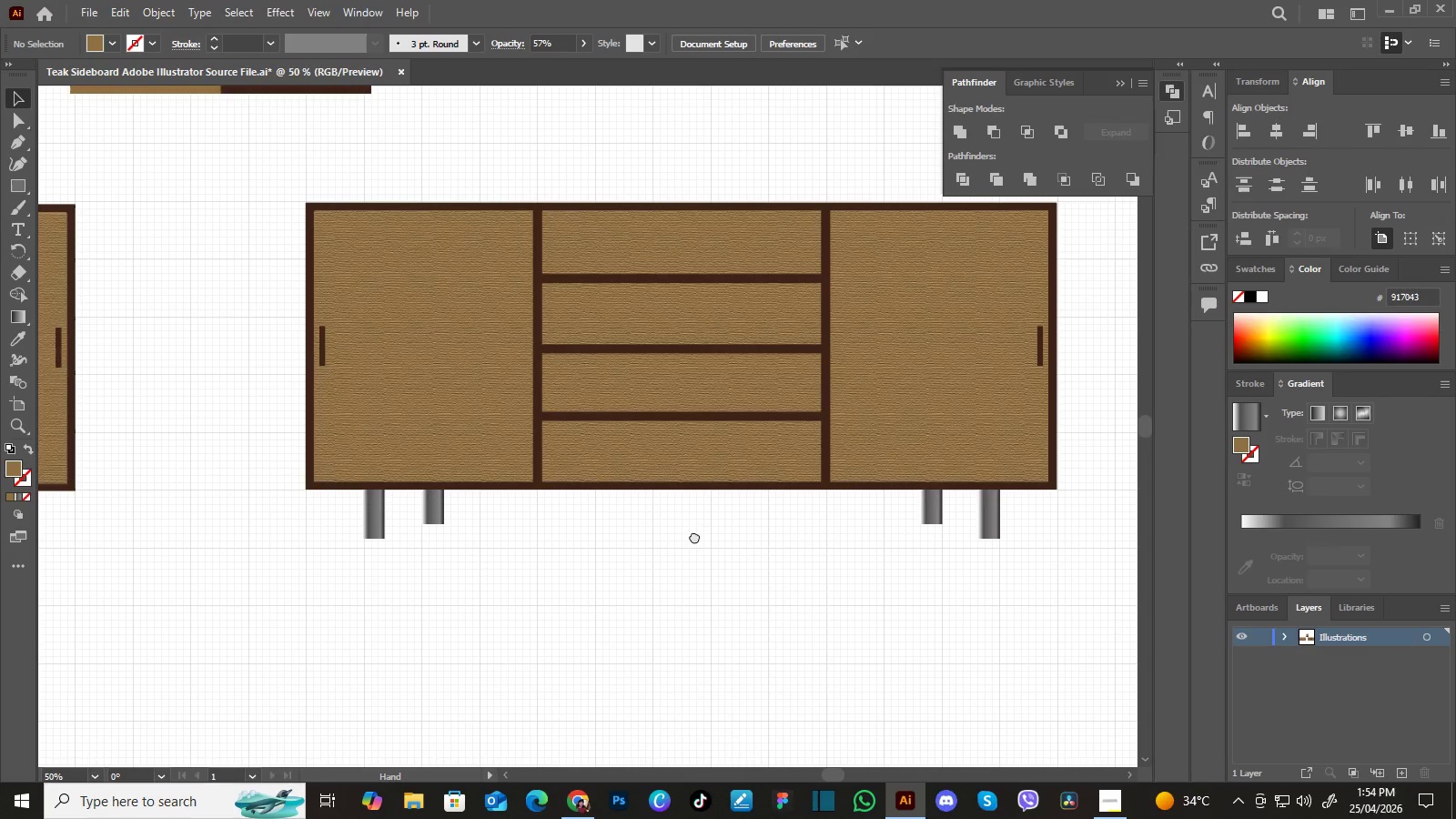 
hold_key(key=Space, duration=1.52)
 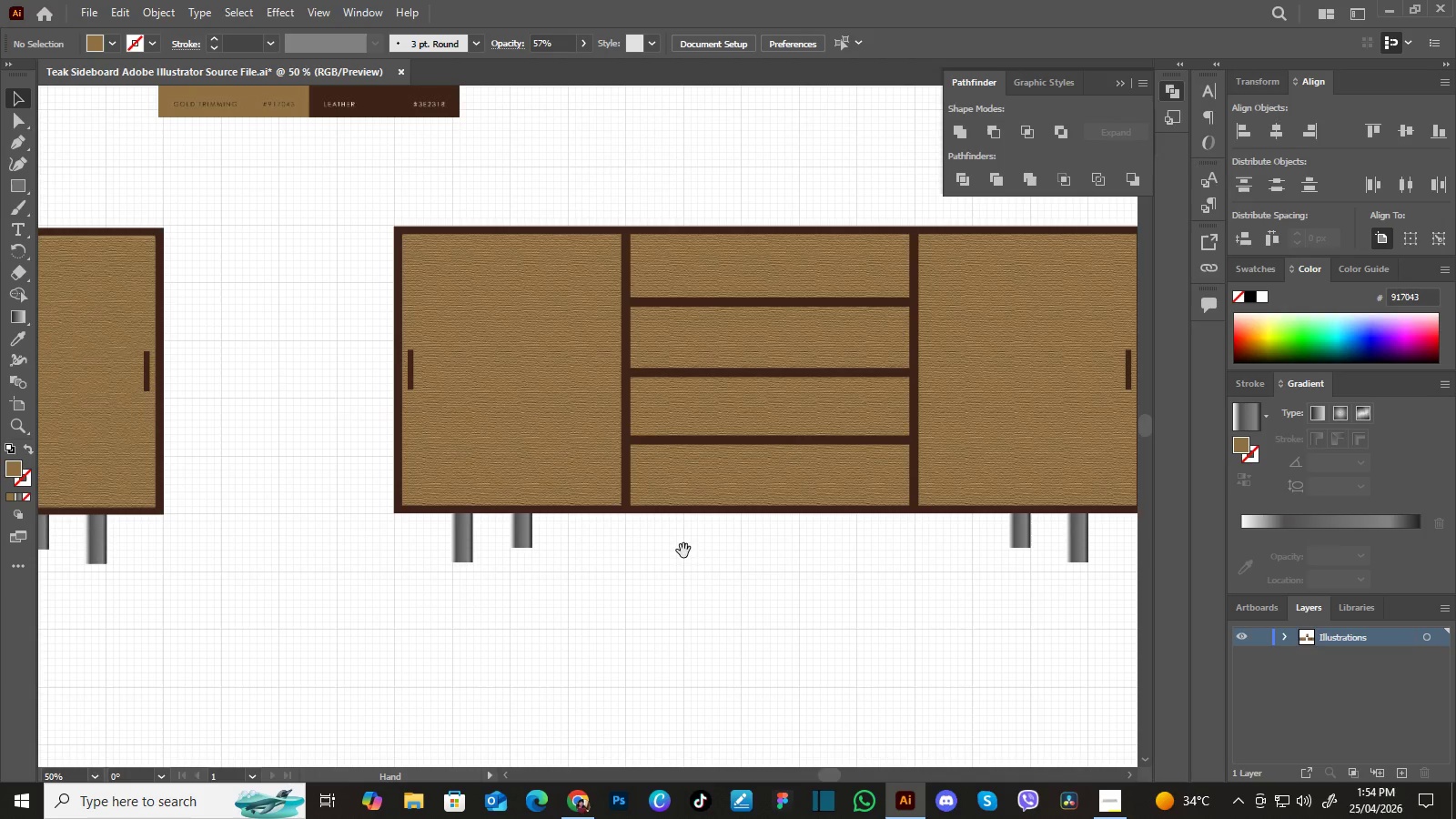 
left_click_drag(start_coordinate=[653, 506], to_coordinate=[694, 536])
 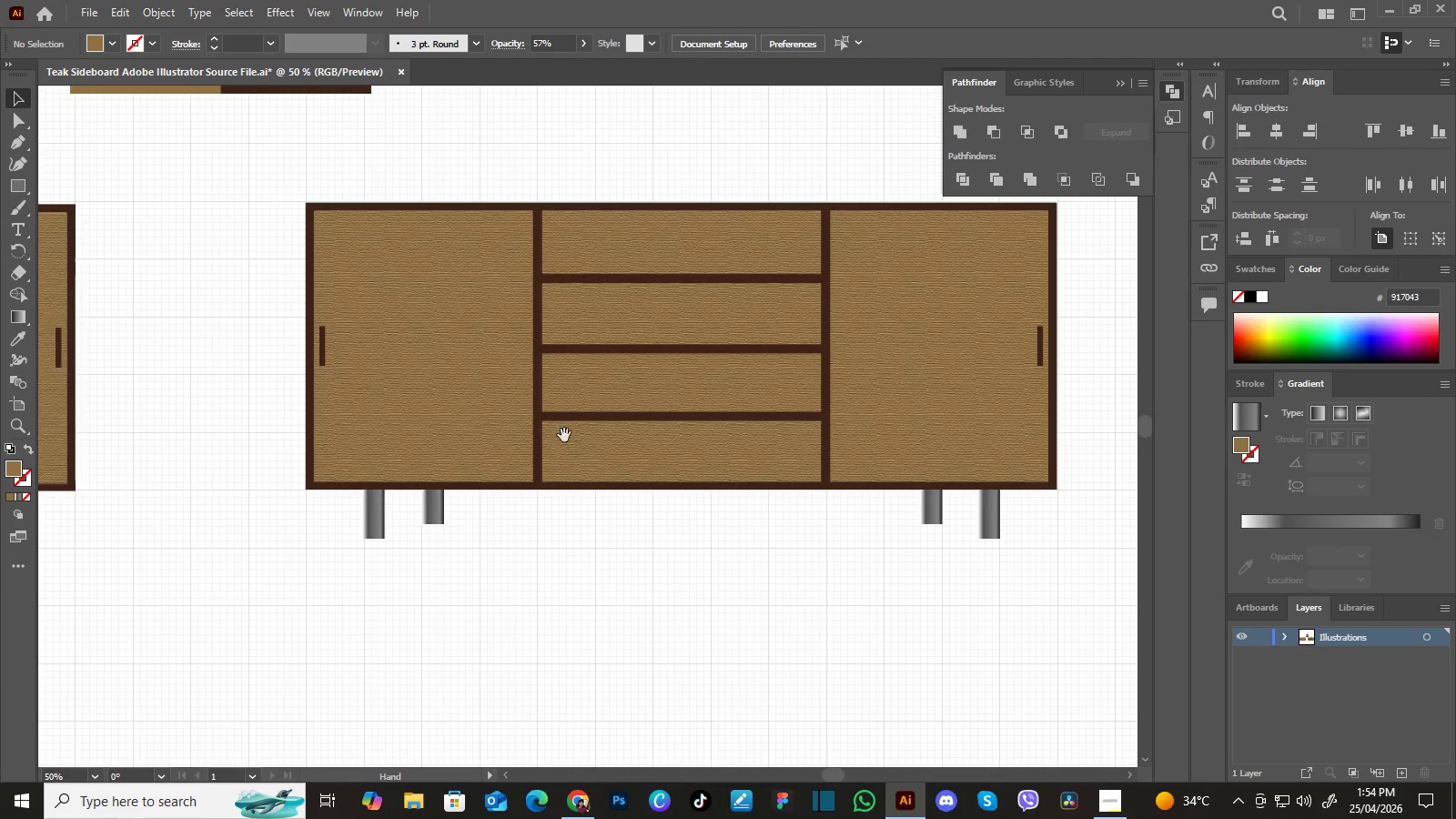 
left_click_drag(start_coordinate=[564, 440], to_coordinate=[565, 474])
 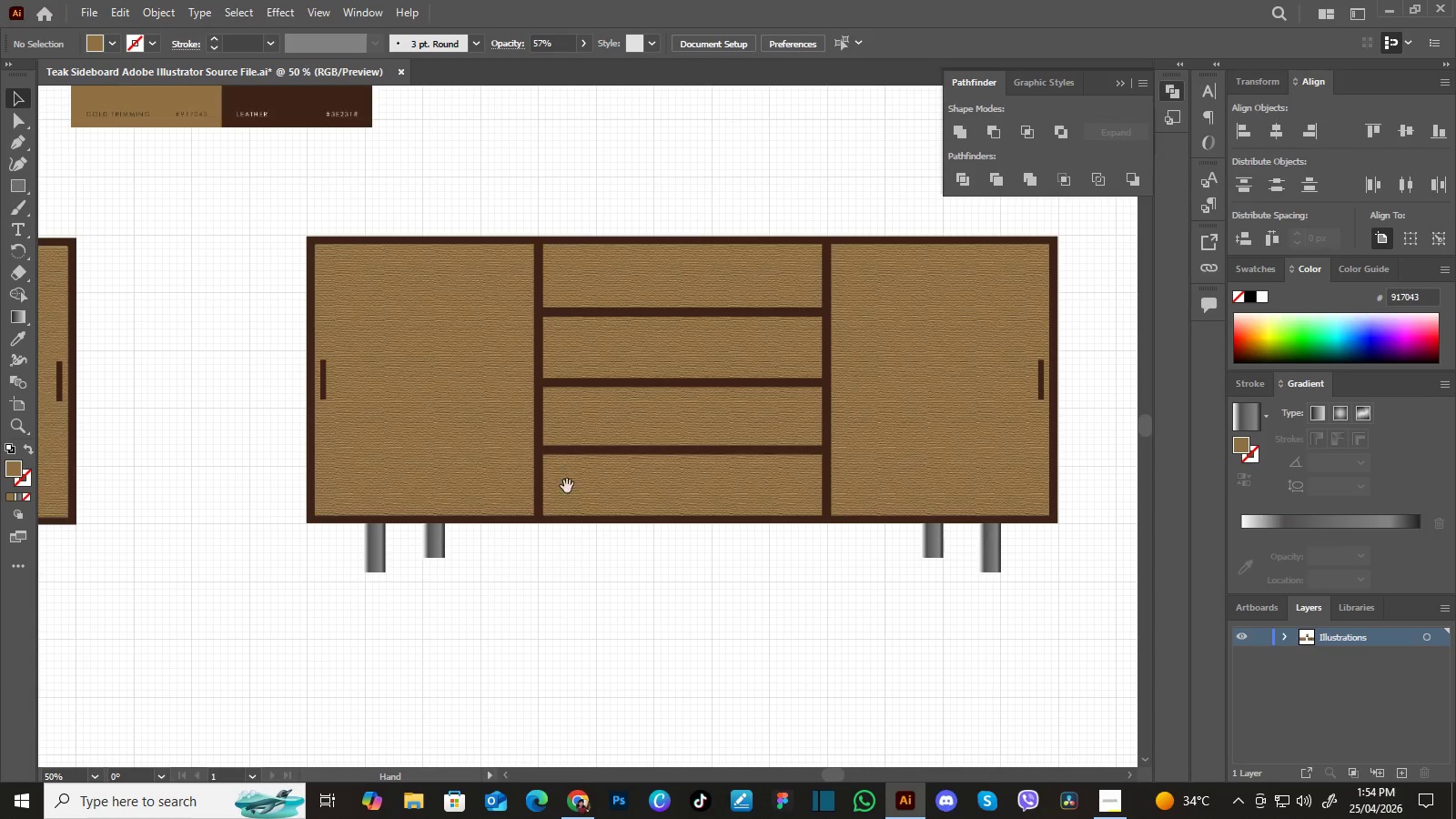 
hold_key(key=Space, duration=1.31)
 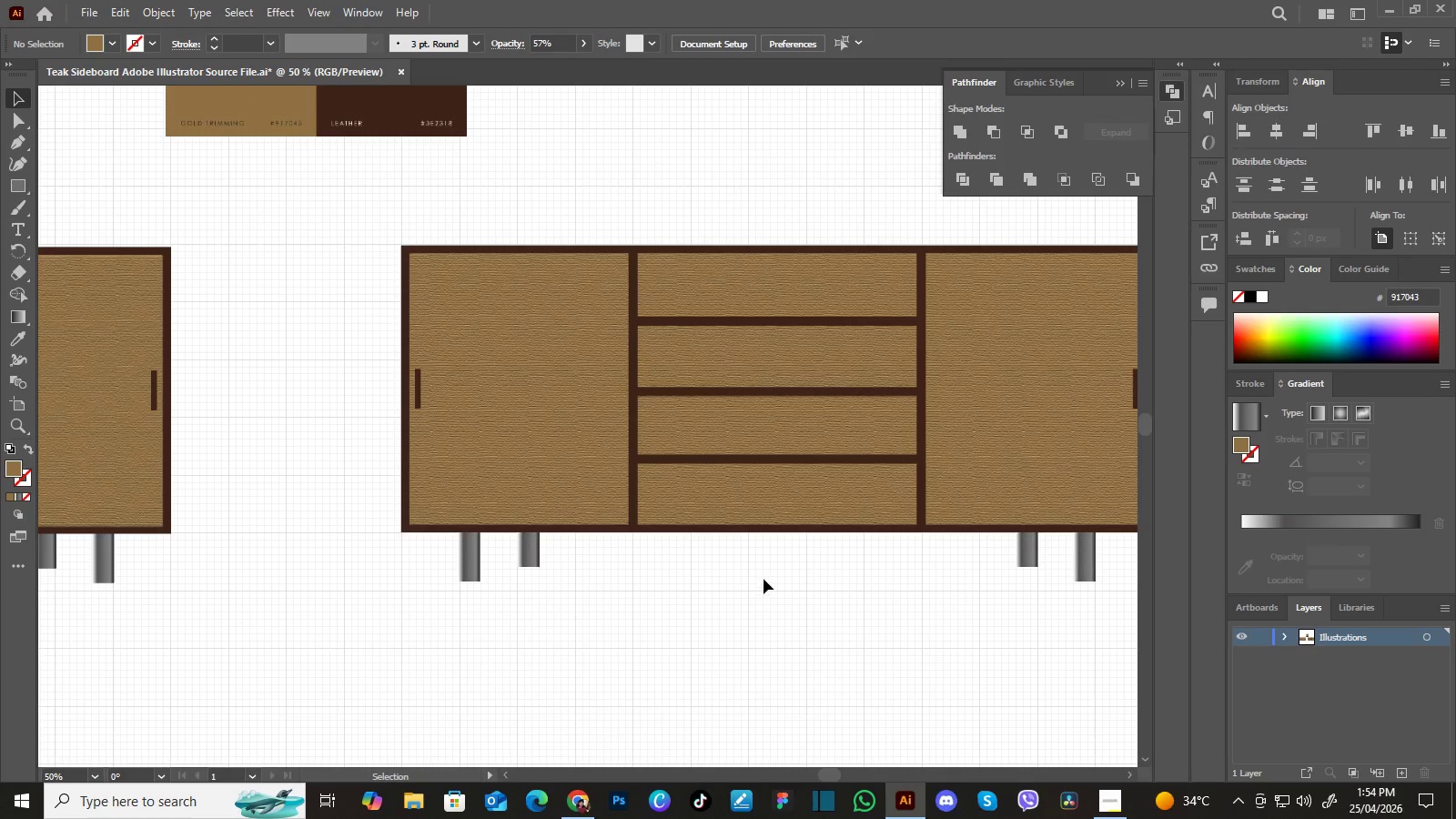 
left_click_drag(start_coordinate=[600, 561], to_coordinate=[688, 551])
 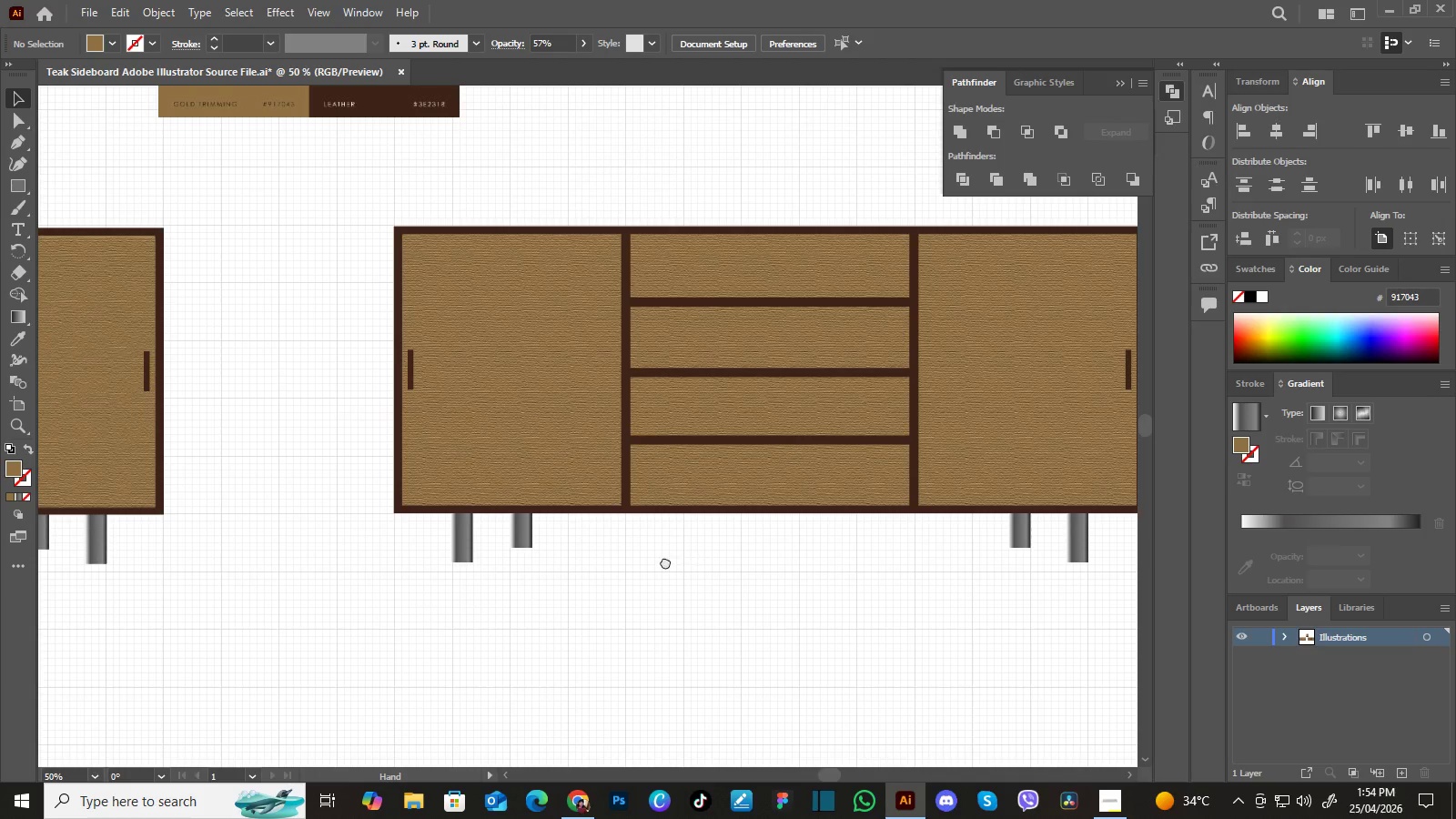 
left_click_drag(start_coordinate=[665, 560], to_coordinate=[673, 579])
 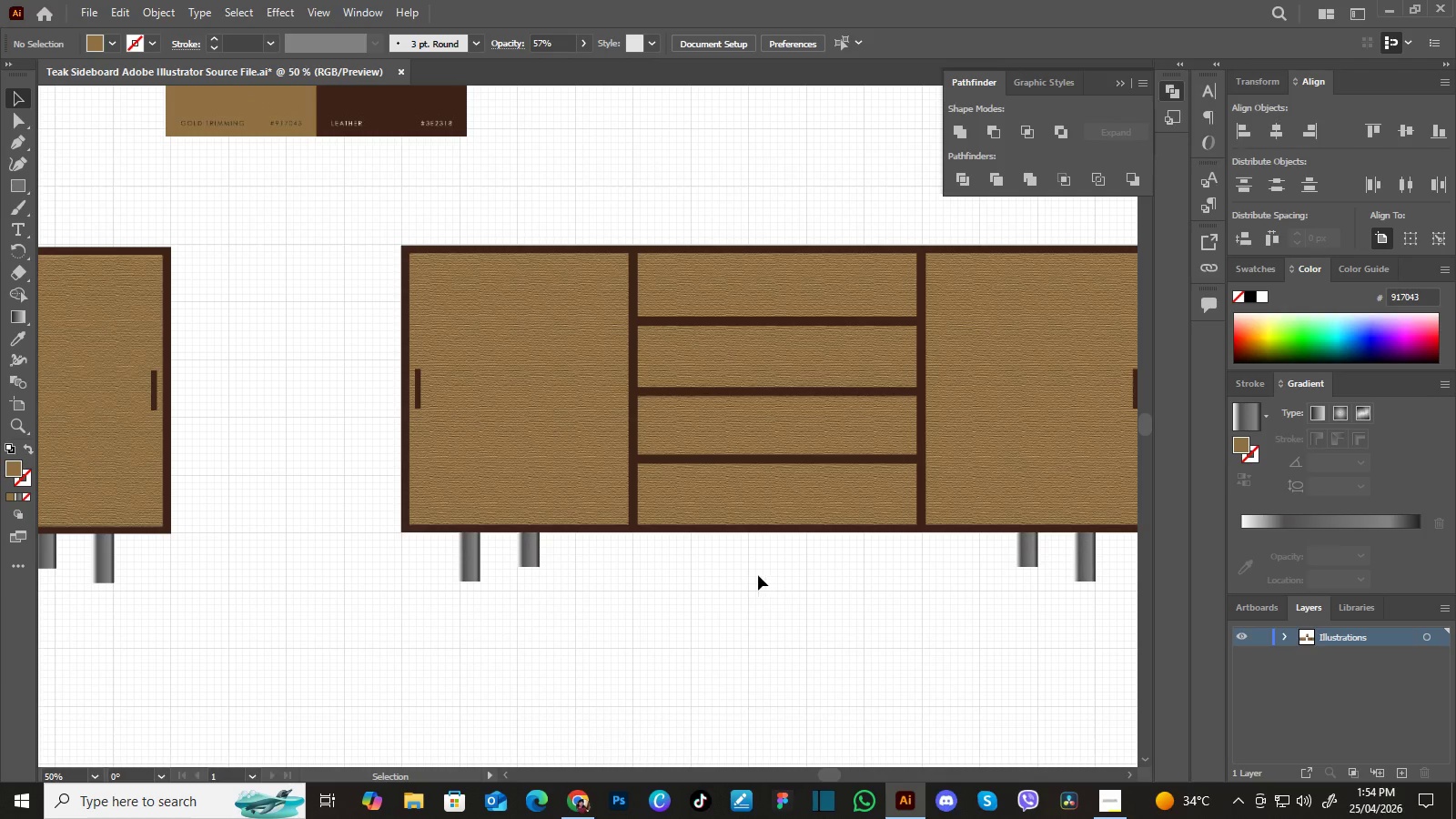 
hold_key(key=Space, duration=0.64)
 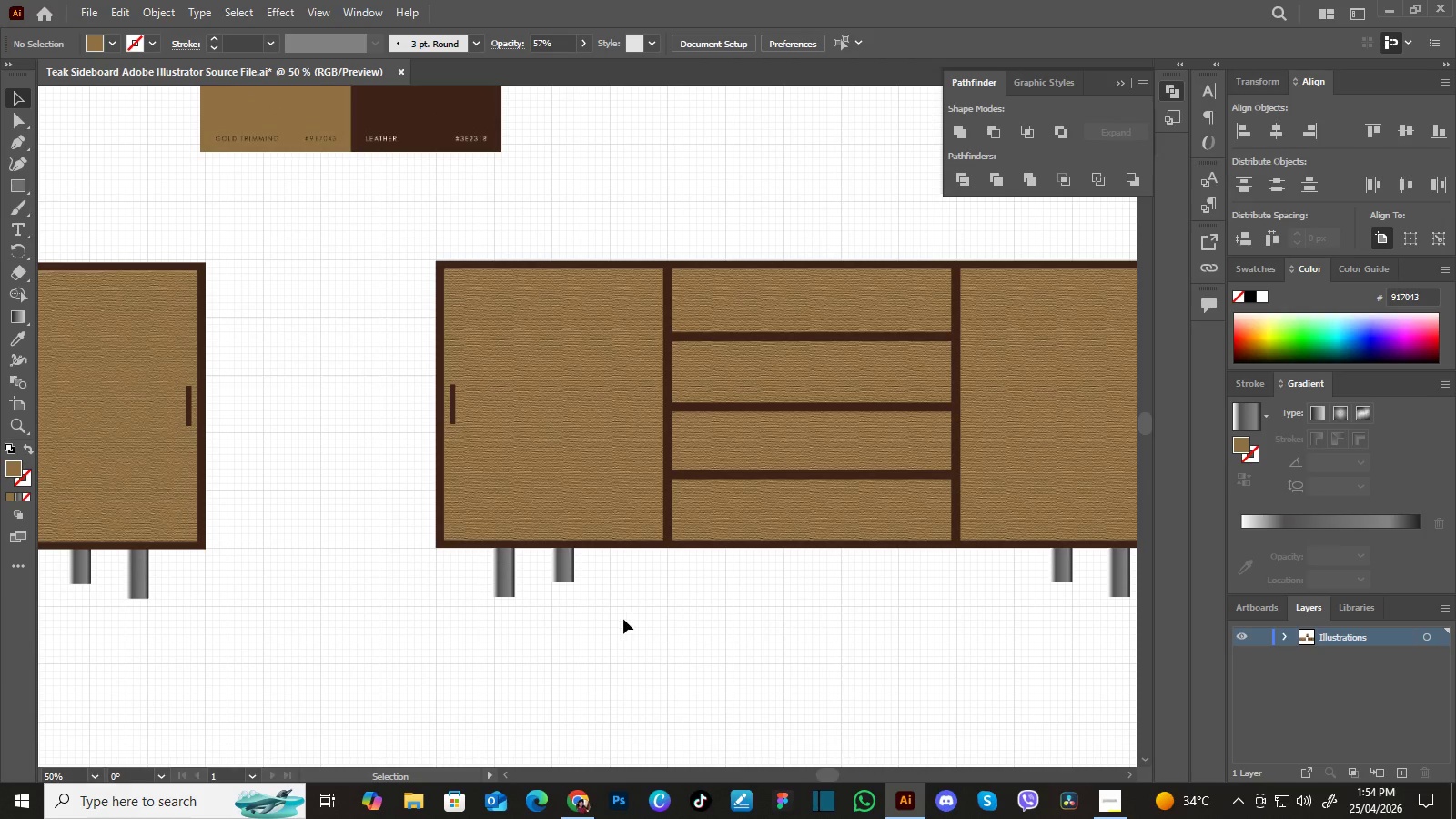 
left_click_drag(start_coordinate=[772, 616], to_coordinate=[806, 632])
 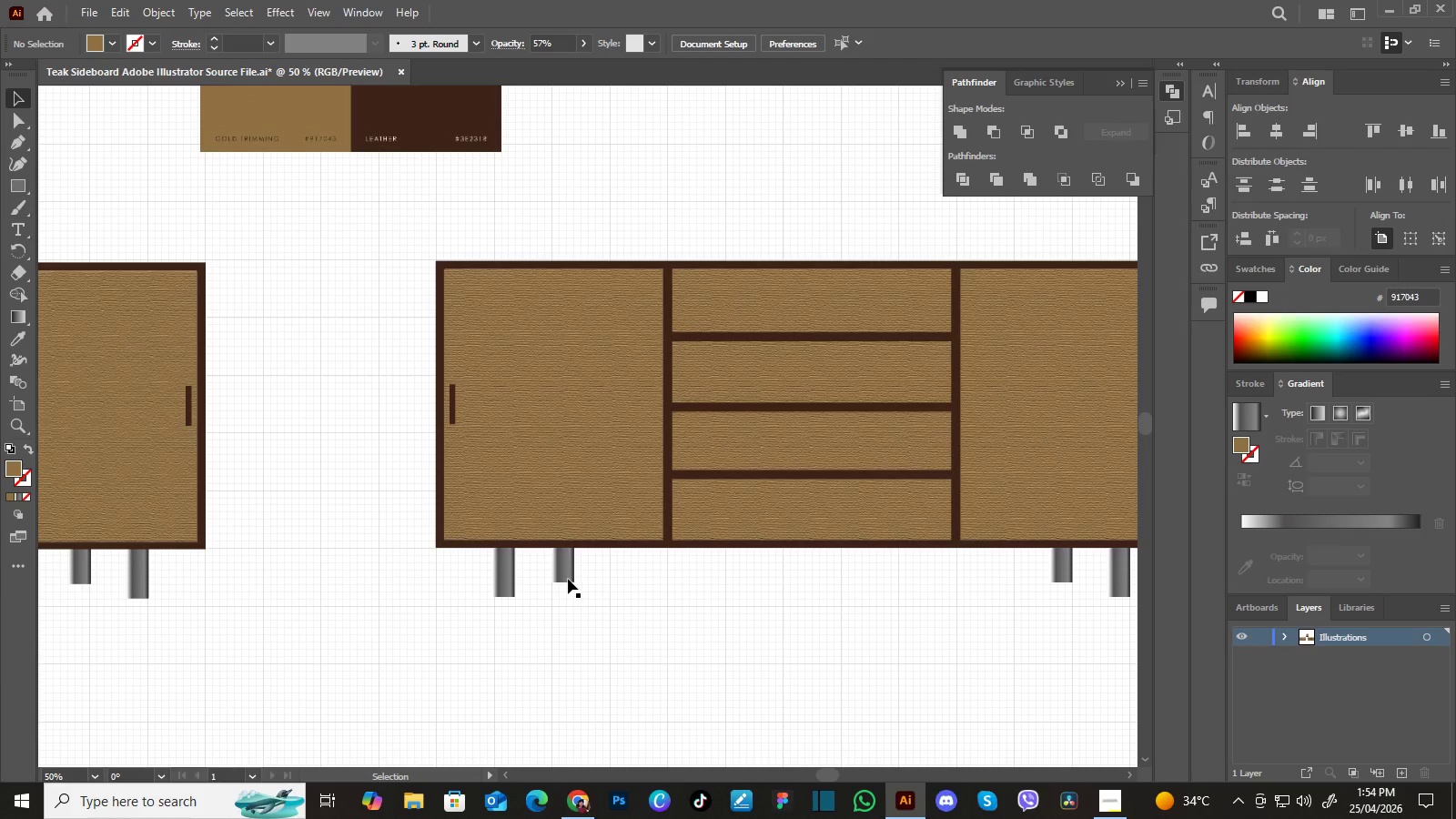 
wait(5.14)
 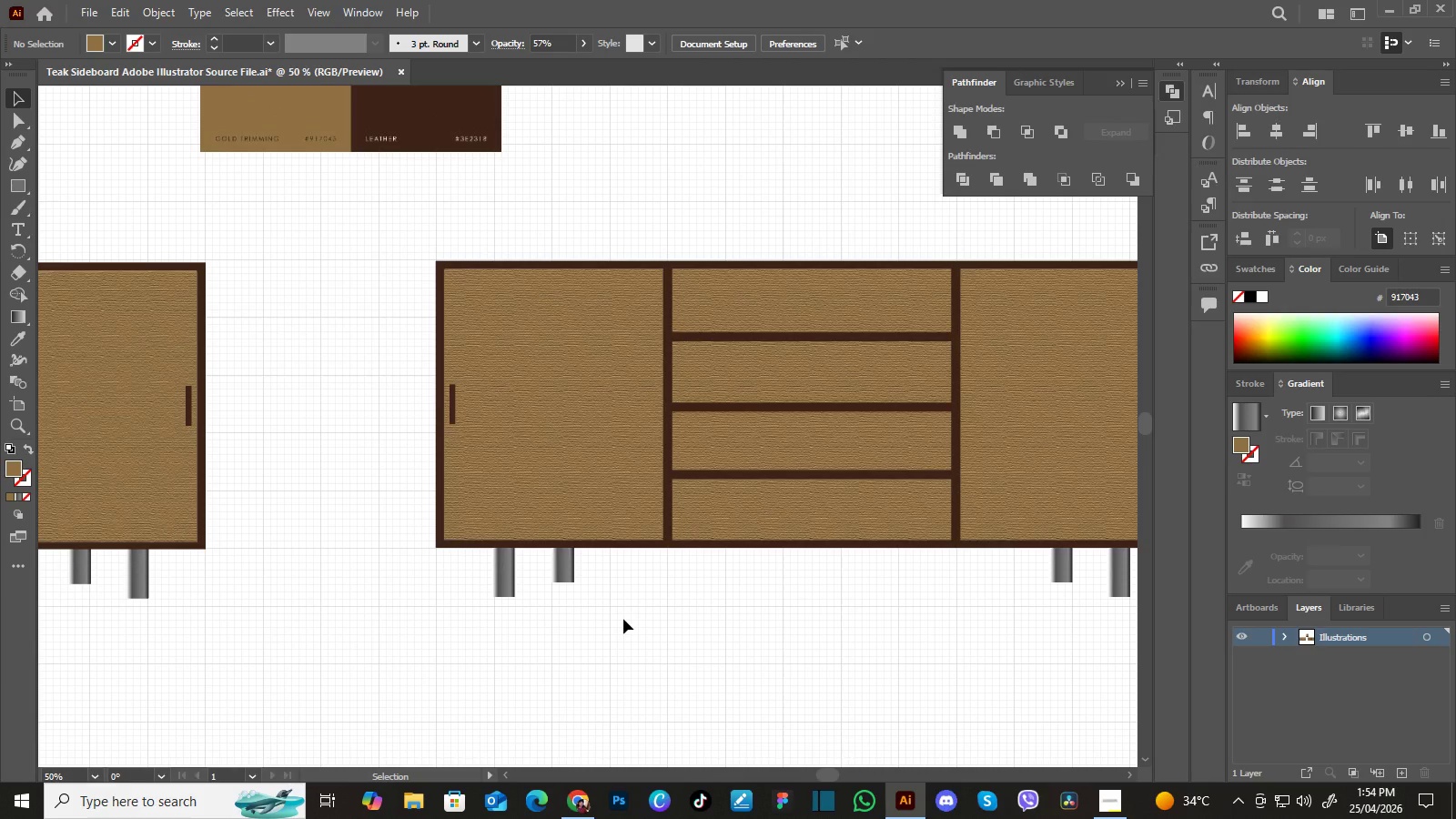 
left_click([511, 585])
 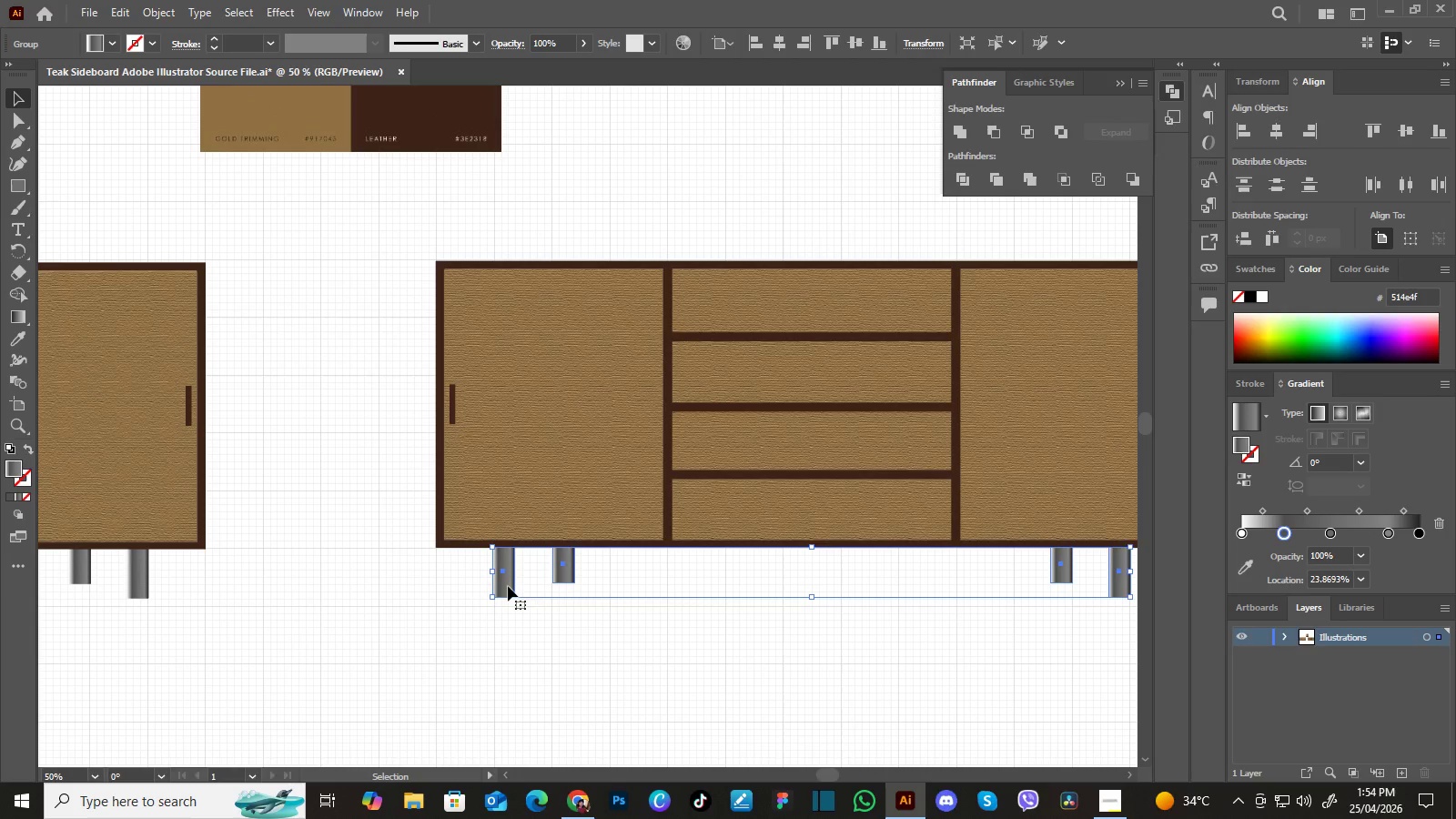 
right_click([508, 586])
 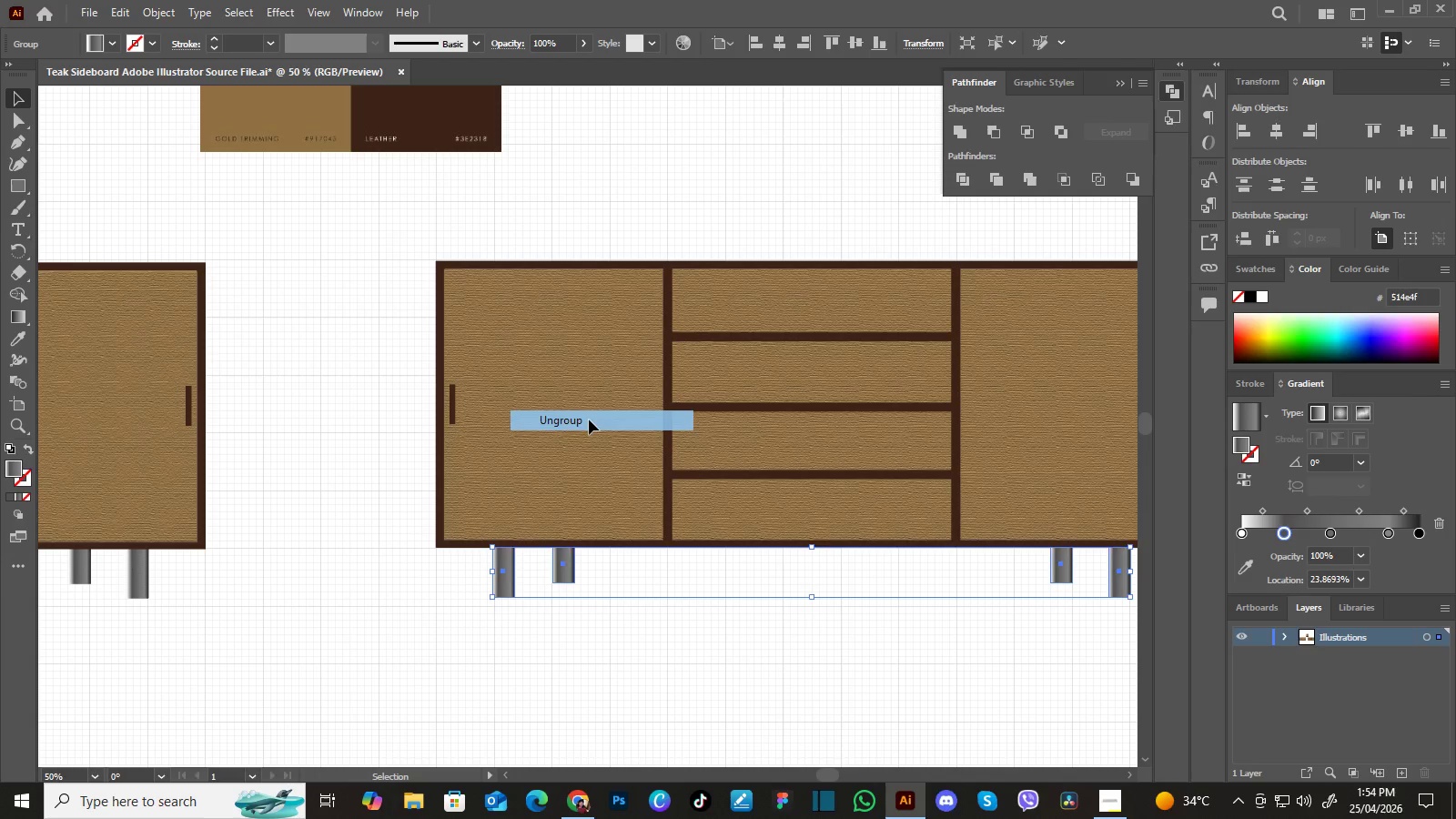 
double_click([700, 638])
 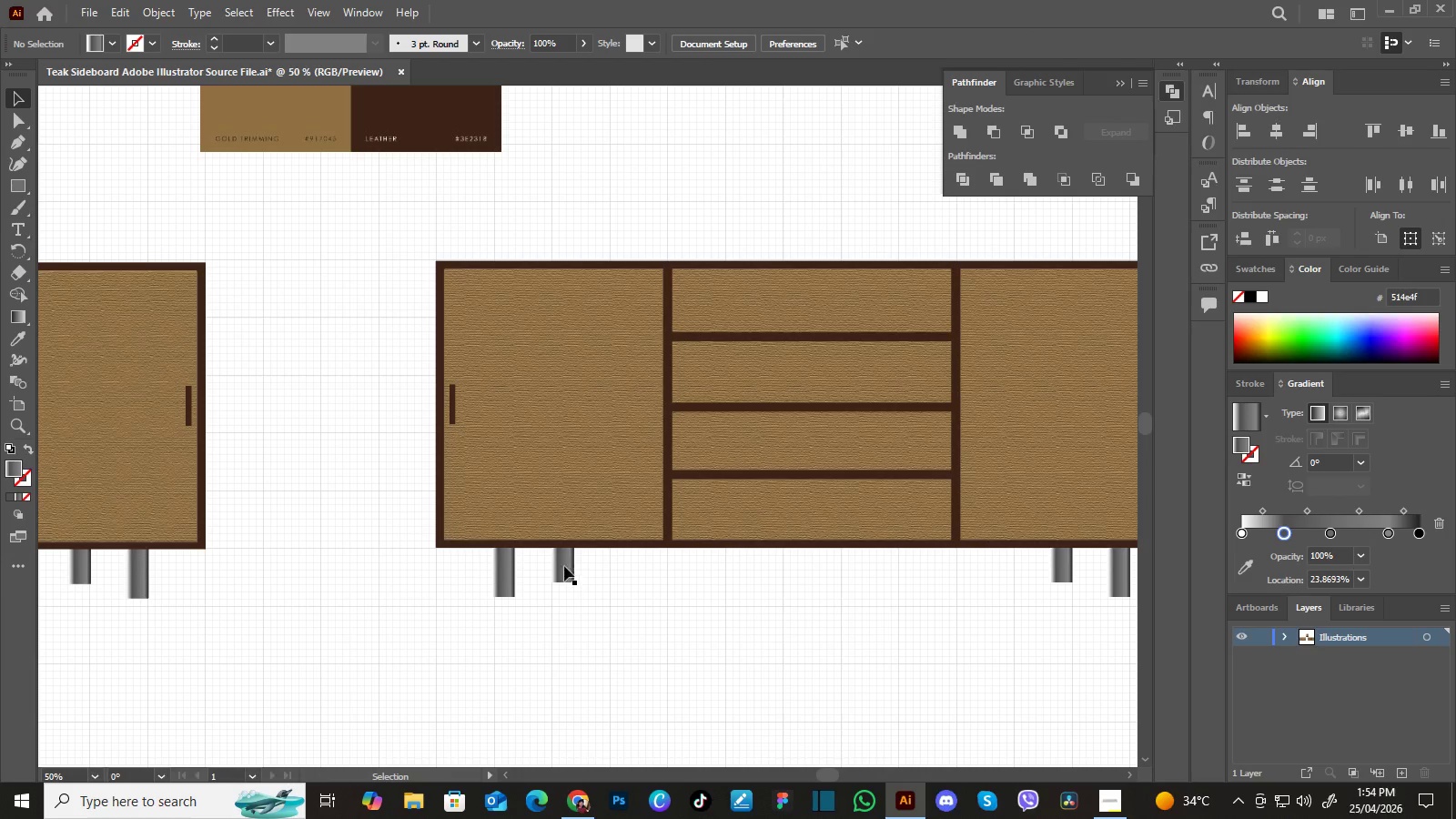 
left_click([562, 566])
 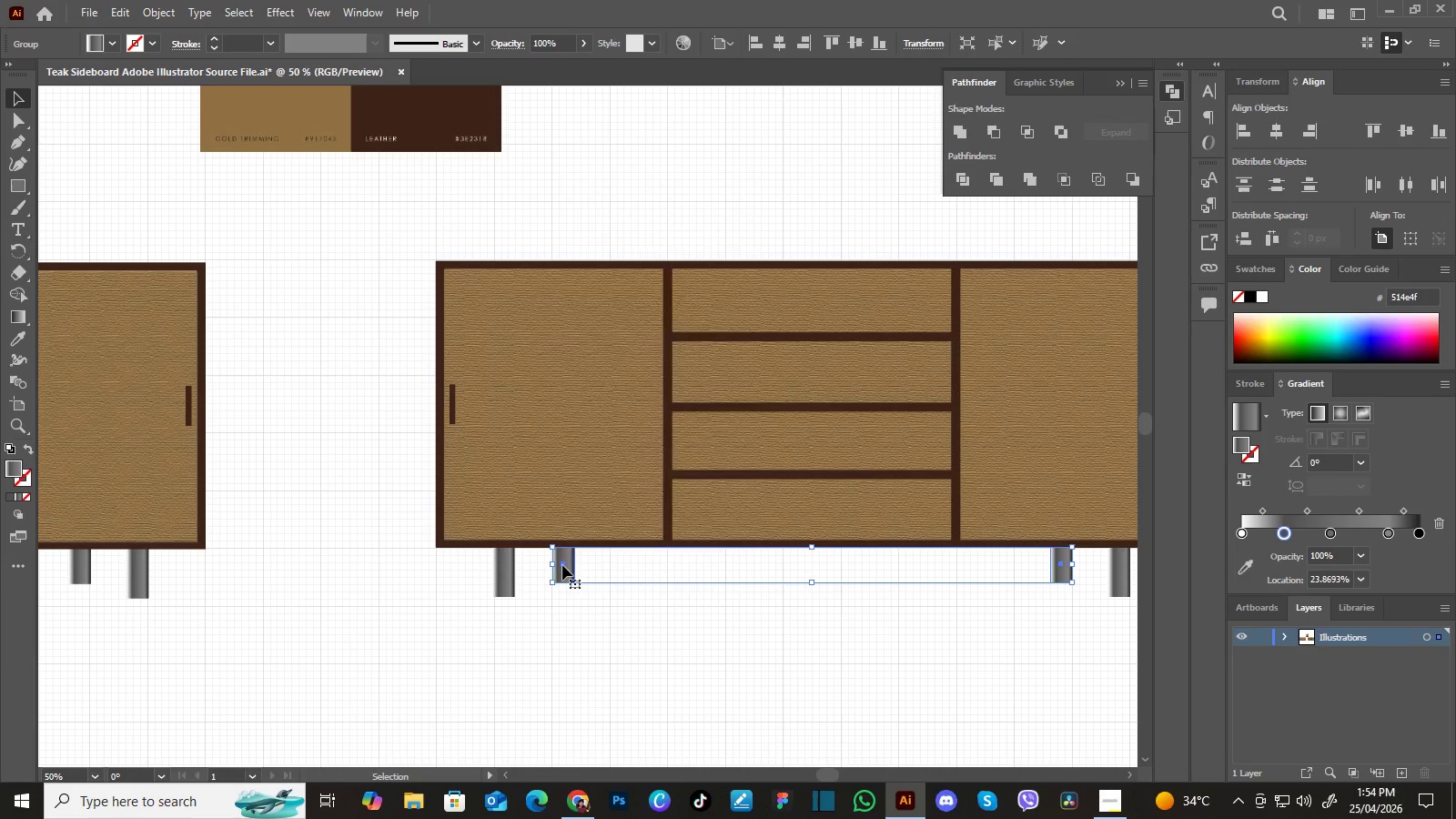 
right_click([562, 565])
 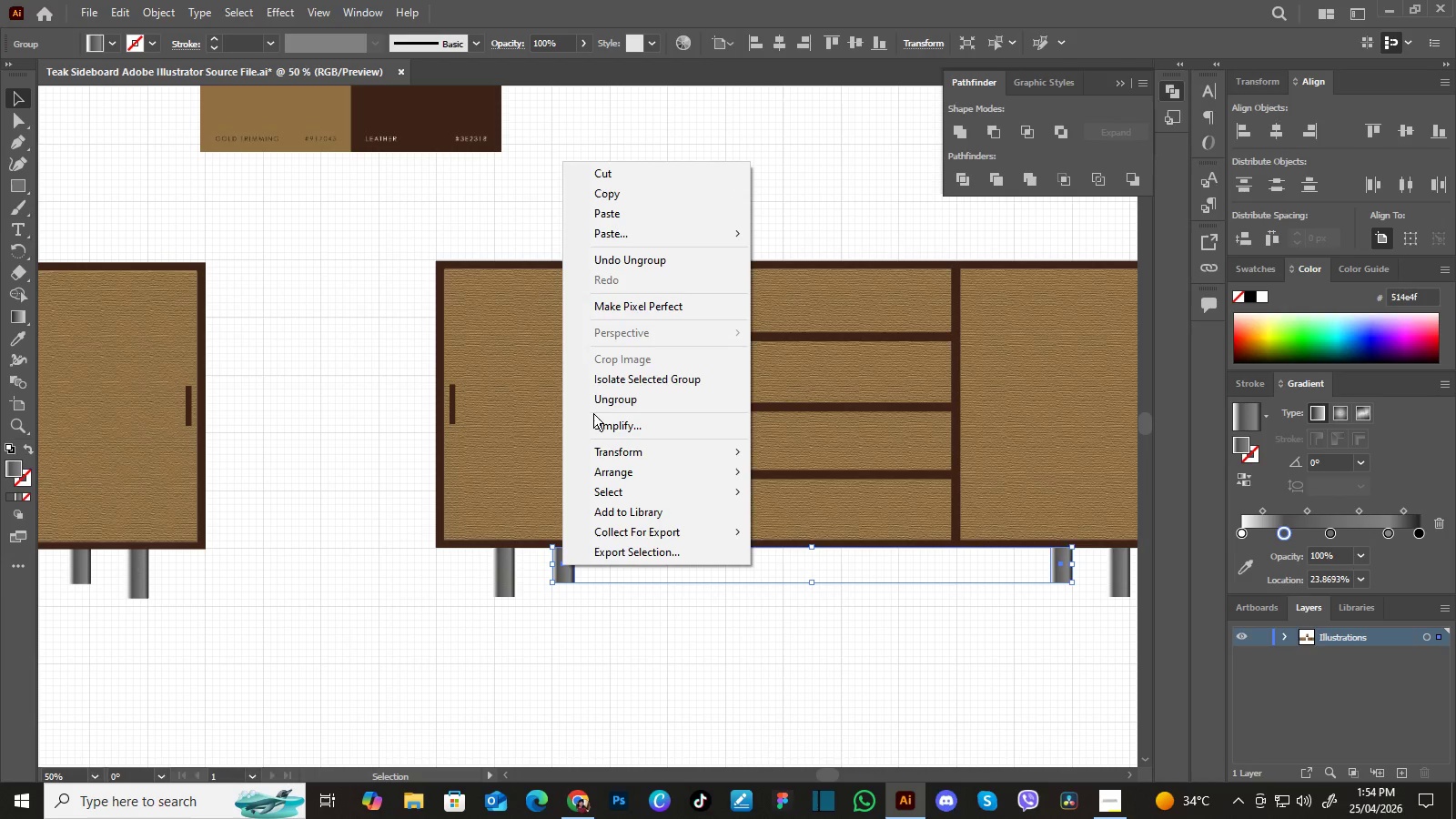 
left_click([599, 404])
 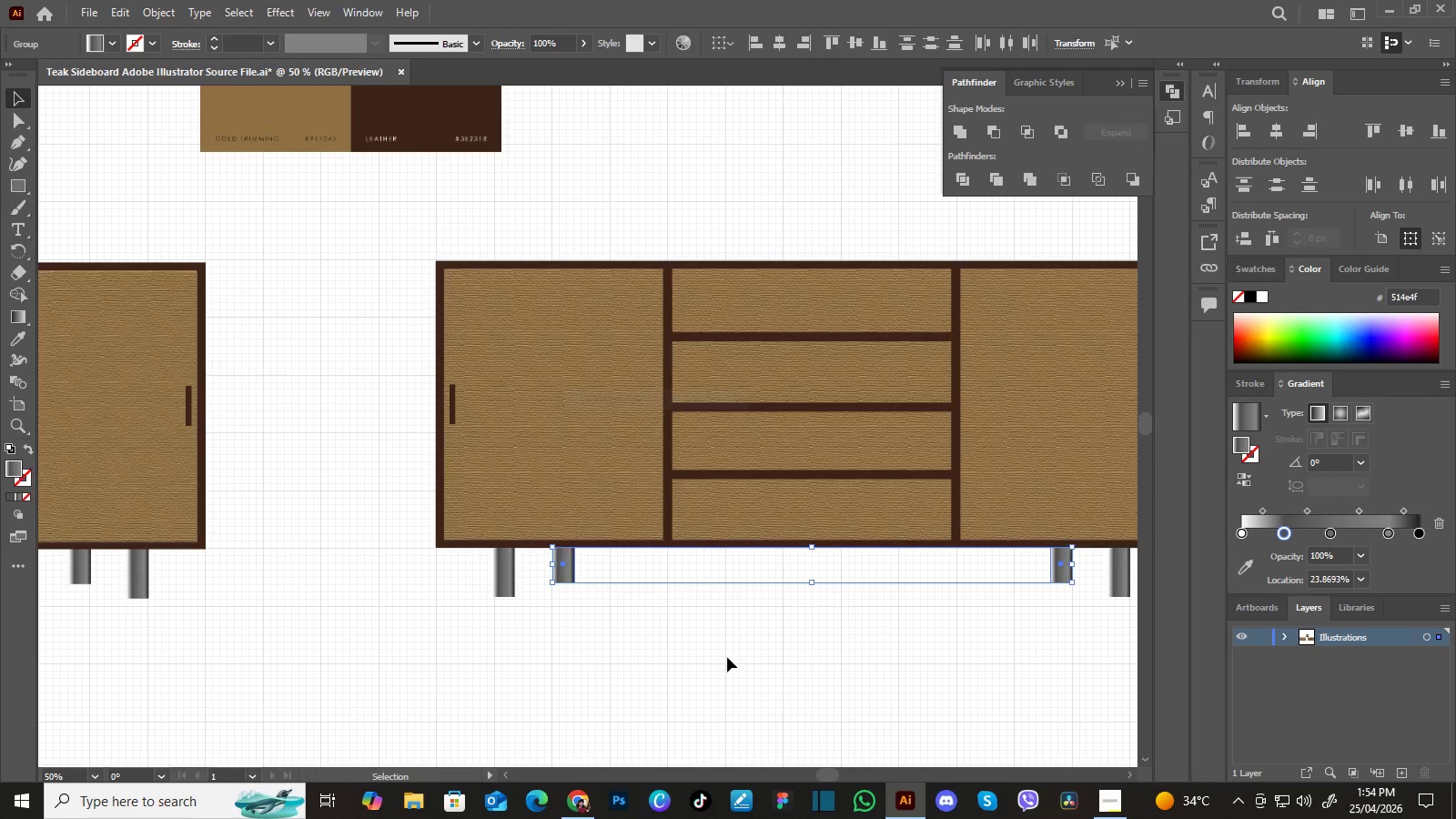 
left_click([727, 657])
 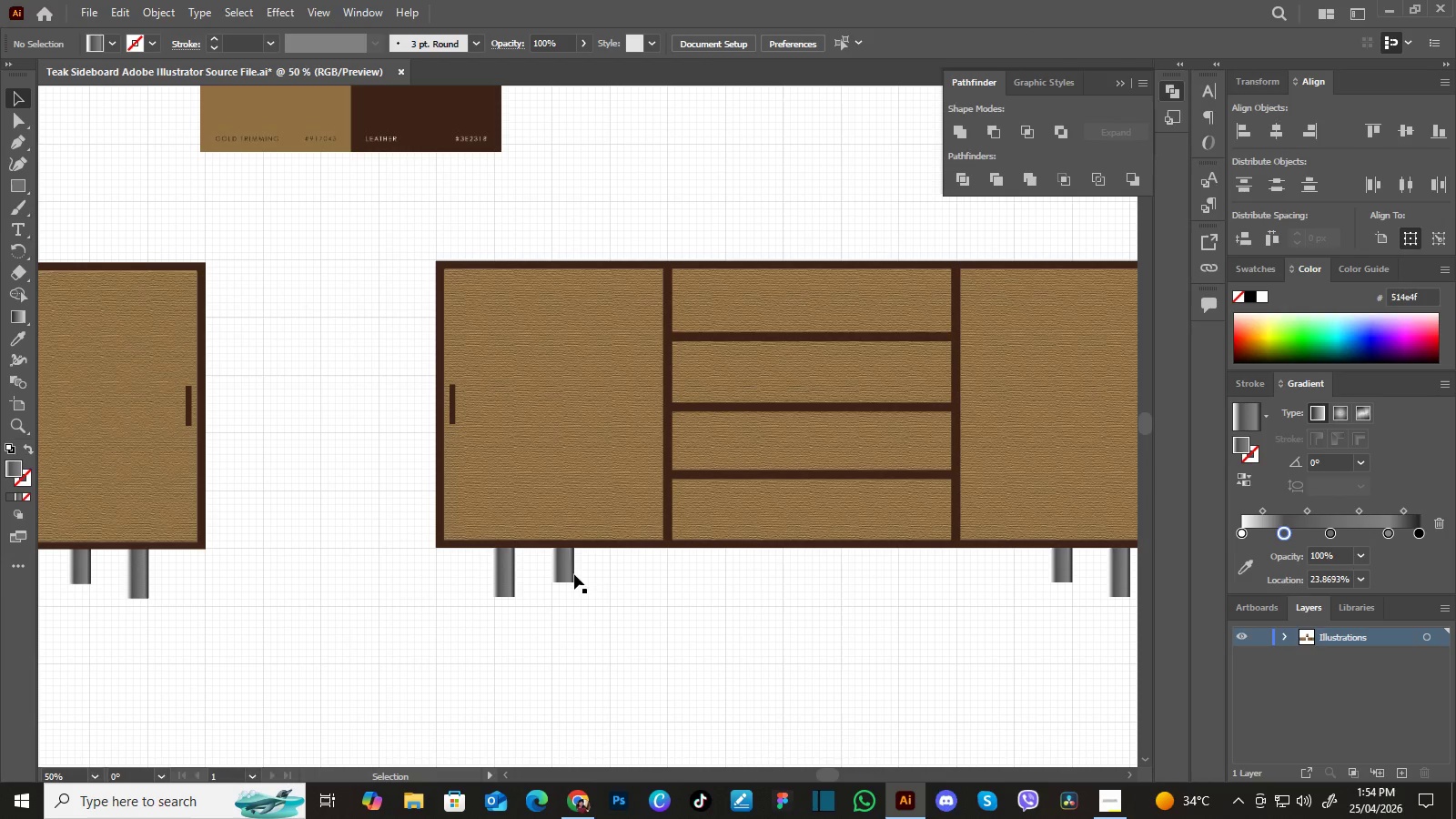 
left_click([571, 570])
 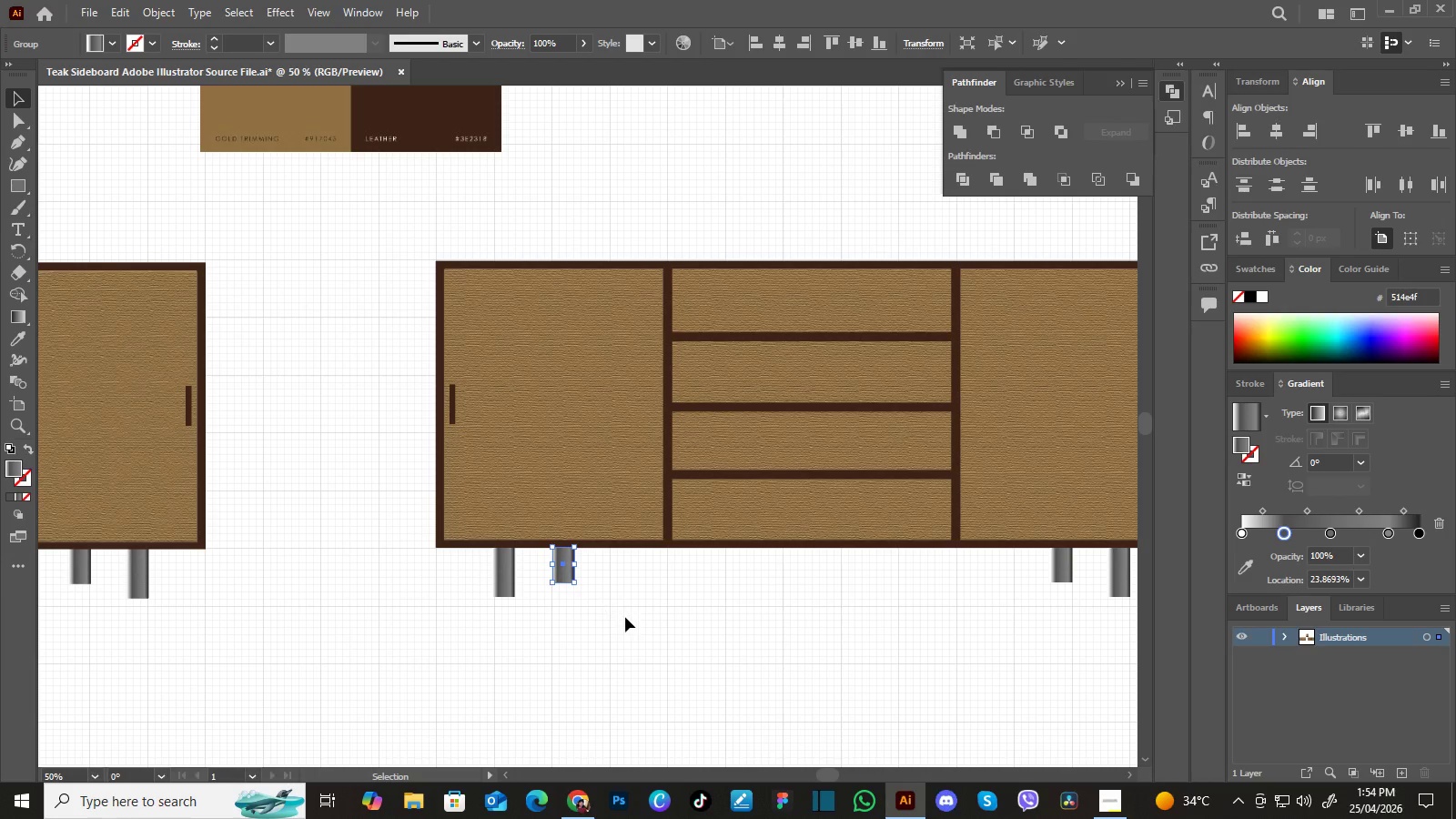 
left_click([627, 617])
 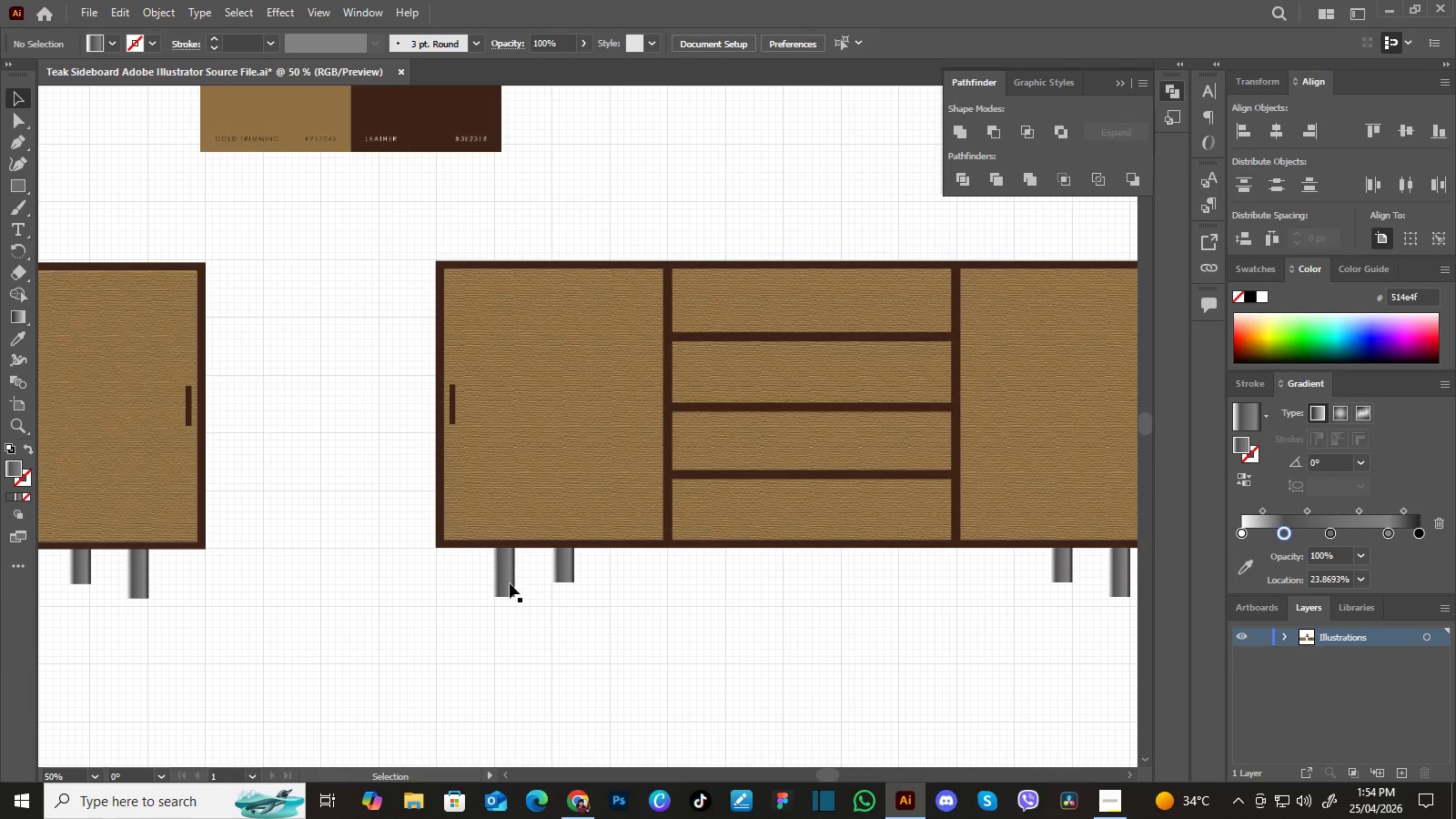 
left_click([509, 582])
 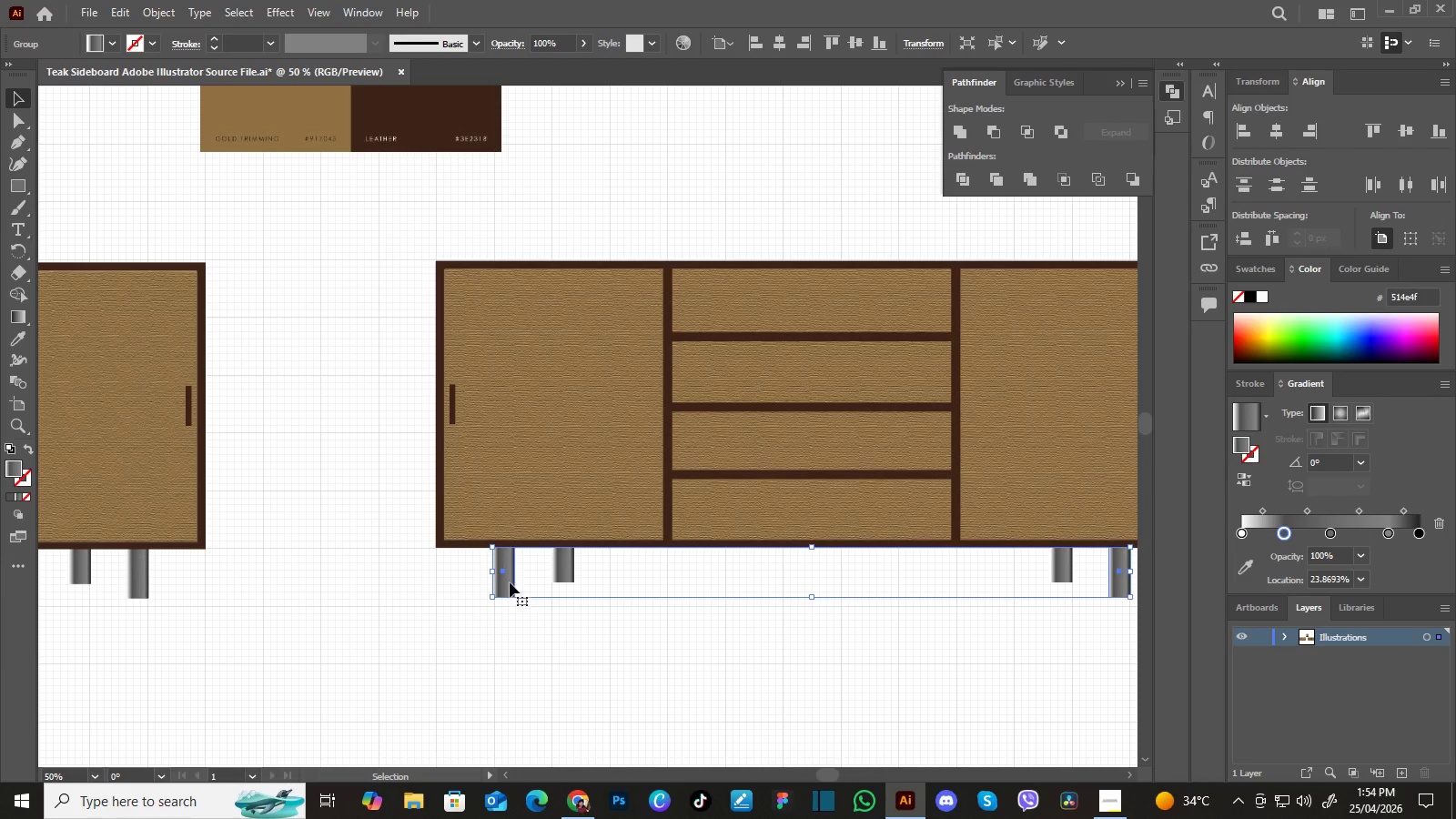 
right_click([509, 581])
 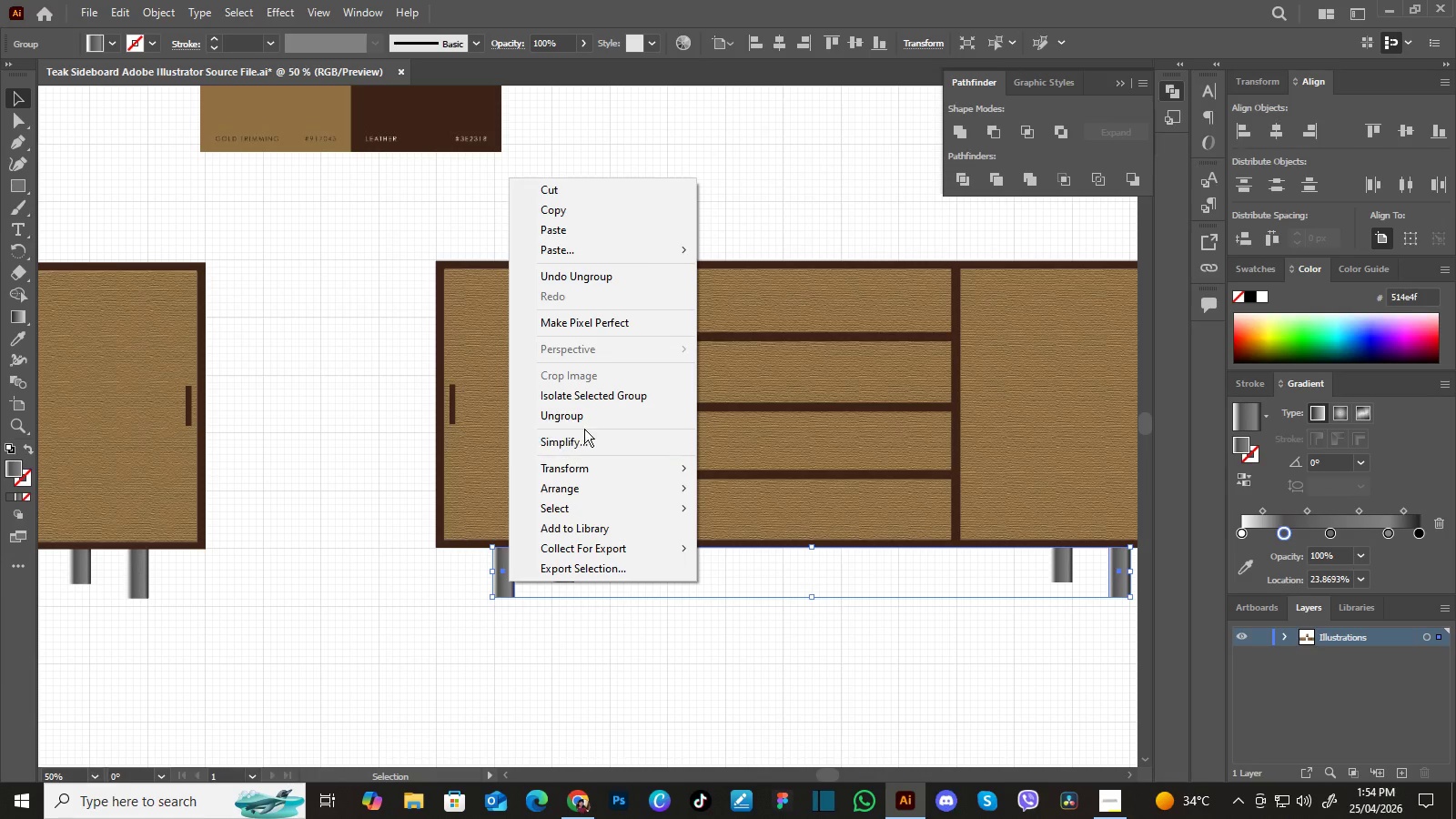 
left_click([590, 417])
 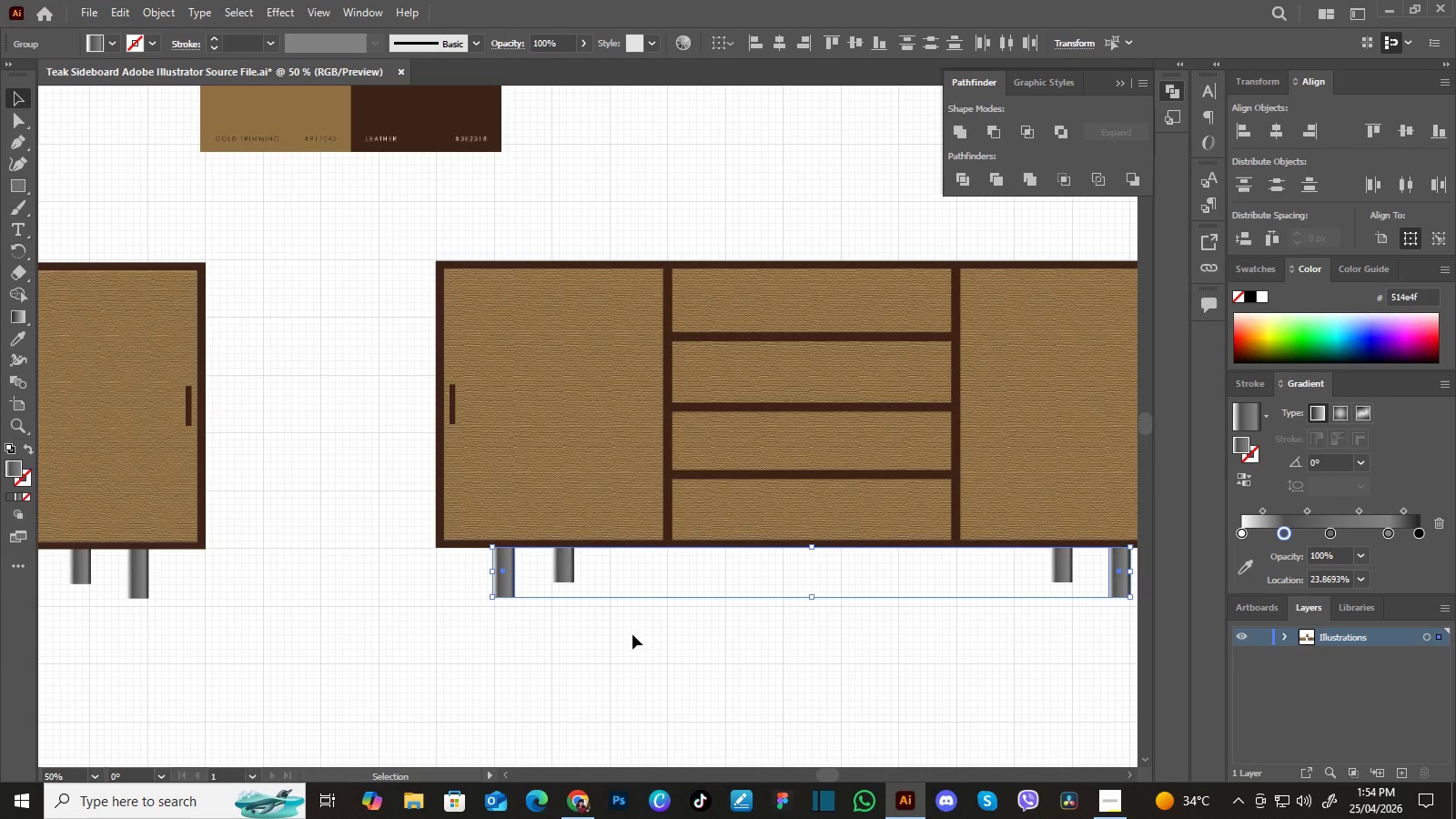 
left_click([642, 652])
 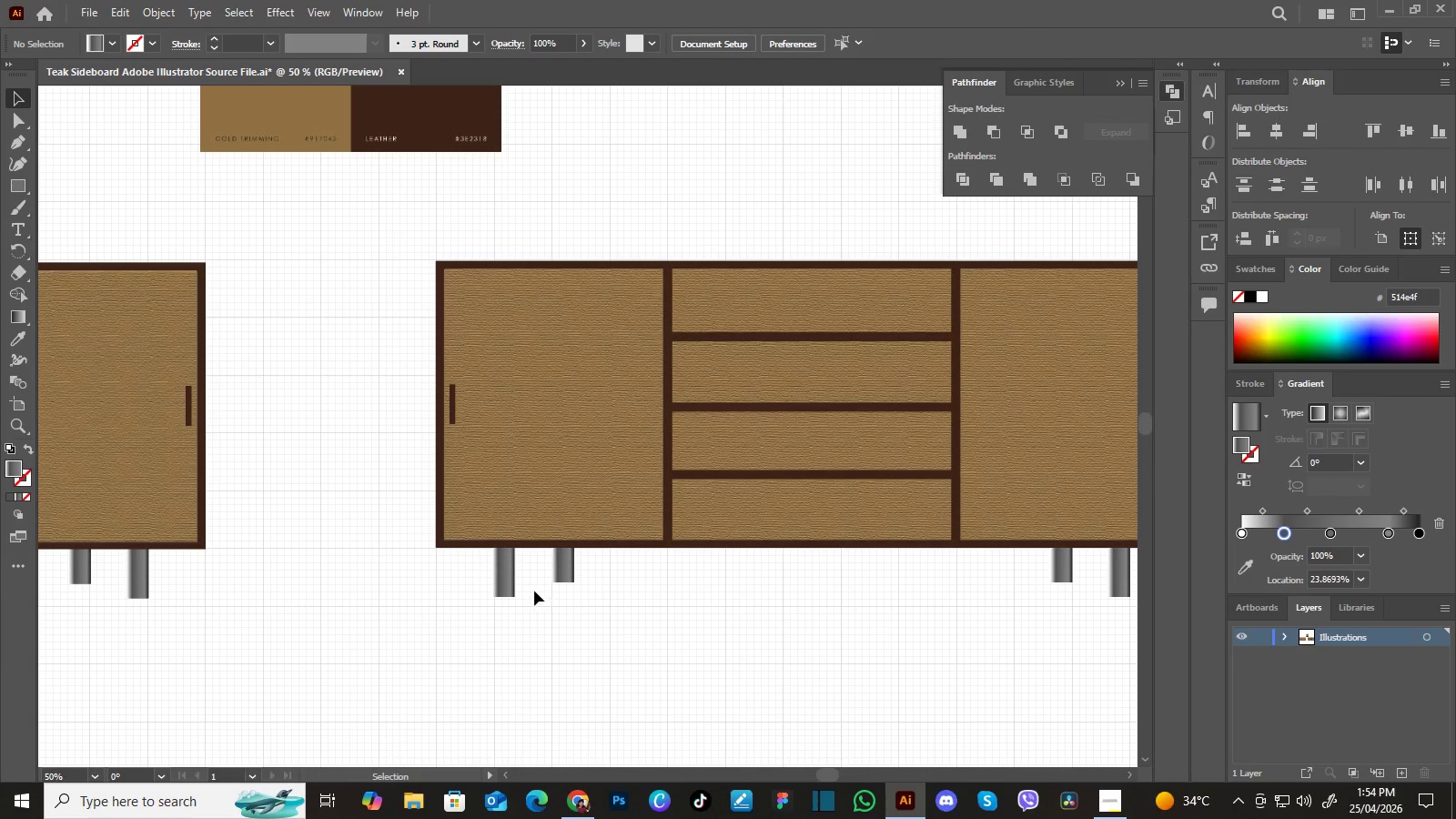 
left_click([508, 575])
 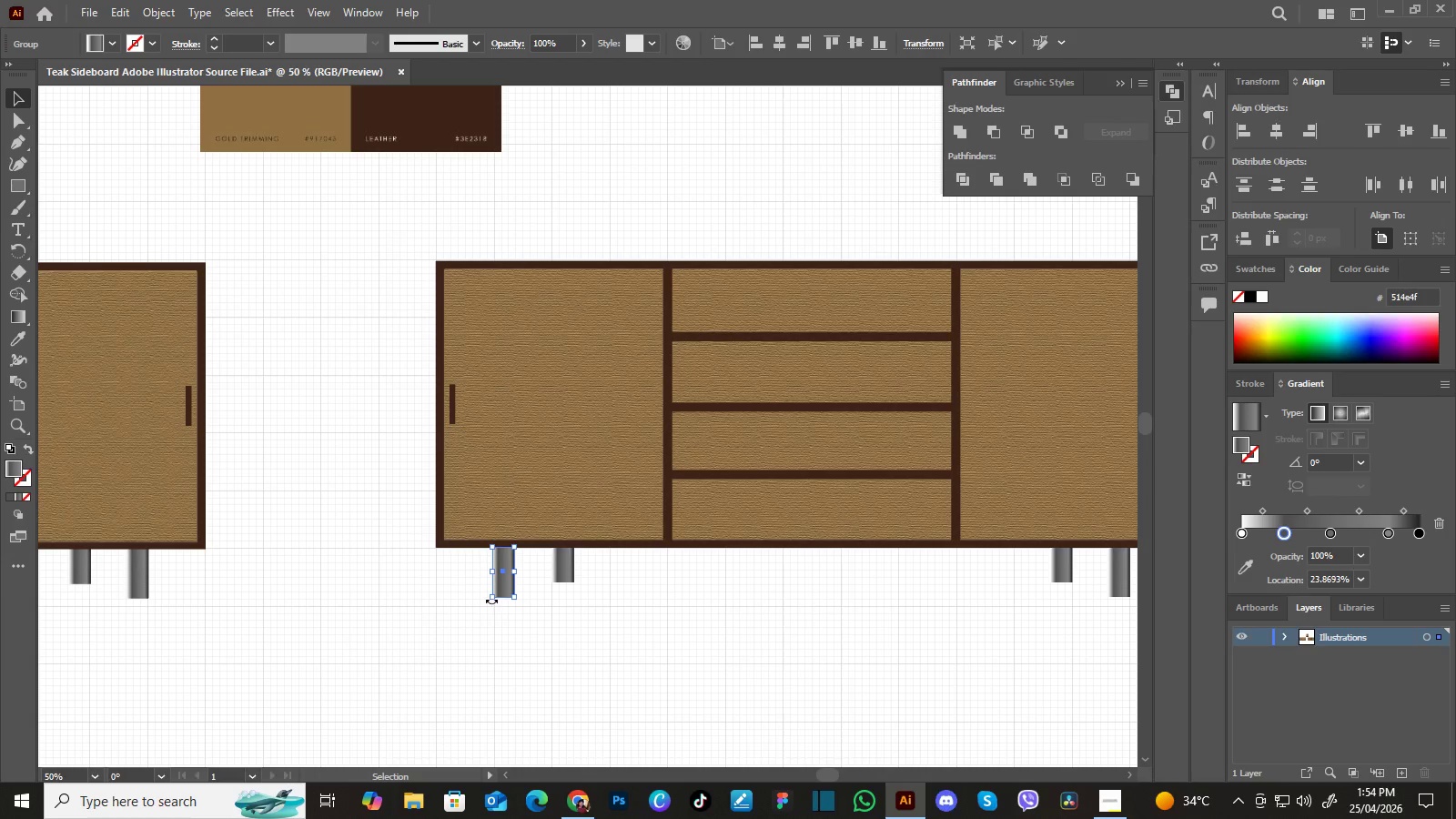 
hold_key(key=Space, duration=0.67)
 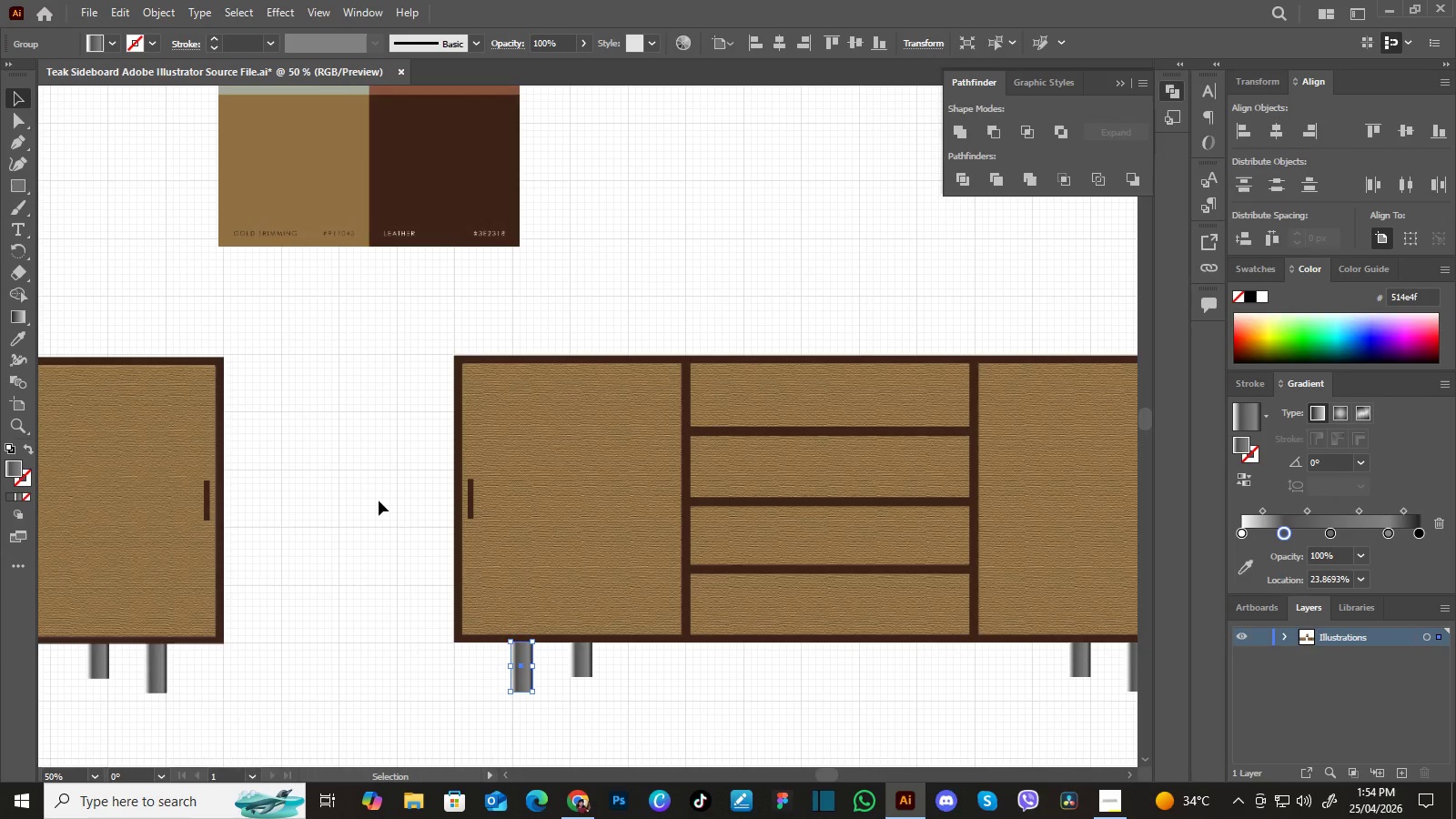 
left_click_drag(start_coordinate=[330, 468], to_coordinate=[349, 562])
 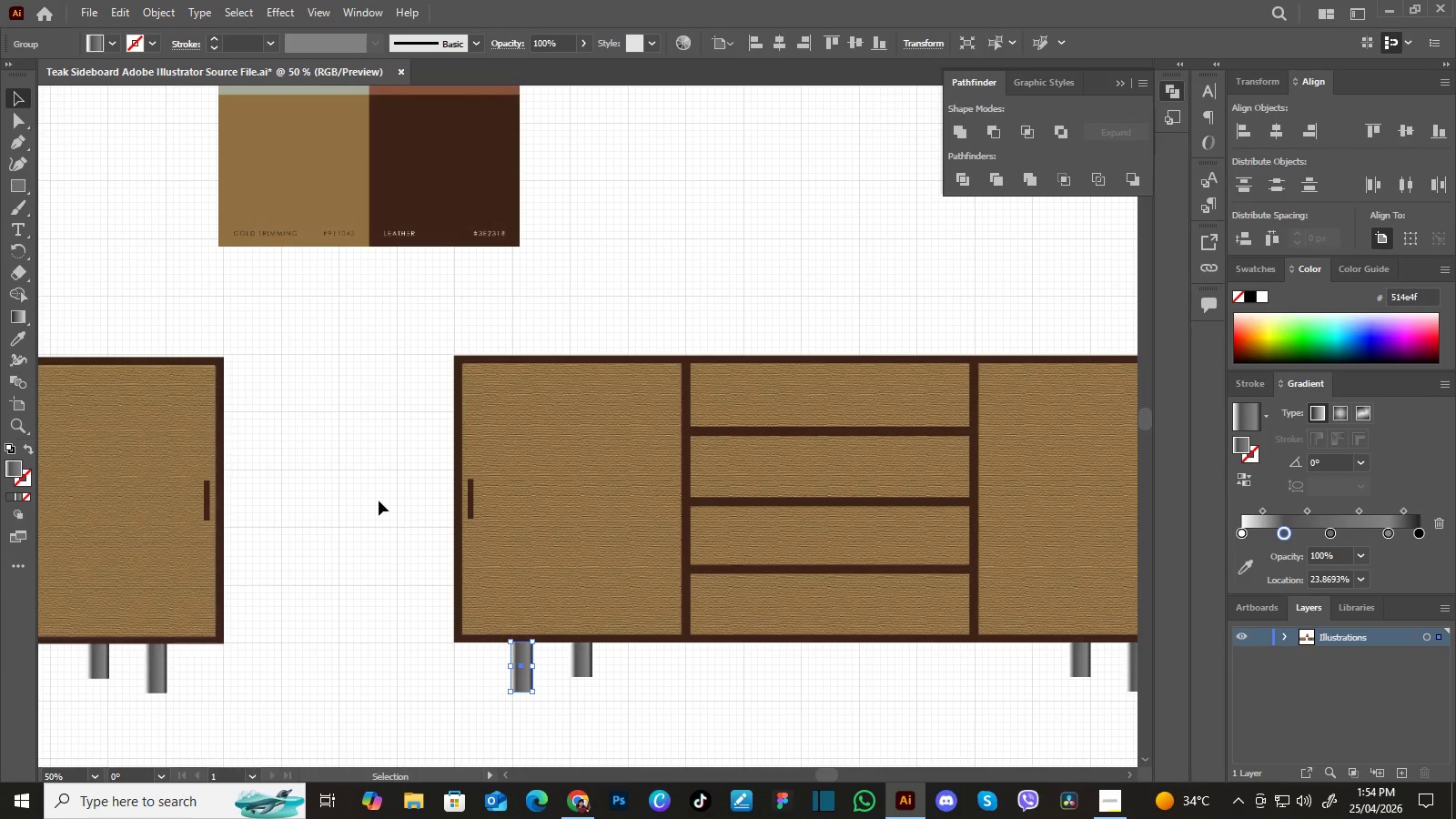 
key(I)
 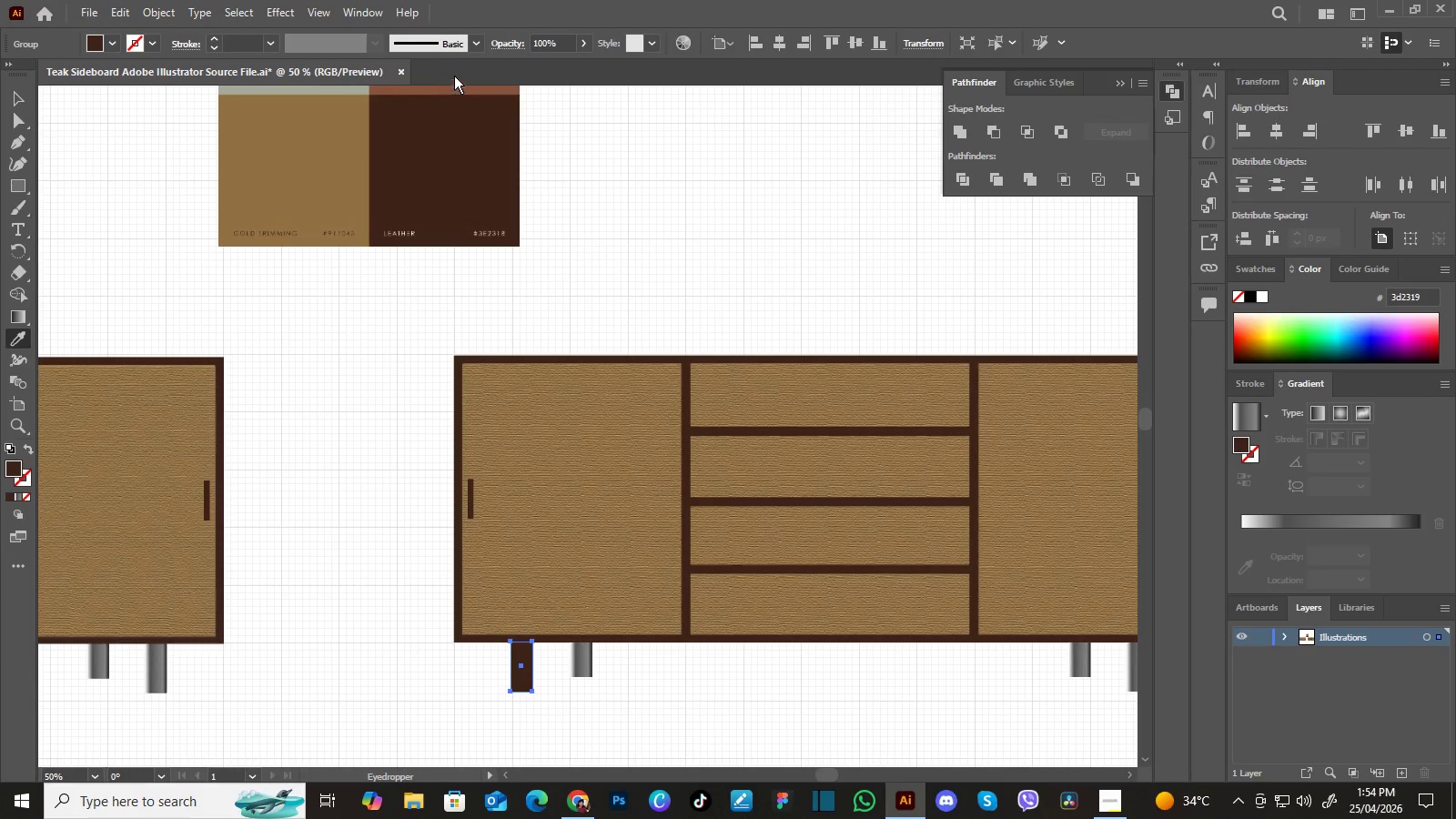 
hold_key(key=Space, duration=0.62)
 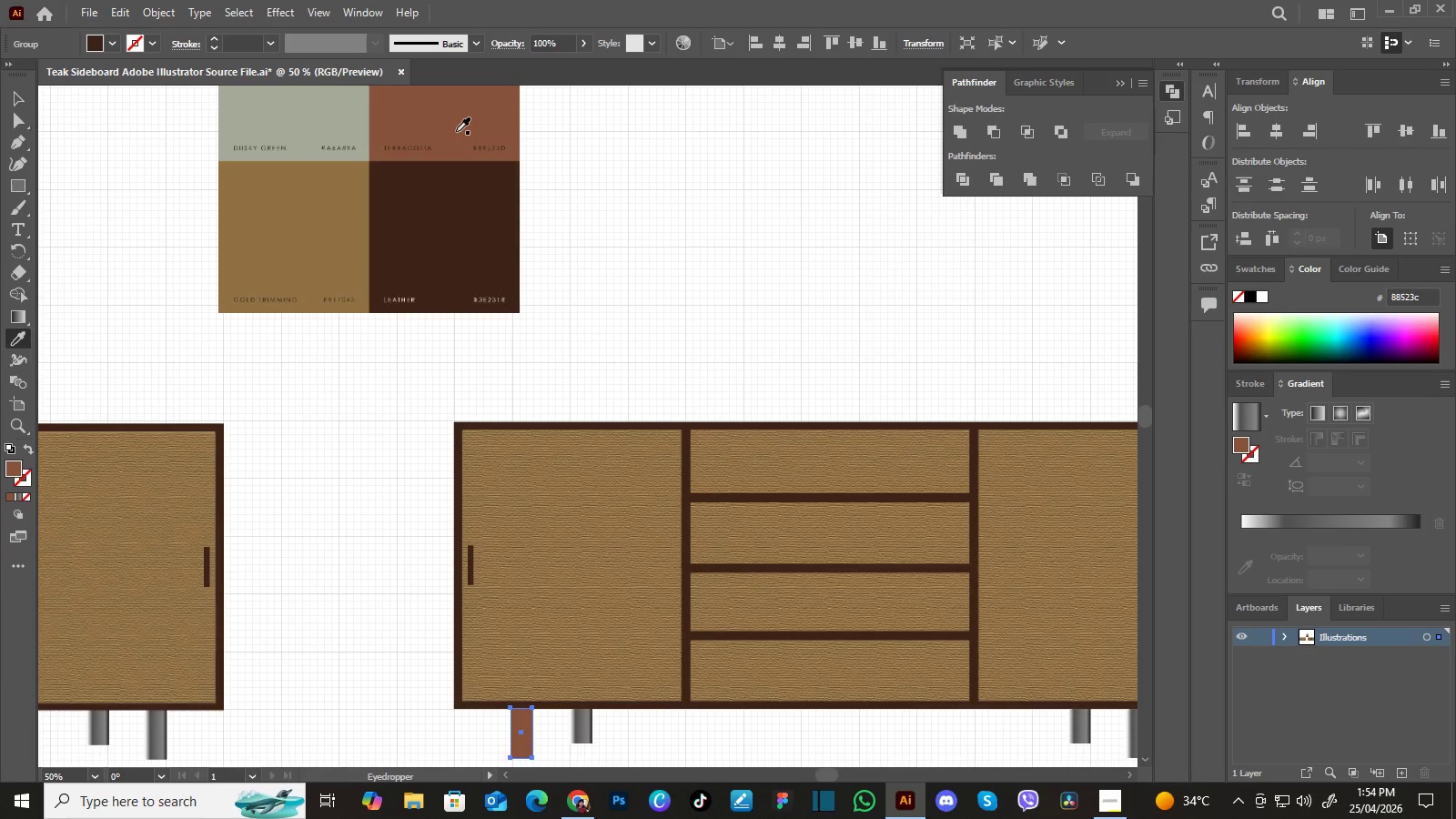 
left_click_drag(start_coordinate=[432, 172], to_coordinate=[432, 238])
 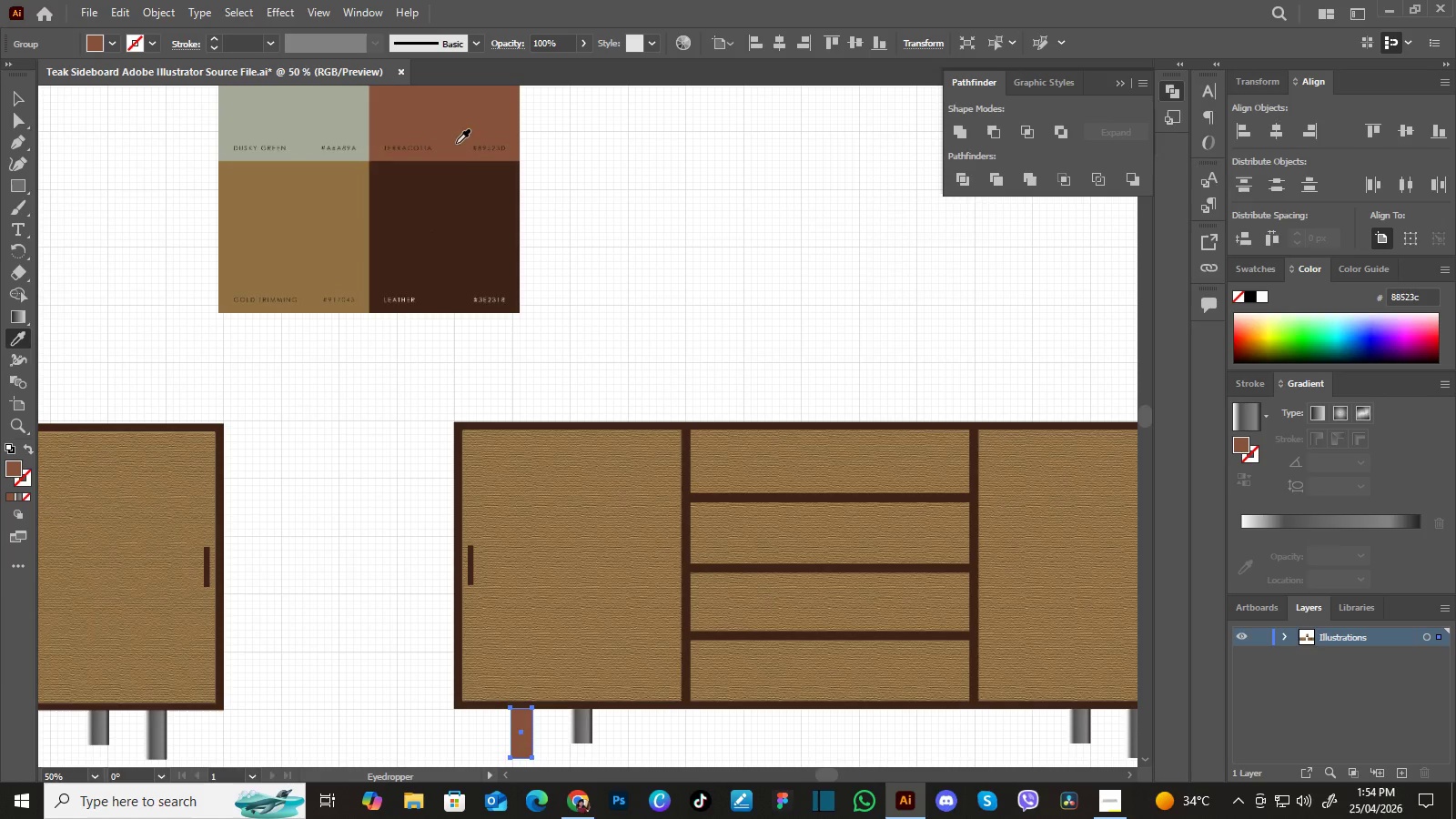 
left_click([466, 238])
 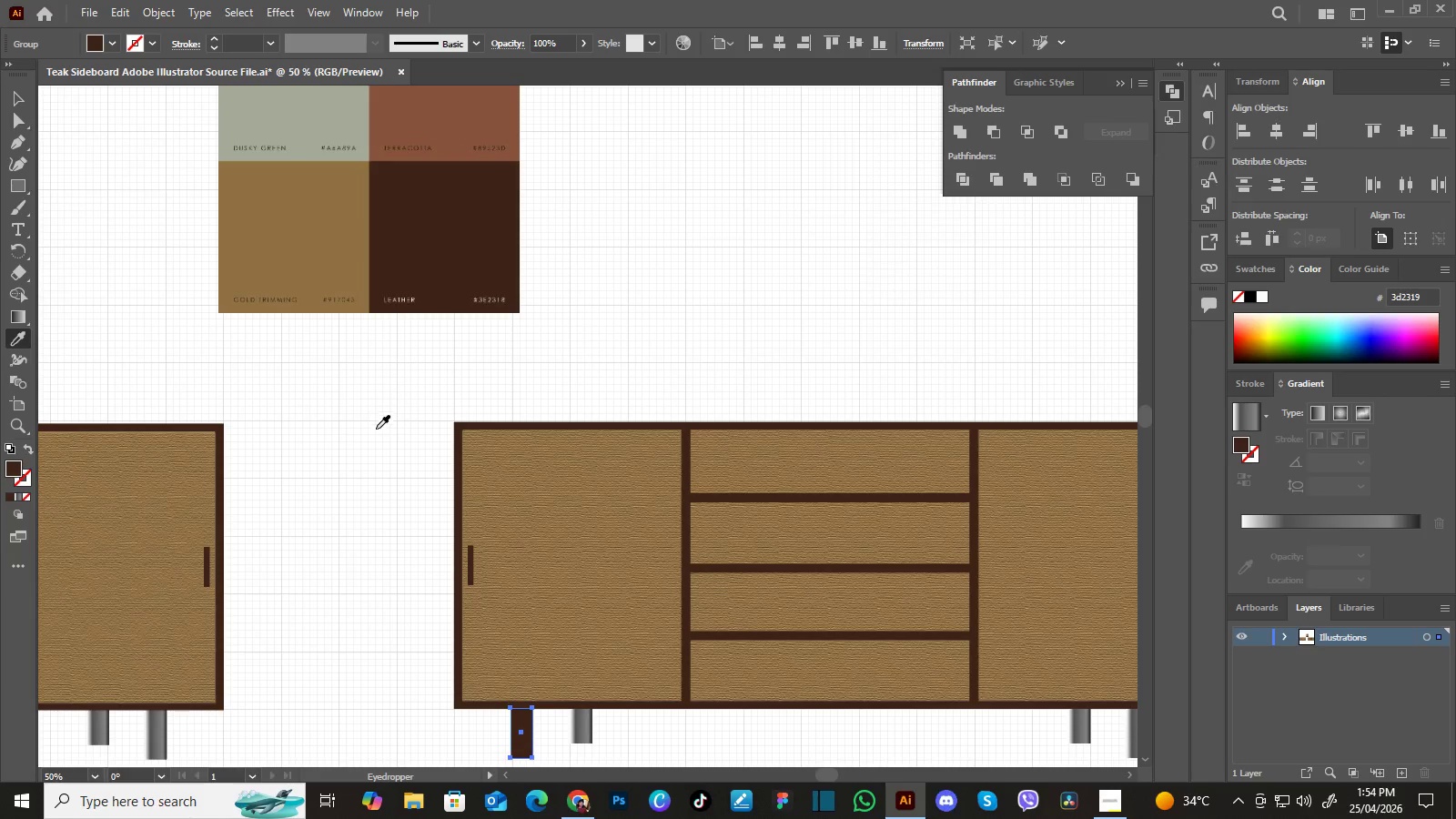 
left_click_drag(start_coordinate=[269, 342], to_coordinate=[293, 366])
 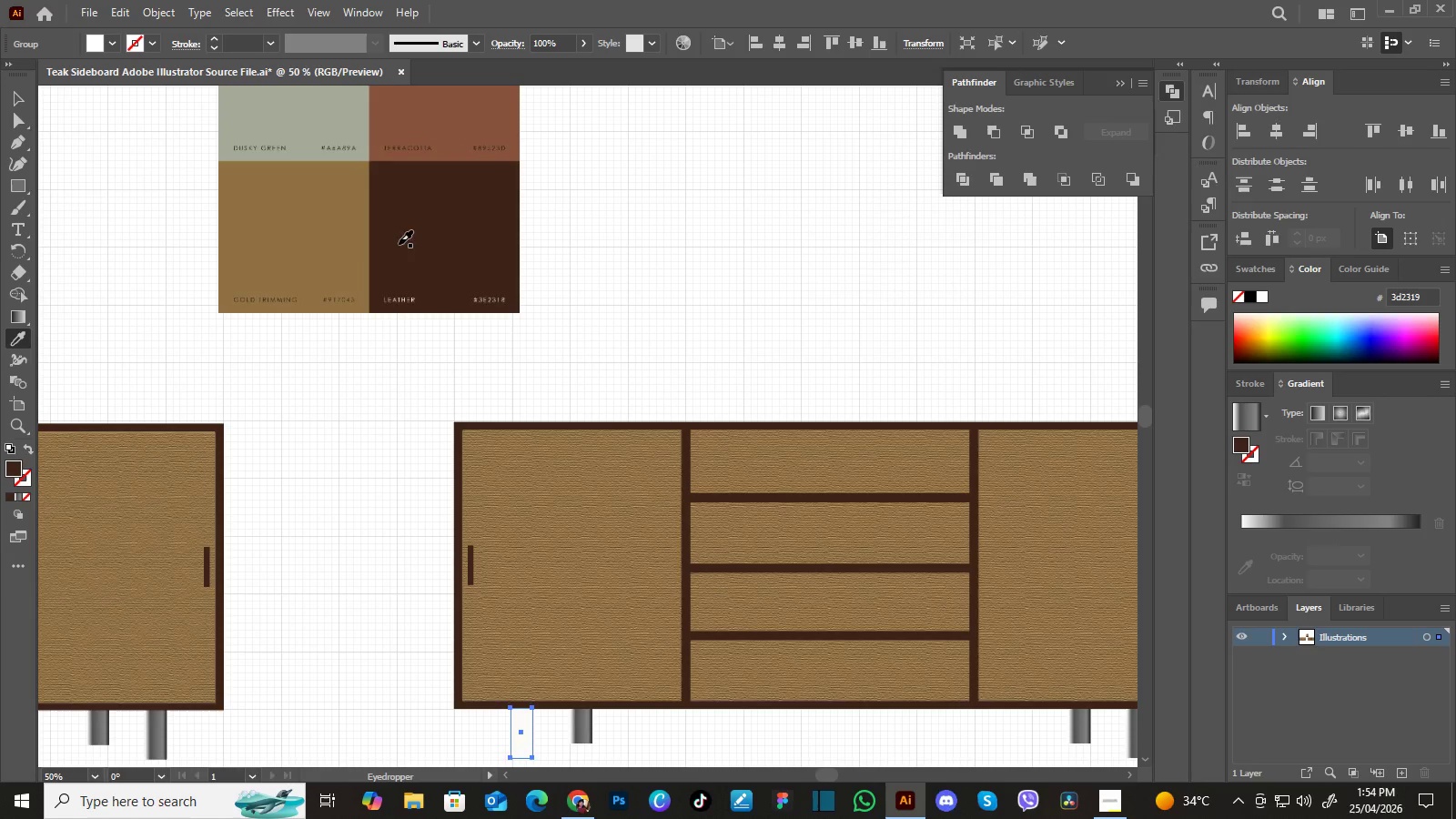 
double_click([399, 244])
 